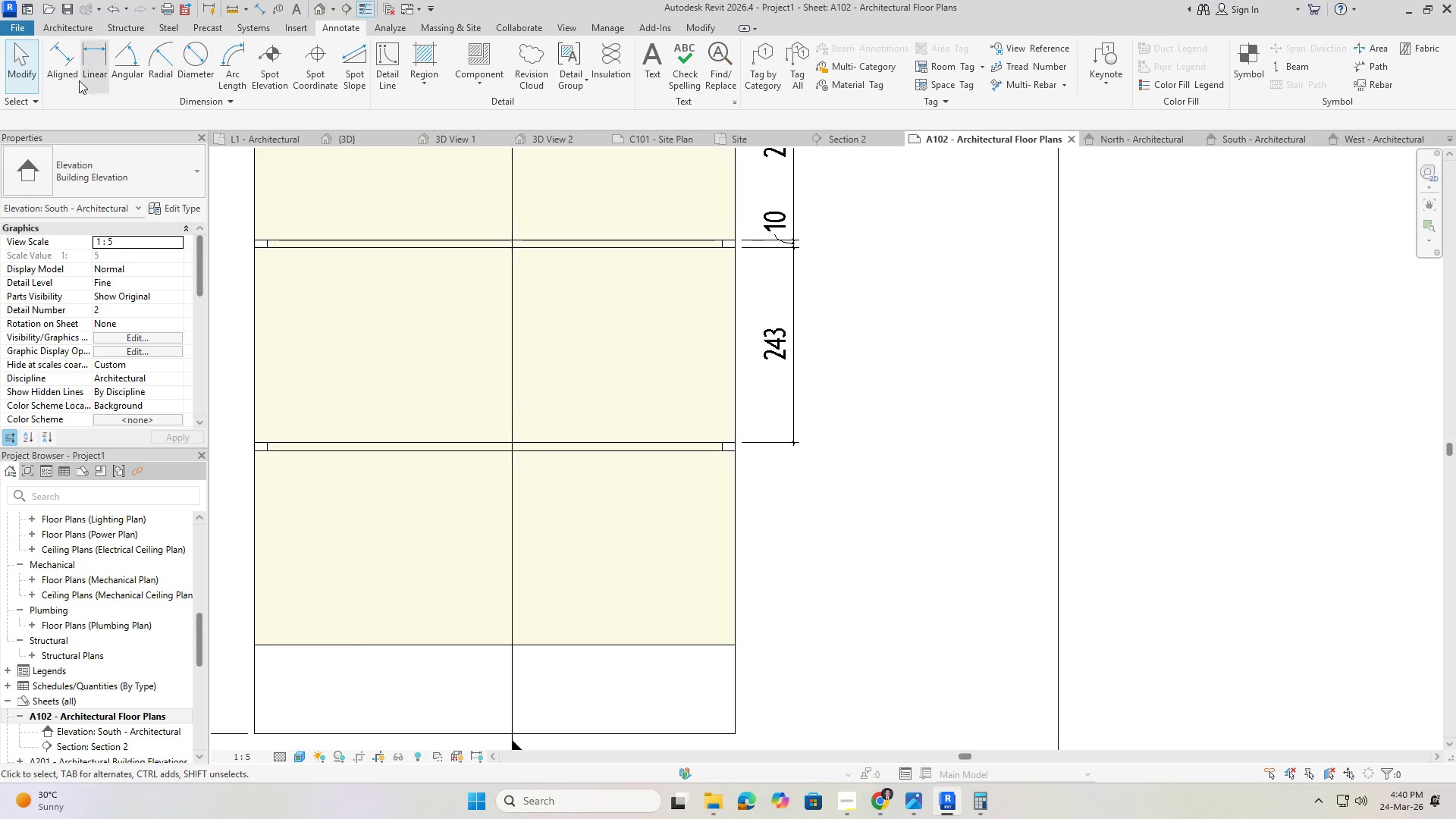 
scroll: coordinate [688, 372], scroll_direction: down, amount: 4.0
 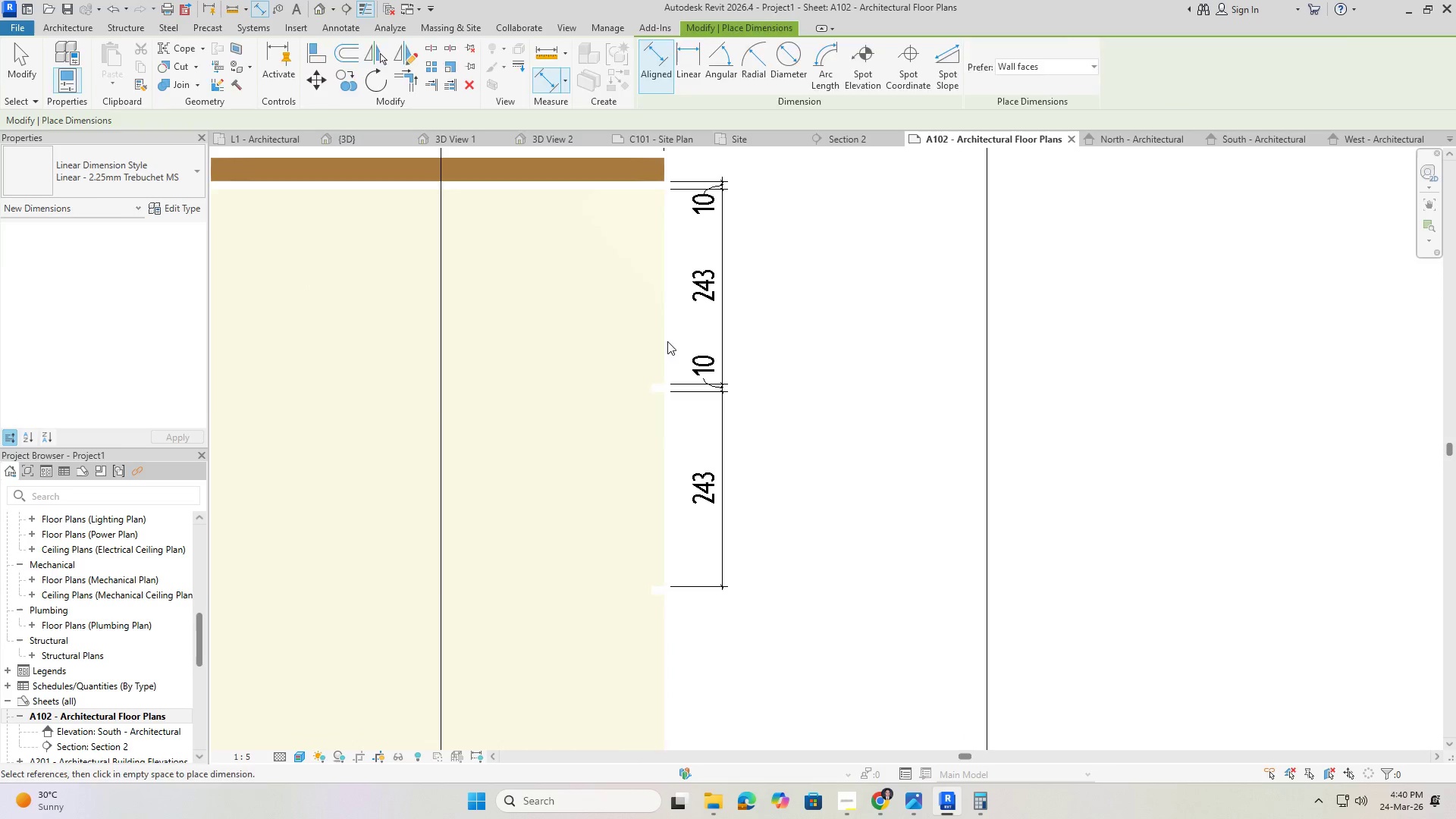 
left_click([71, 59])
 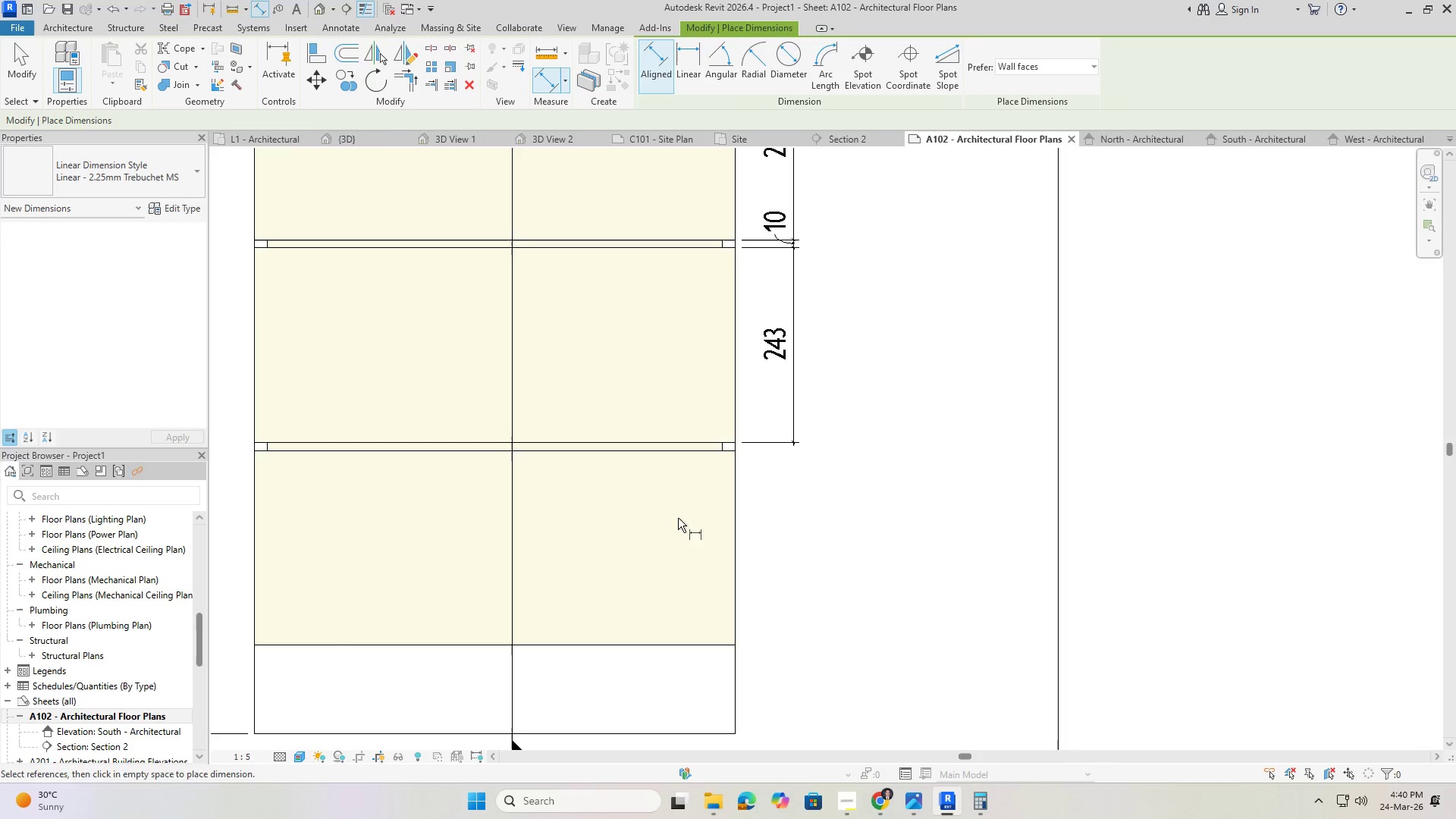 
scroll: coordinate [692, 503], scroll_direction: up, amount: 2.0
 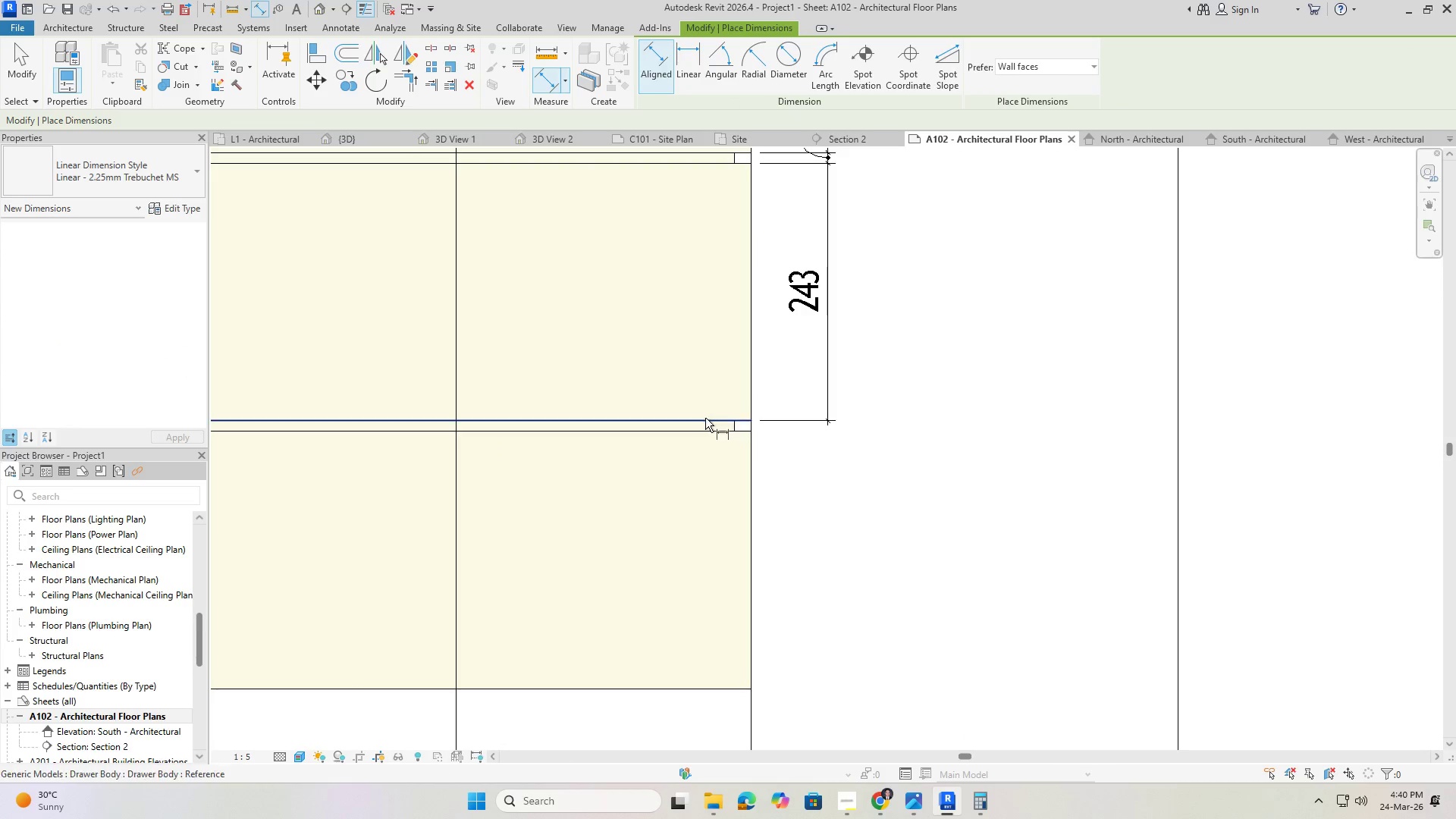 
left_click([705, 418])
 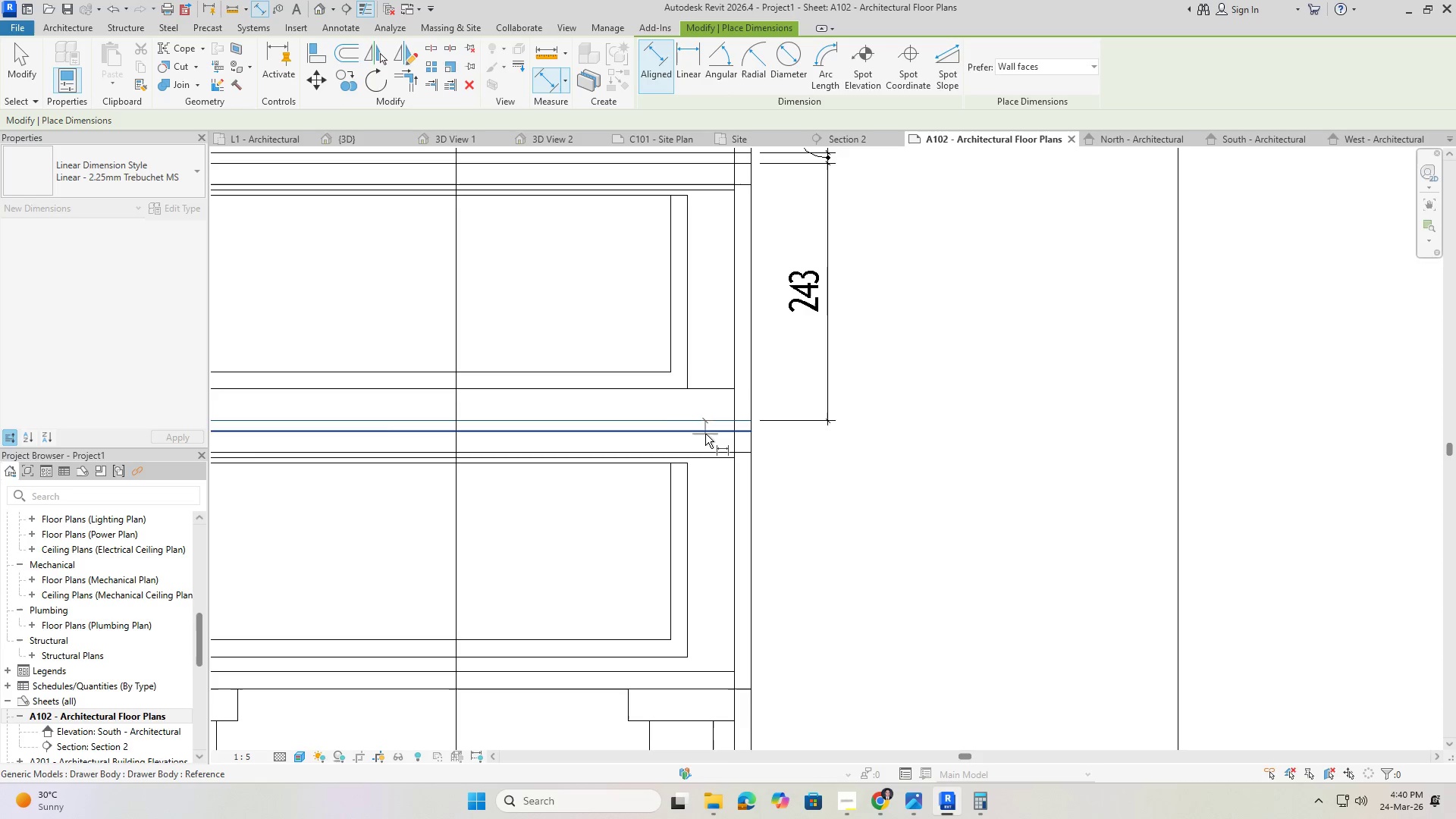 
left_click([705, 434])
 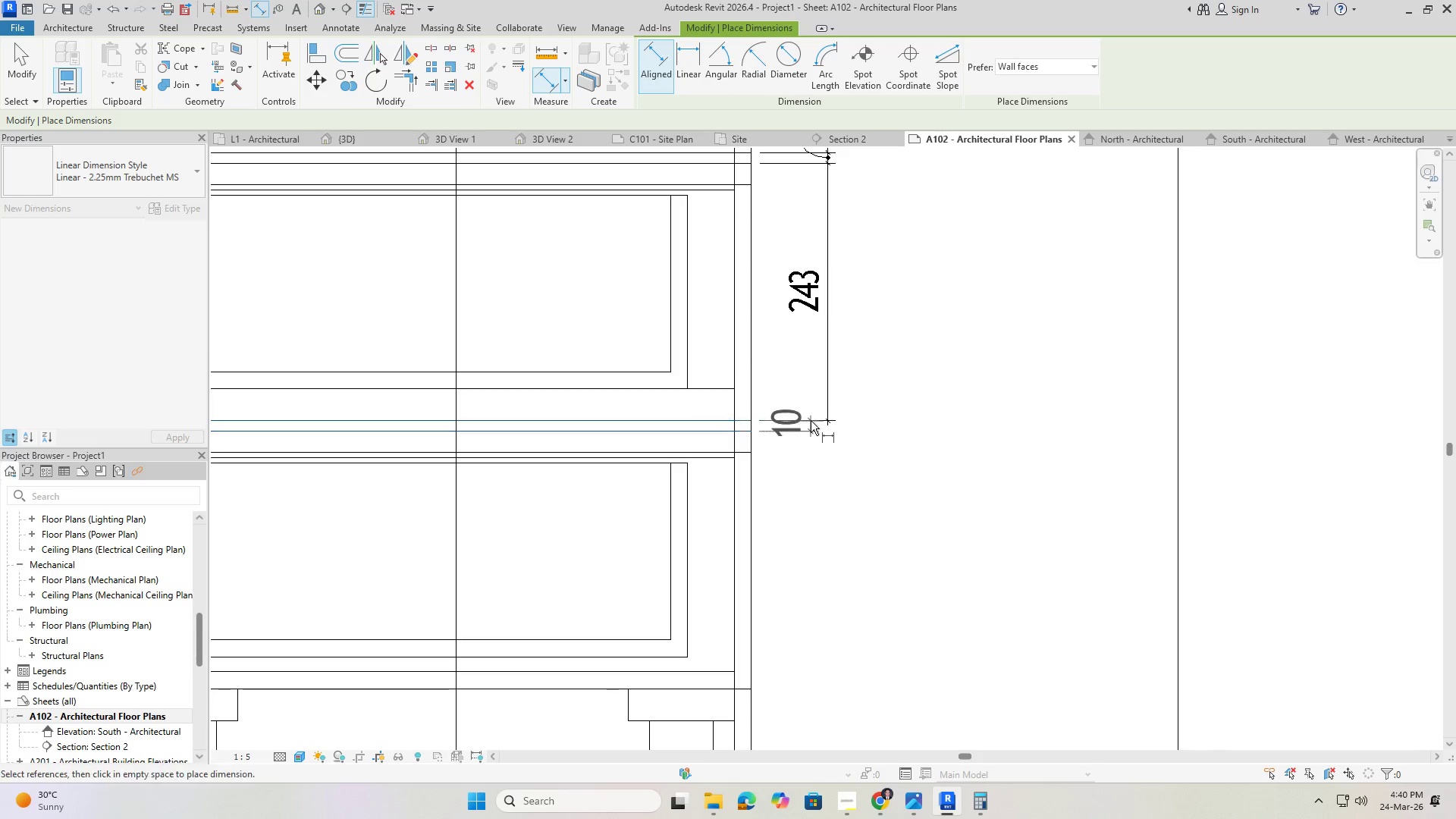 
scroll: coordinate [814, 421], scroll_direction: up, amount: 3.0
 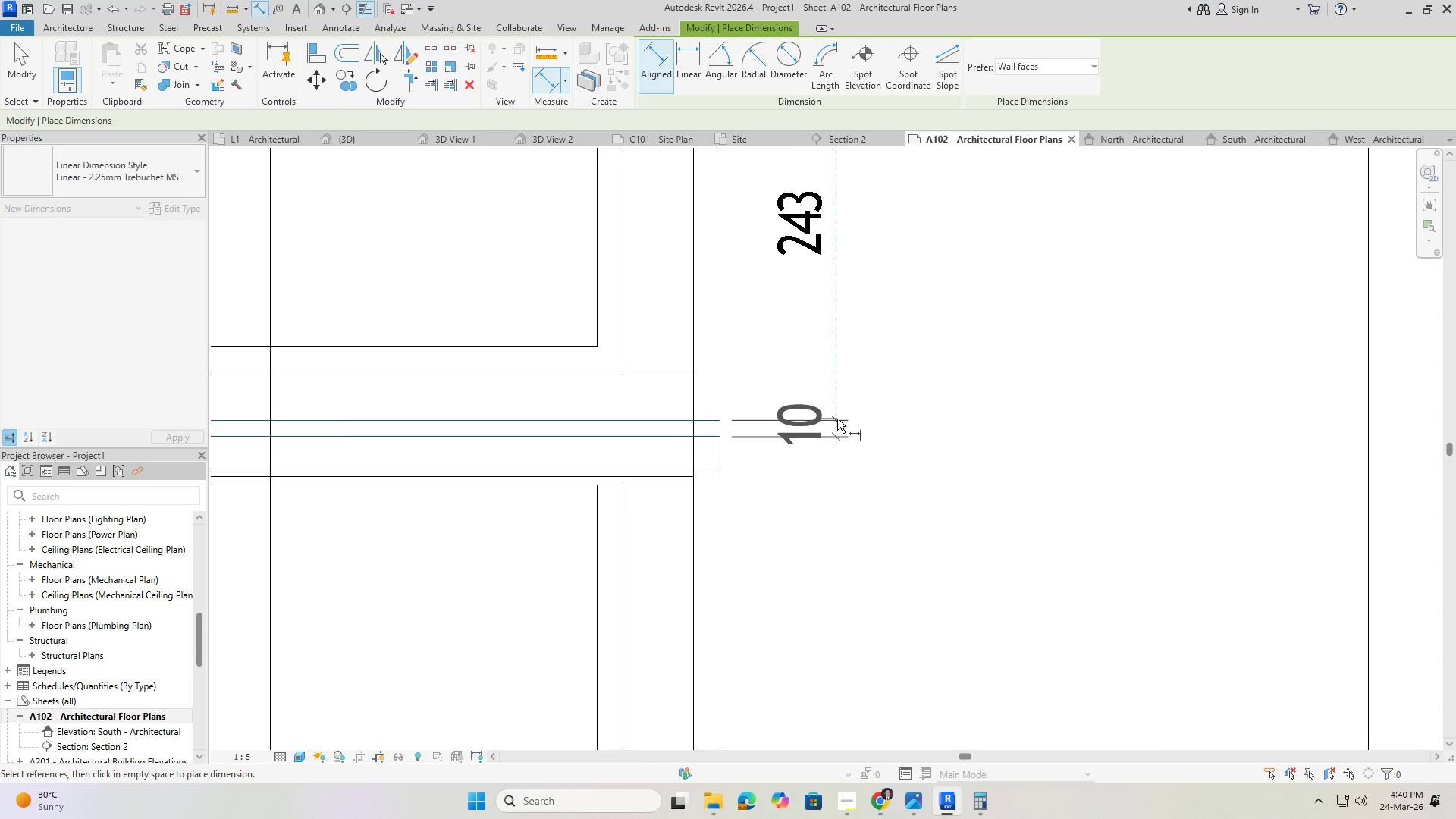 
left_click([837, 419])
 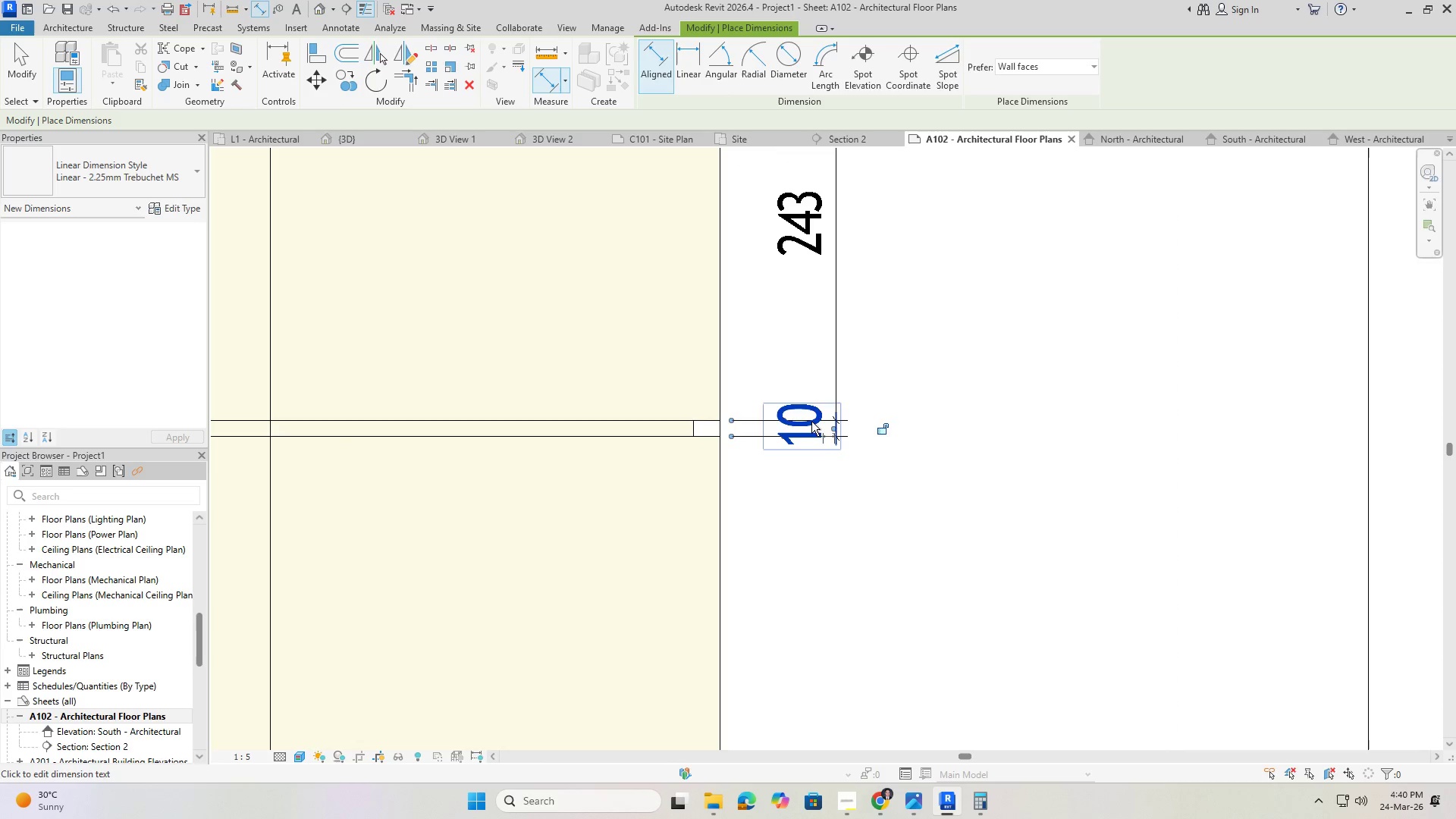 
key(Escape)
 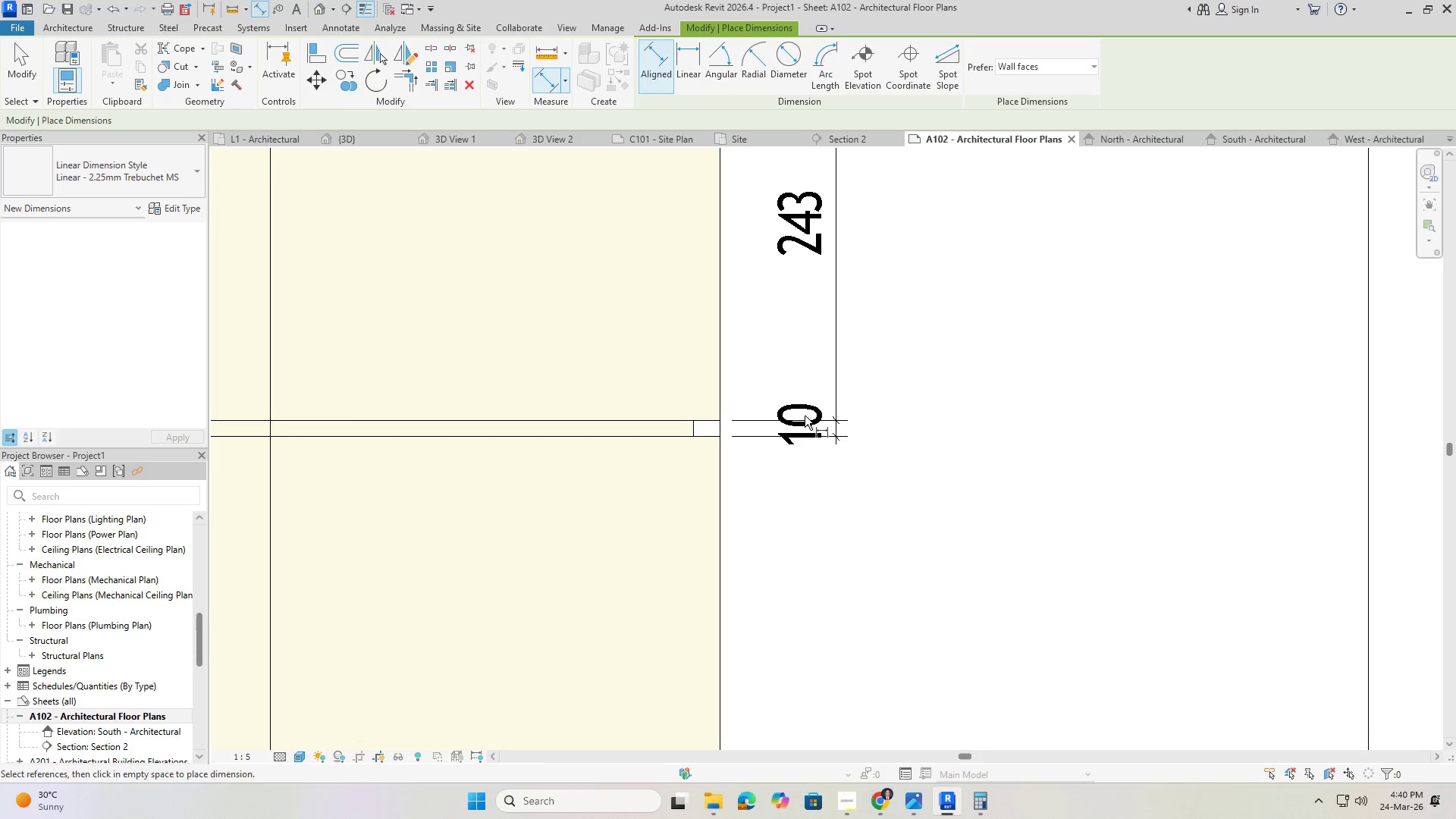 
left_click([805, 416])
 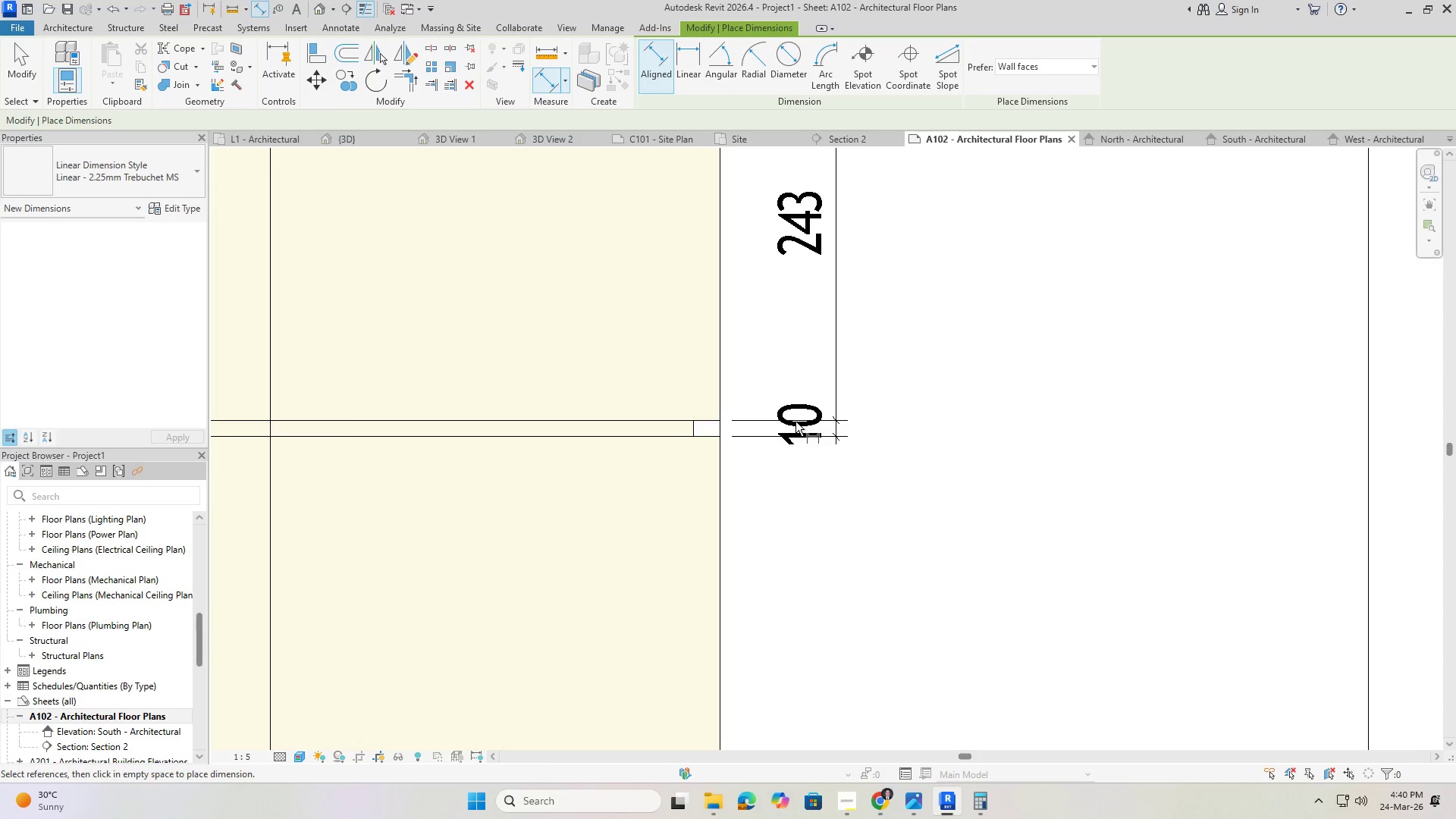 
key(Escape)
 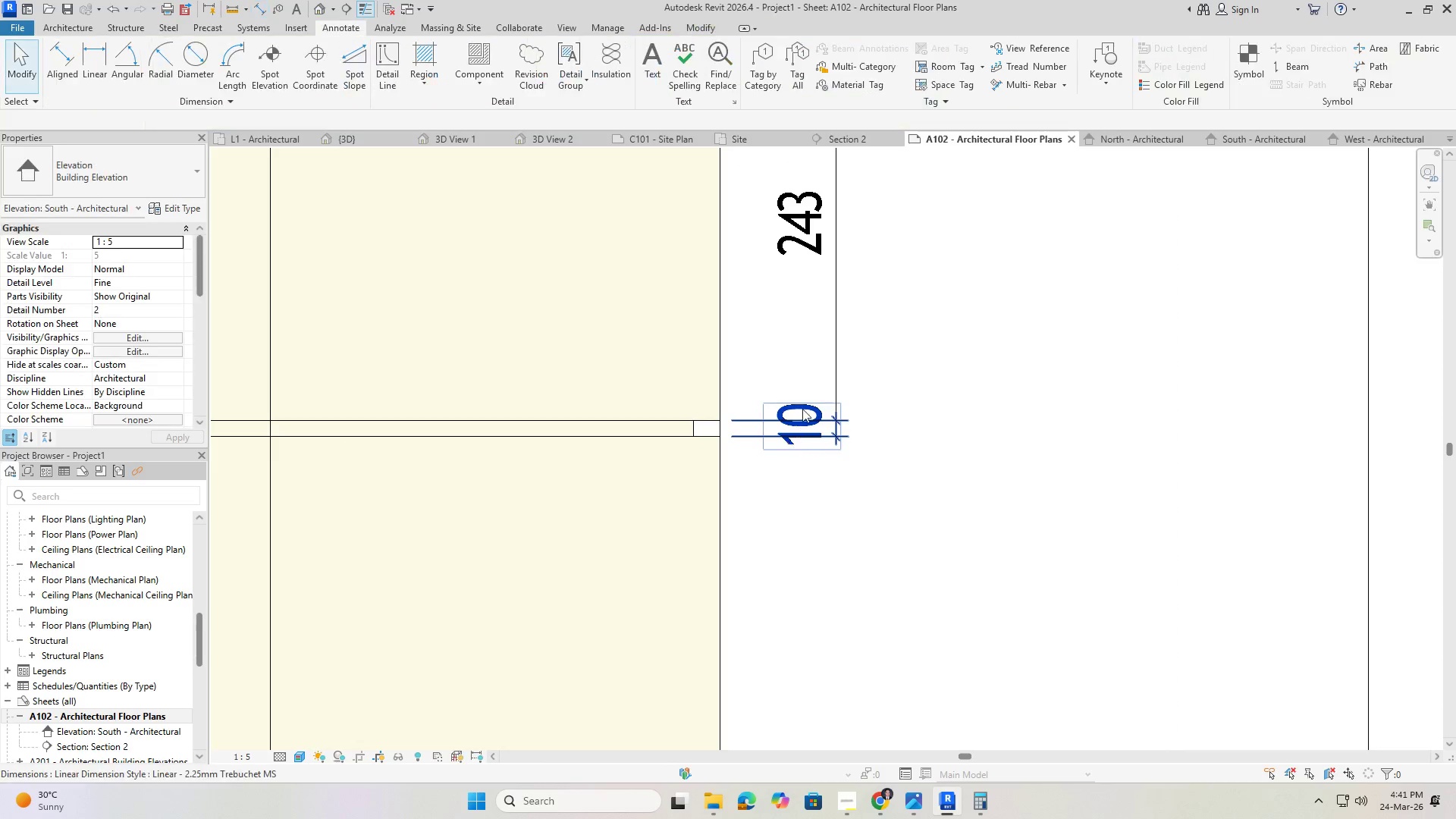 
key(Escape)
 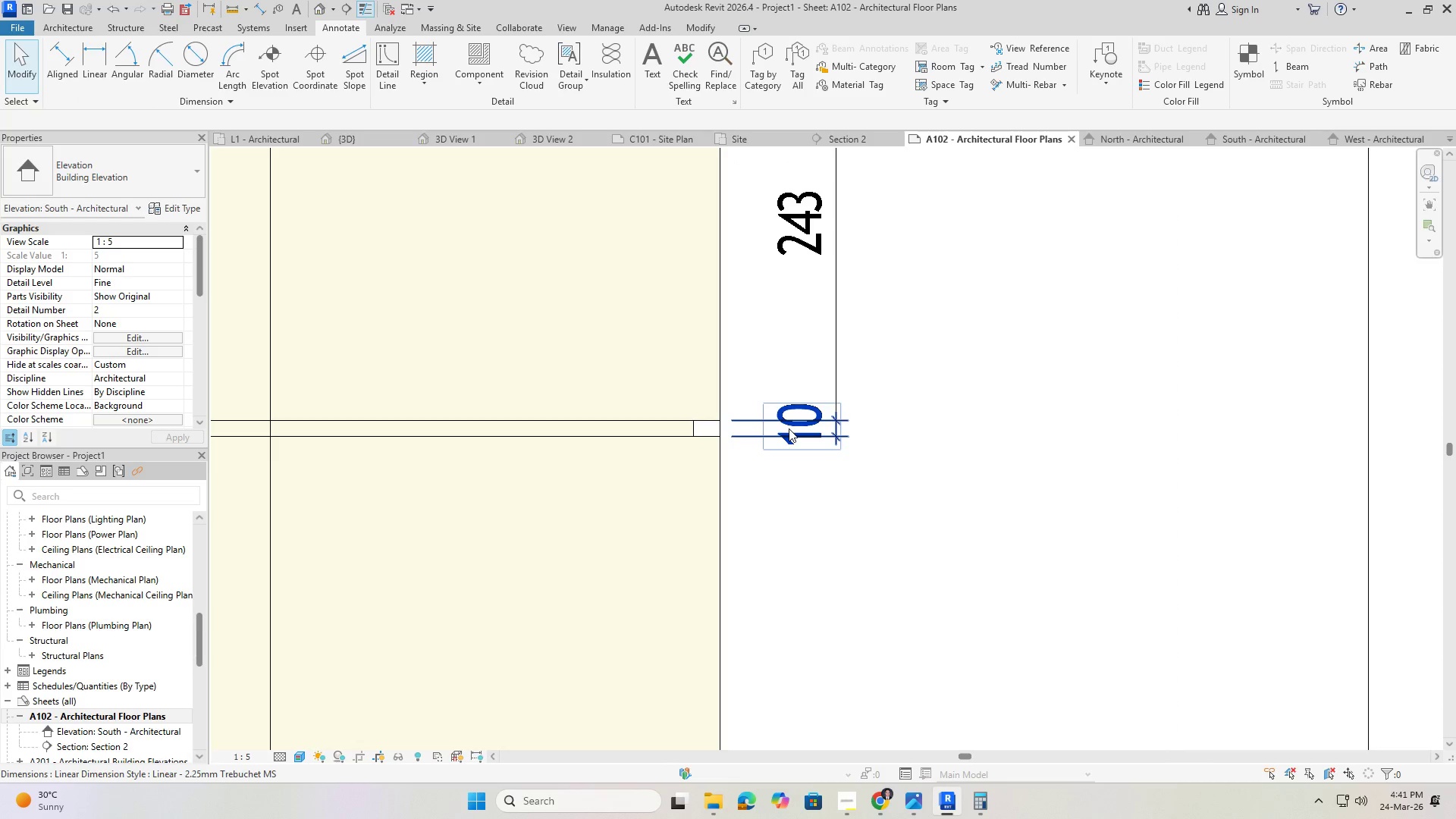 
left_click([789, 428])
 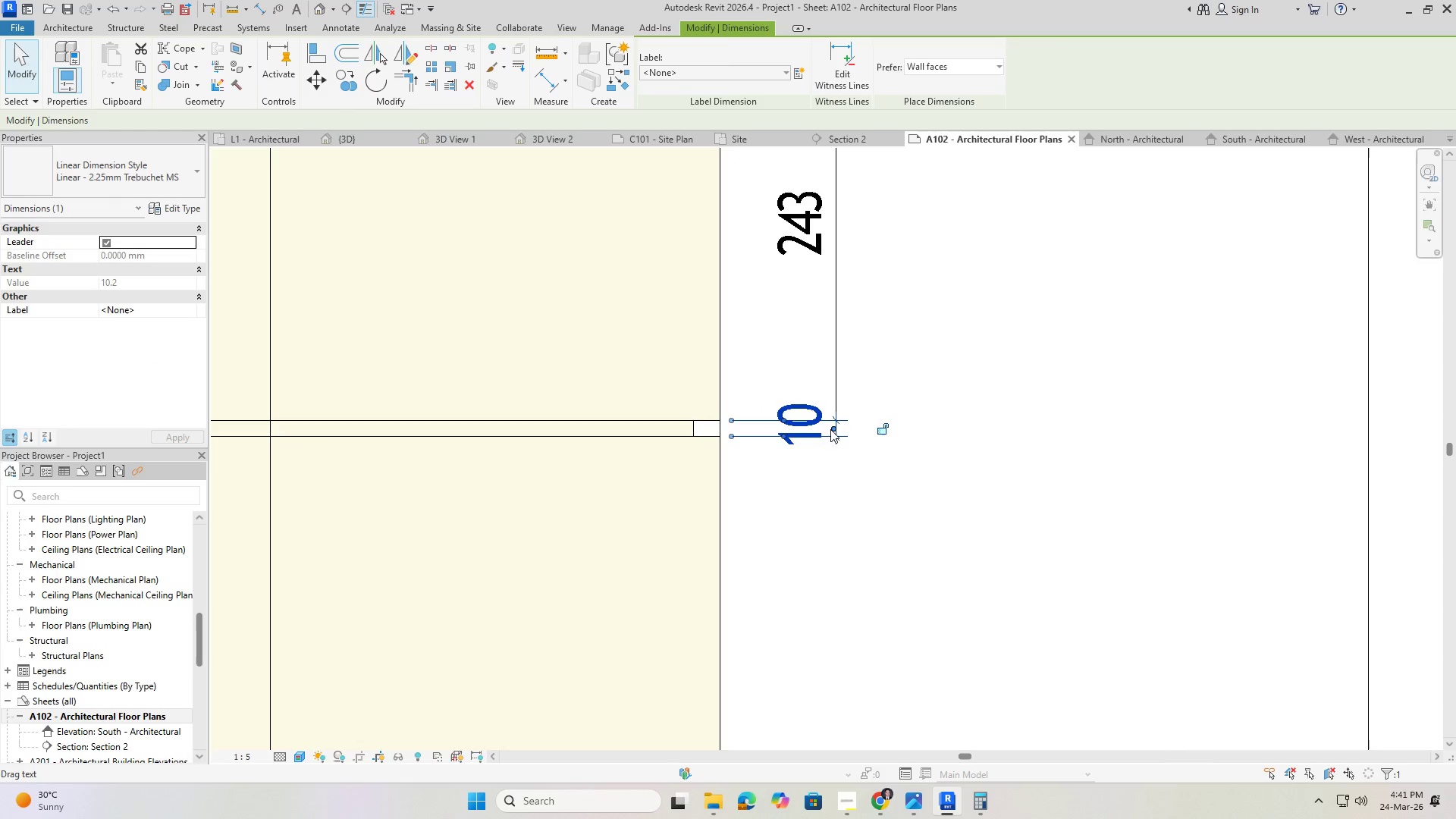 
left_click_drag(start_coordinate=[833, 429], to_coordinate=[827, 385])
 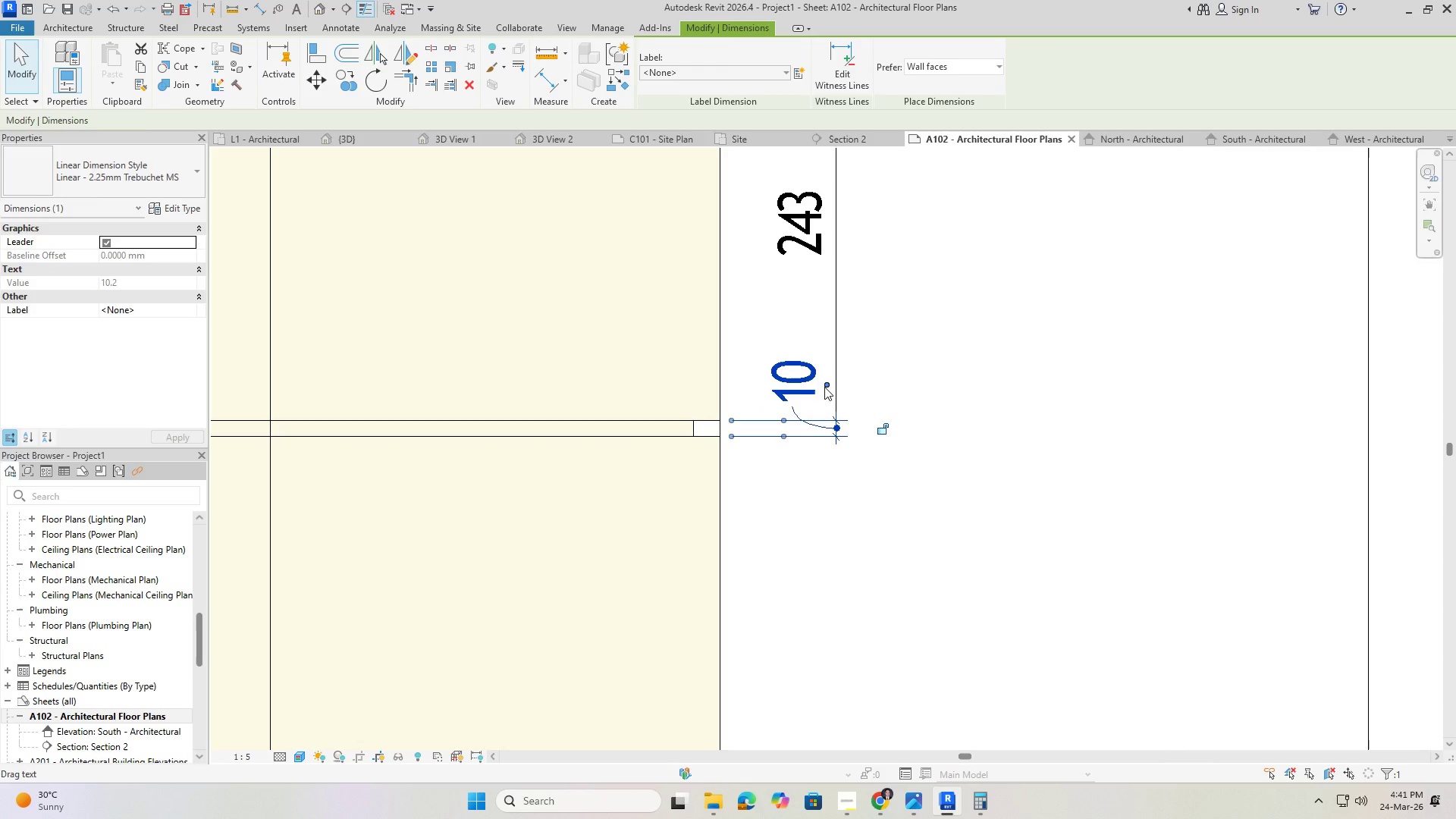 
key(Escape)
 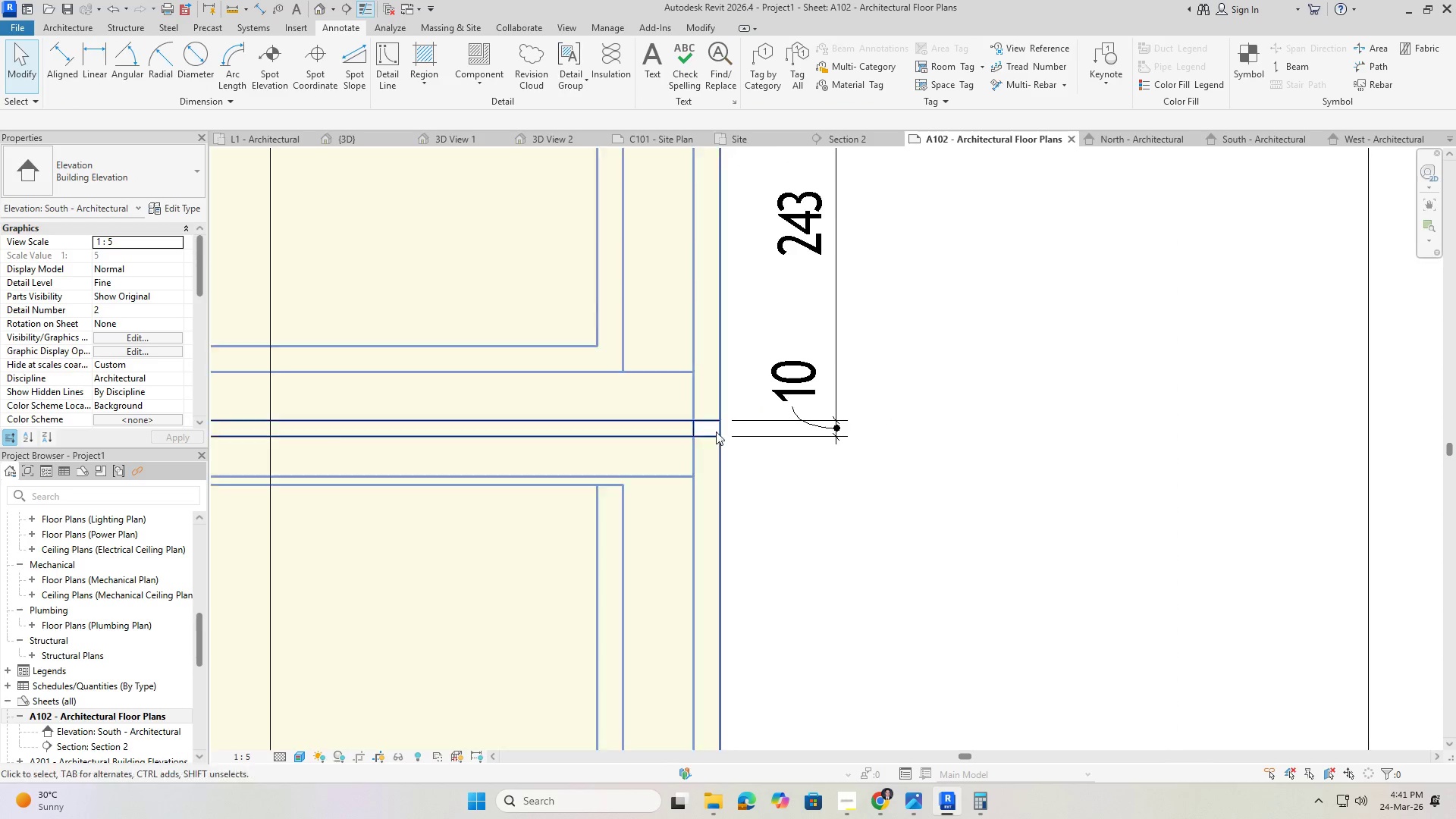 
key(Escape)
 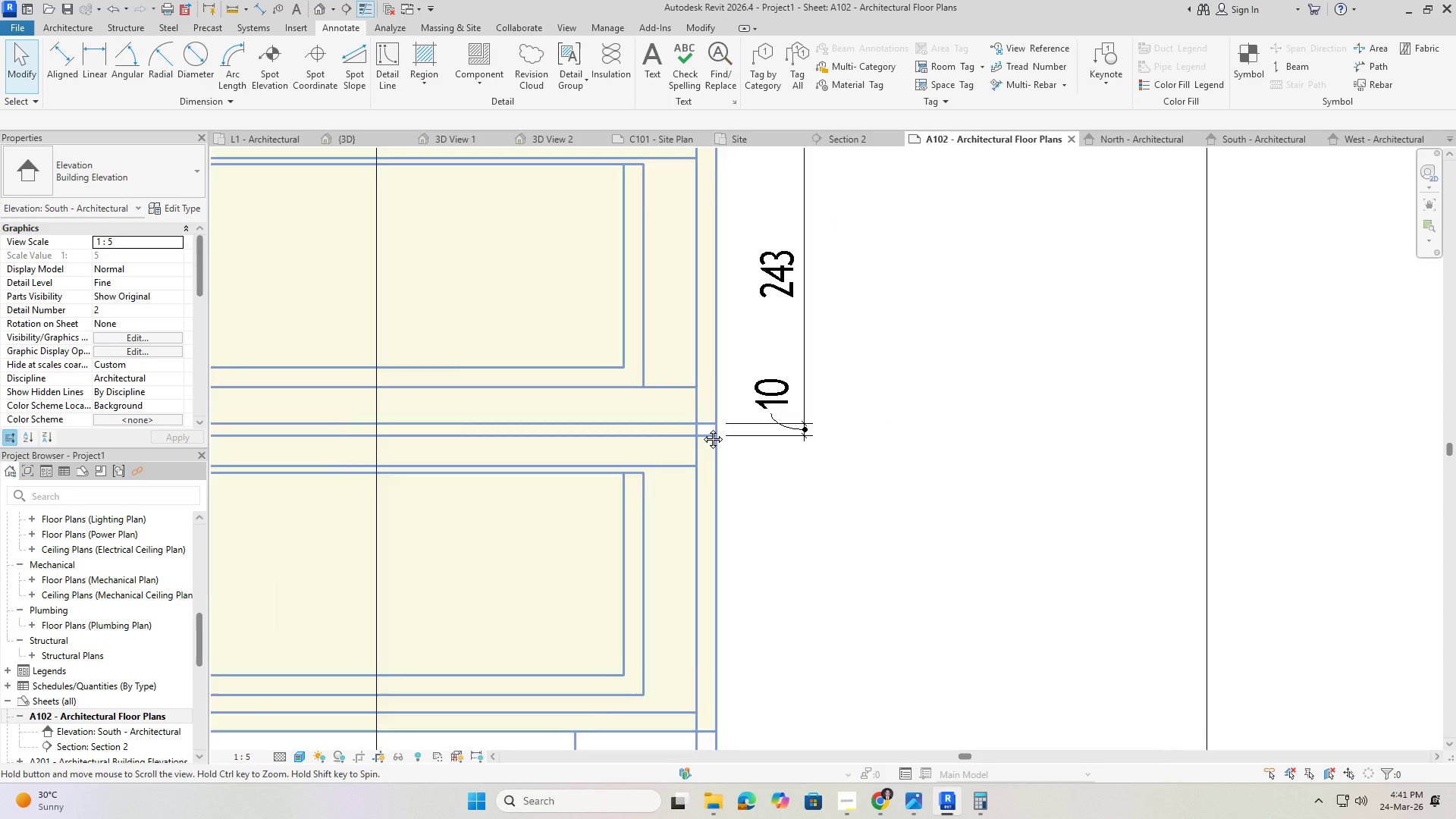 
key(Escape)
 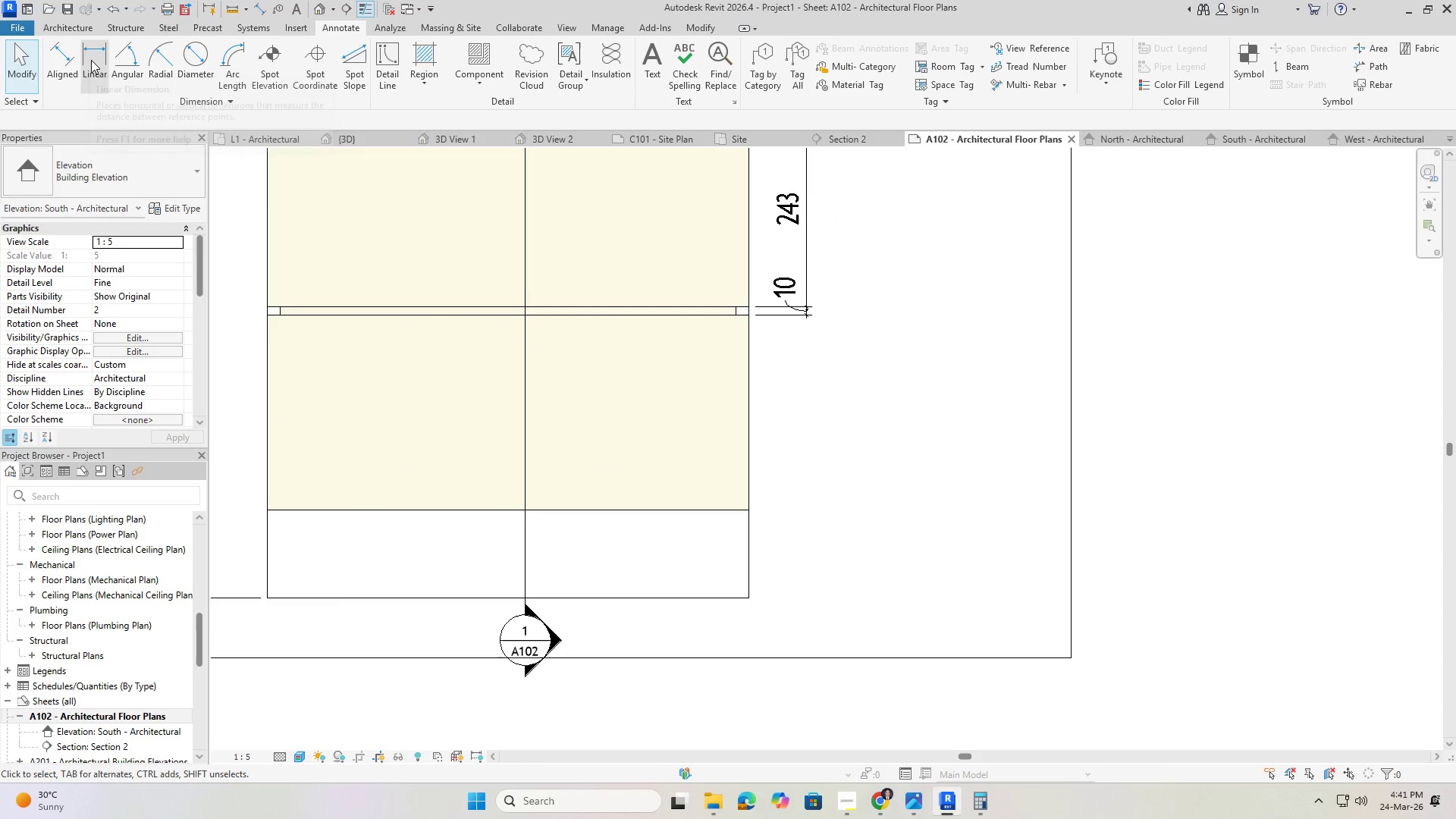 
scroll: coordinate [730, 381], scroll_direction: down, amount: 5.0
 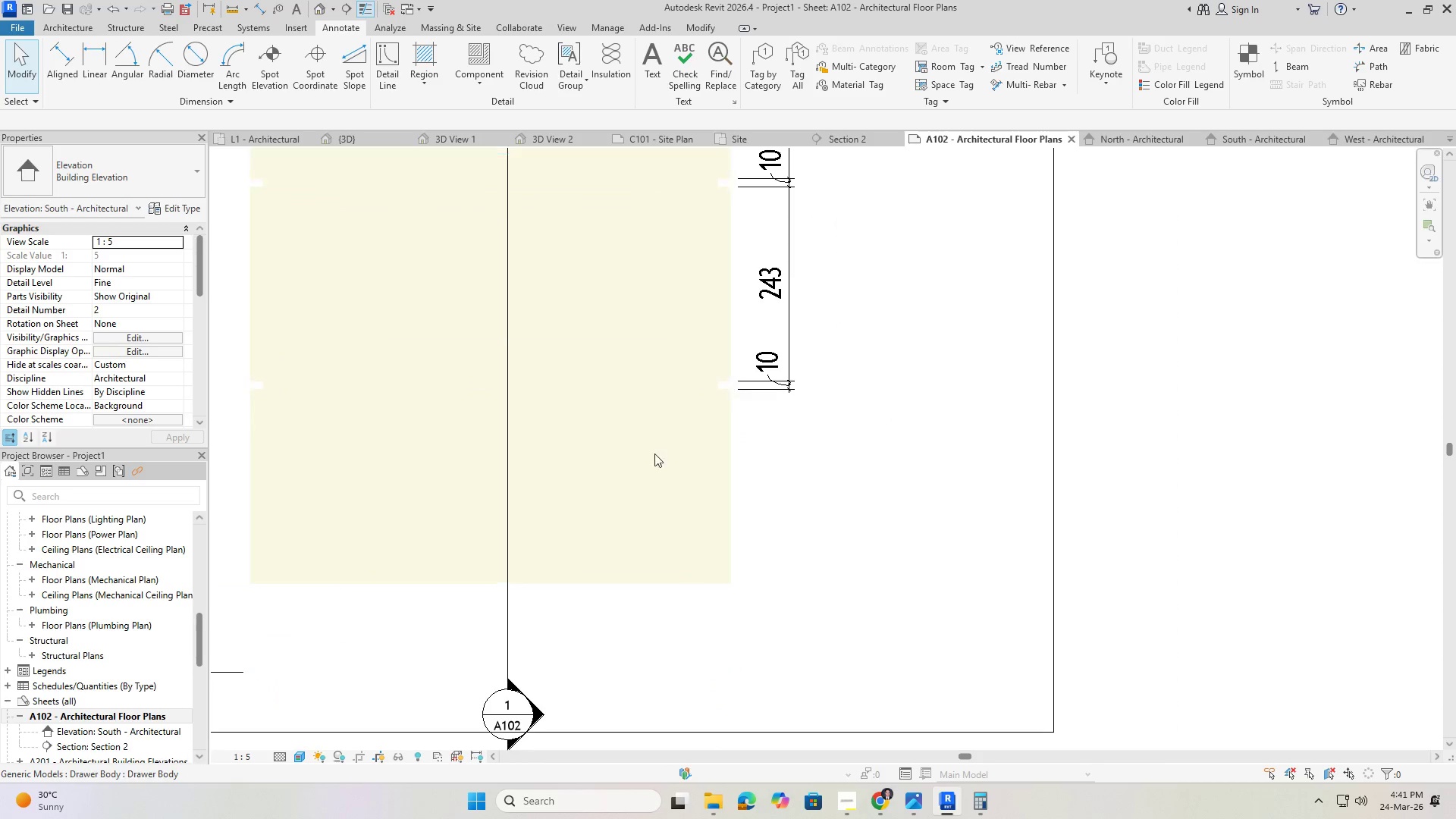 
left_click([727, 315])
 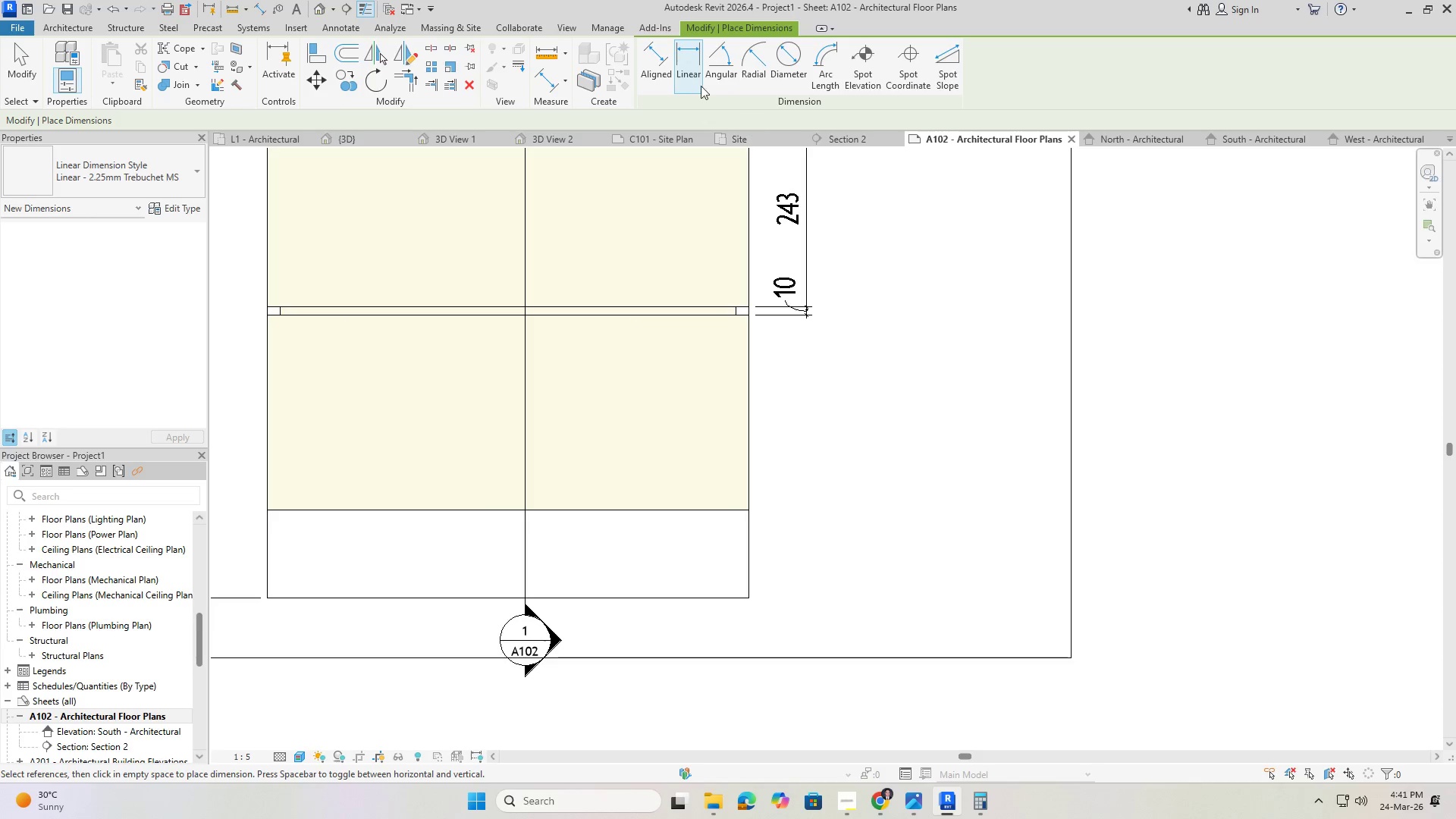 
left_click([670, 68])
 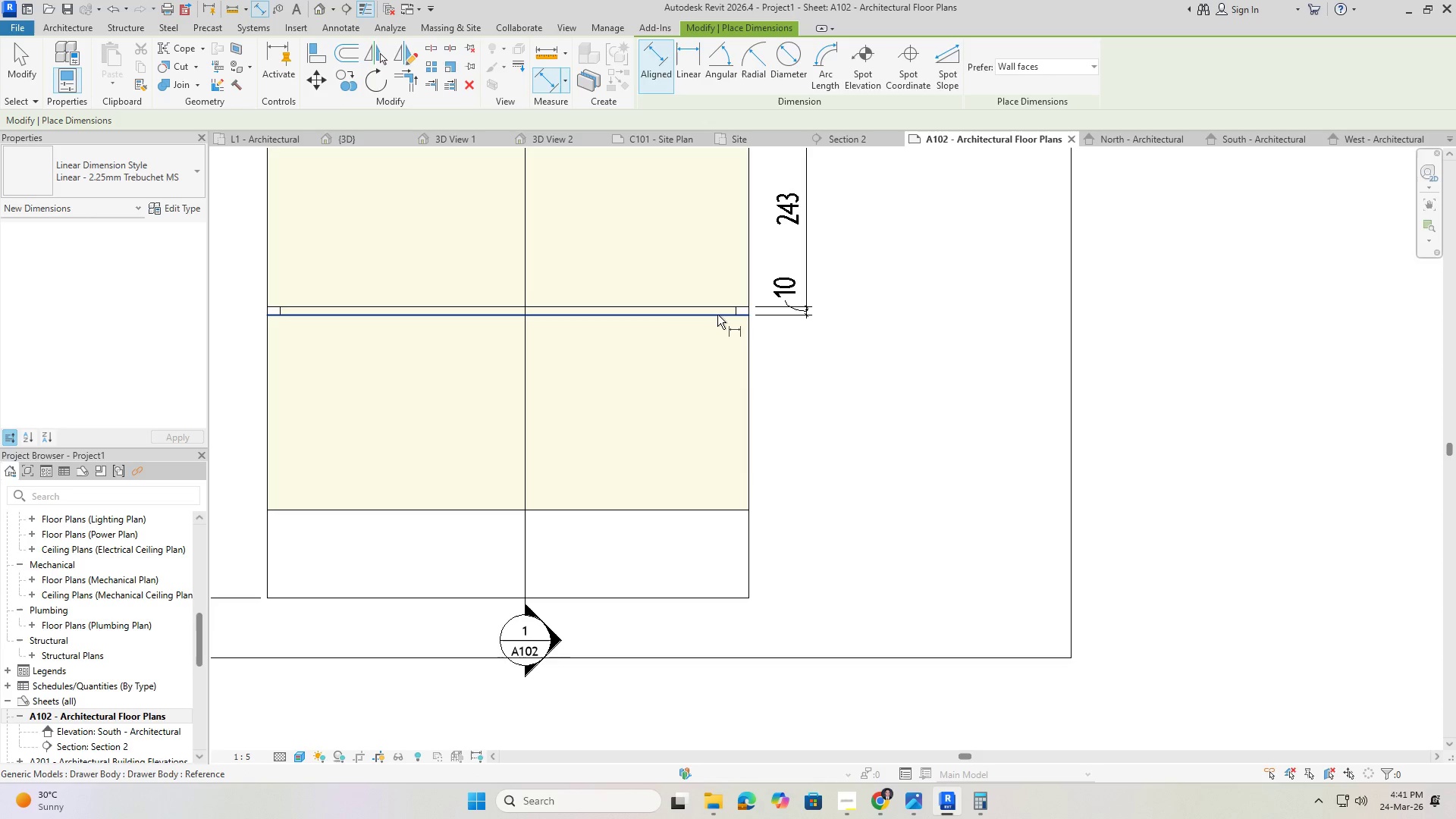 
left_click([717, 314])
 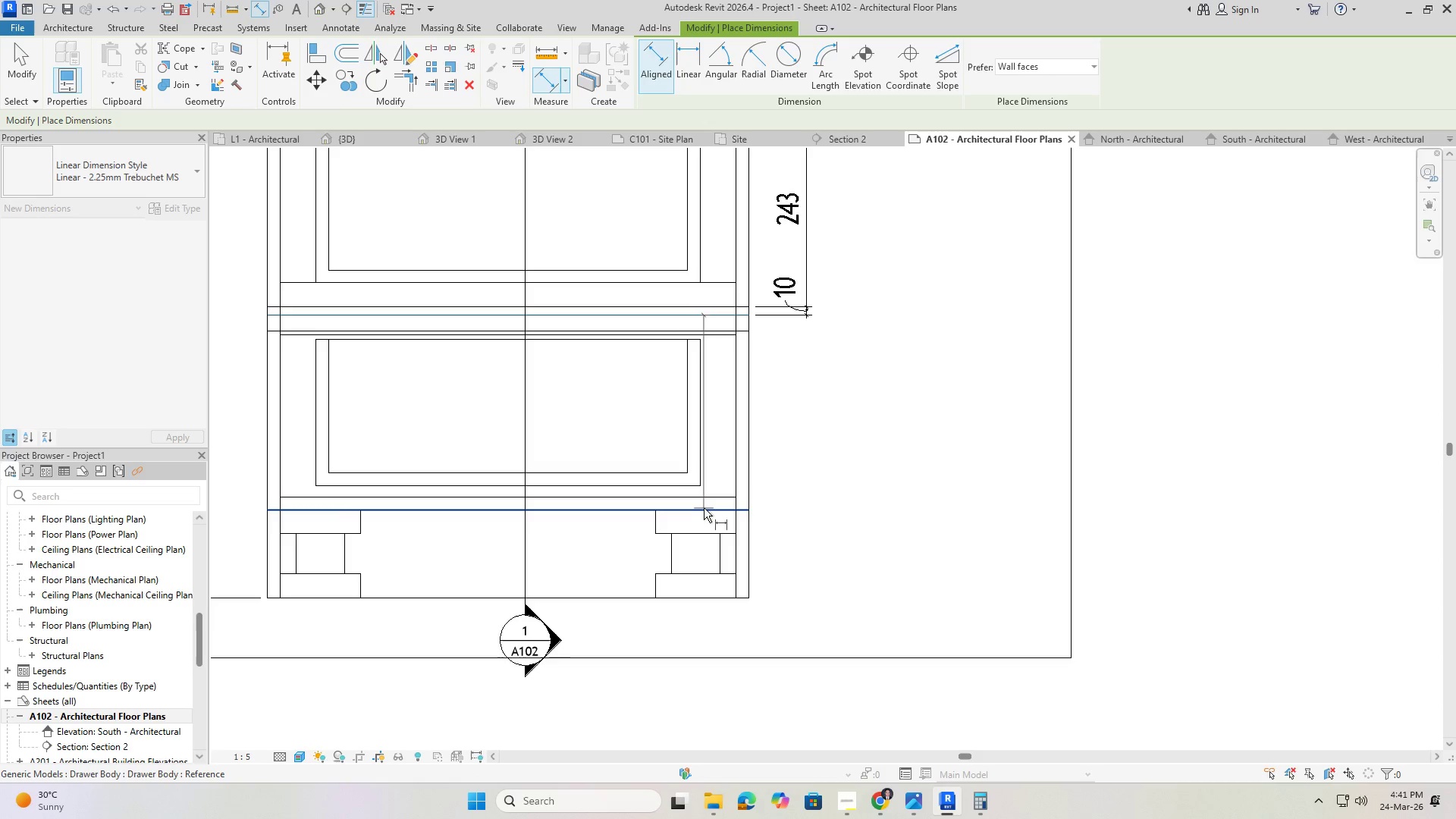 
left_click([706, 510])
 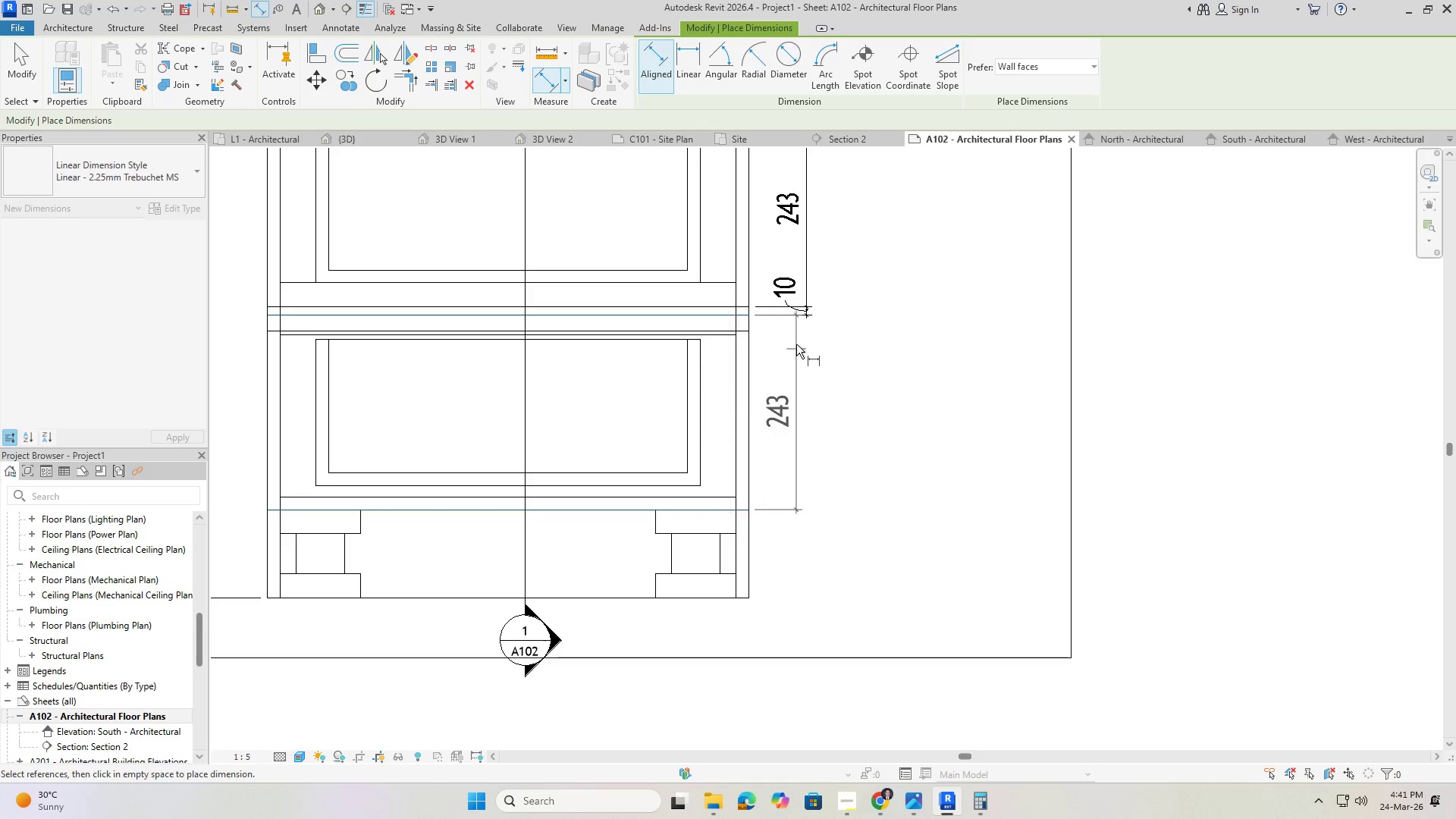 
scroll: coordinate [805, 308], scroll_direction: up, amount: 5.0
 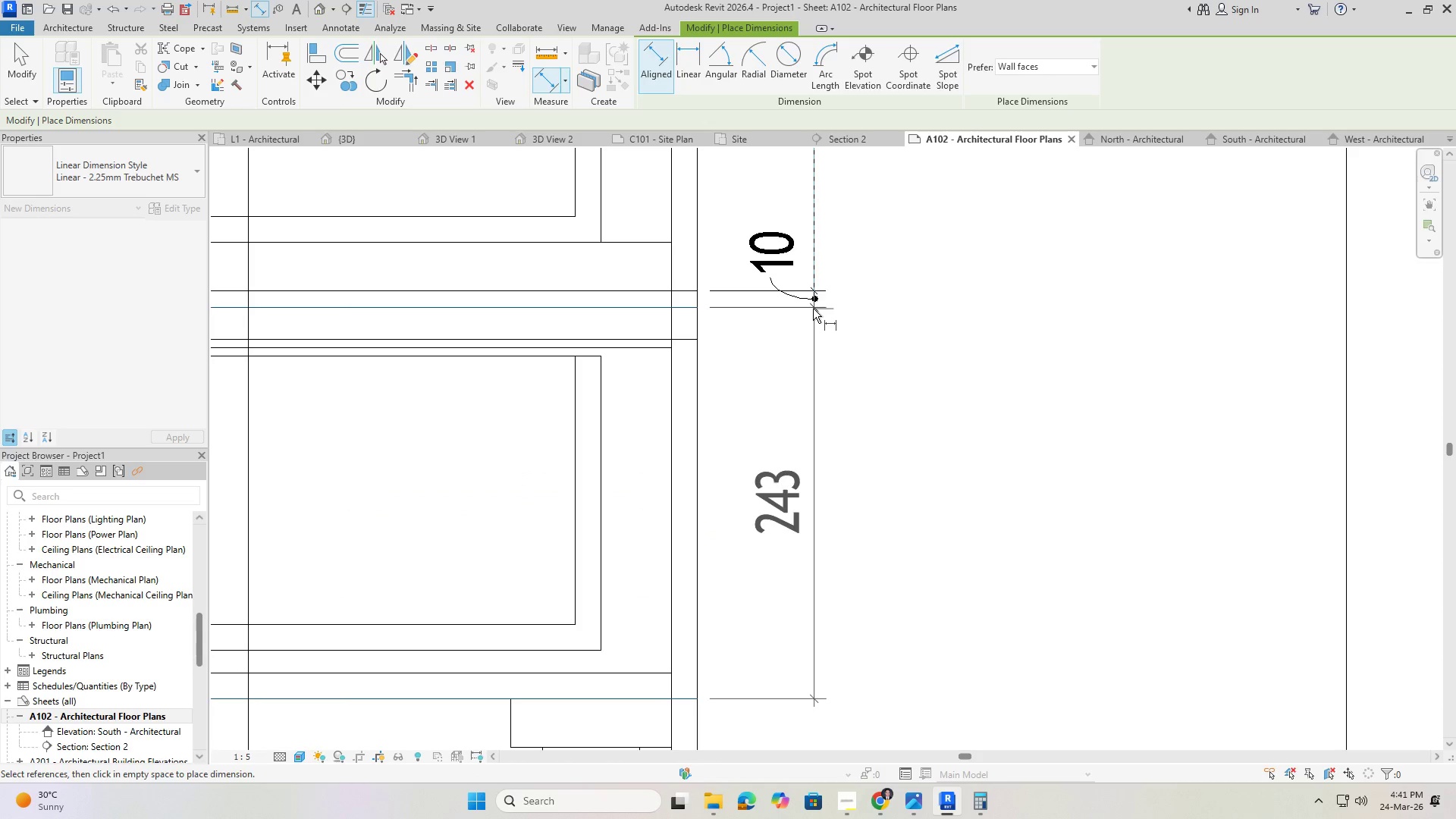 
left_click([814, 306])
 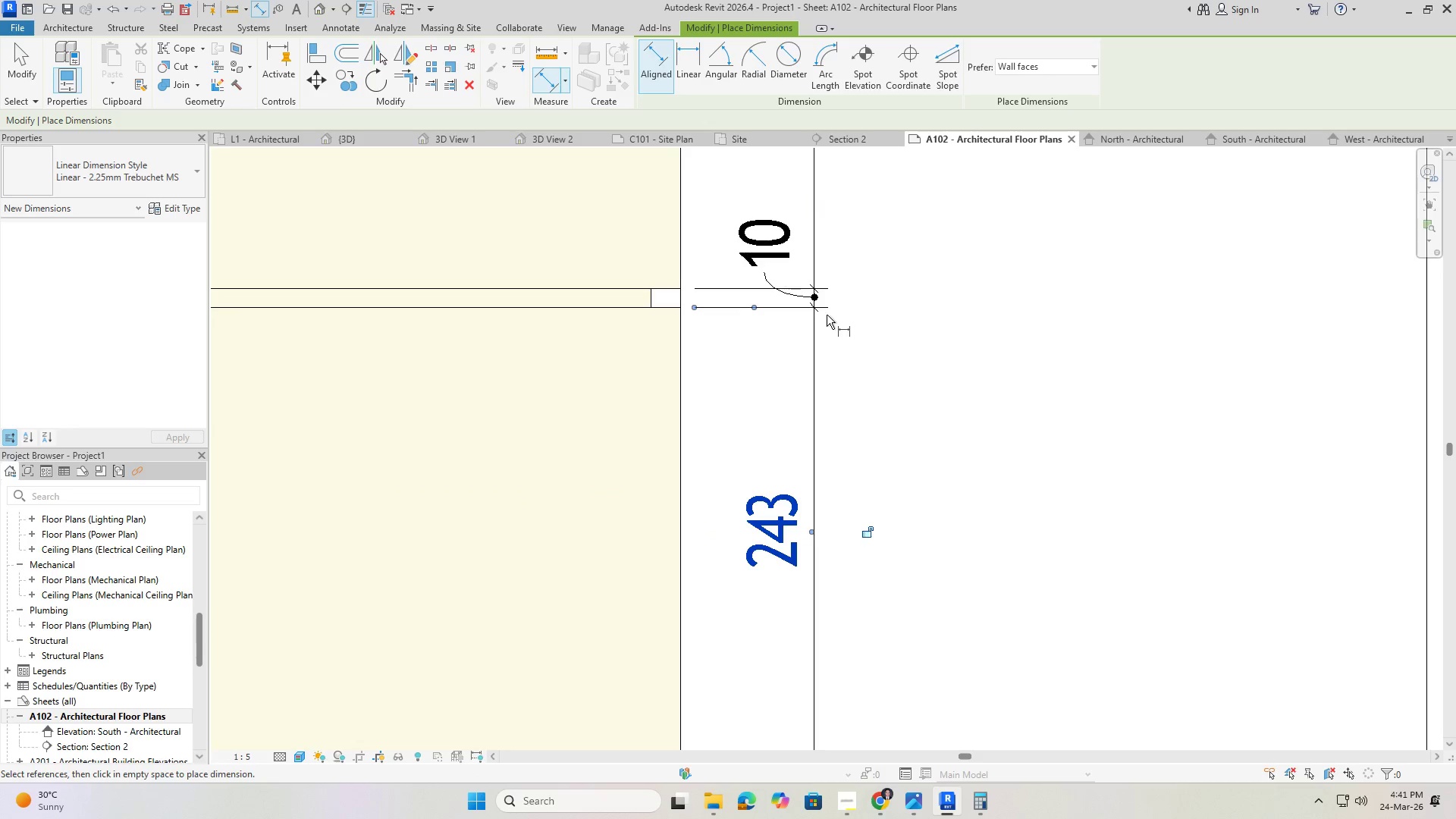 
scroll: coordinate [813, 309], scroll_direction: up, amount: 1.0
 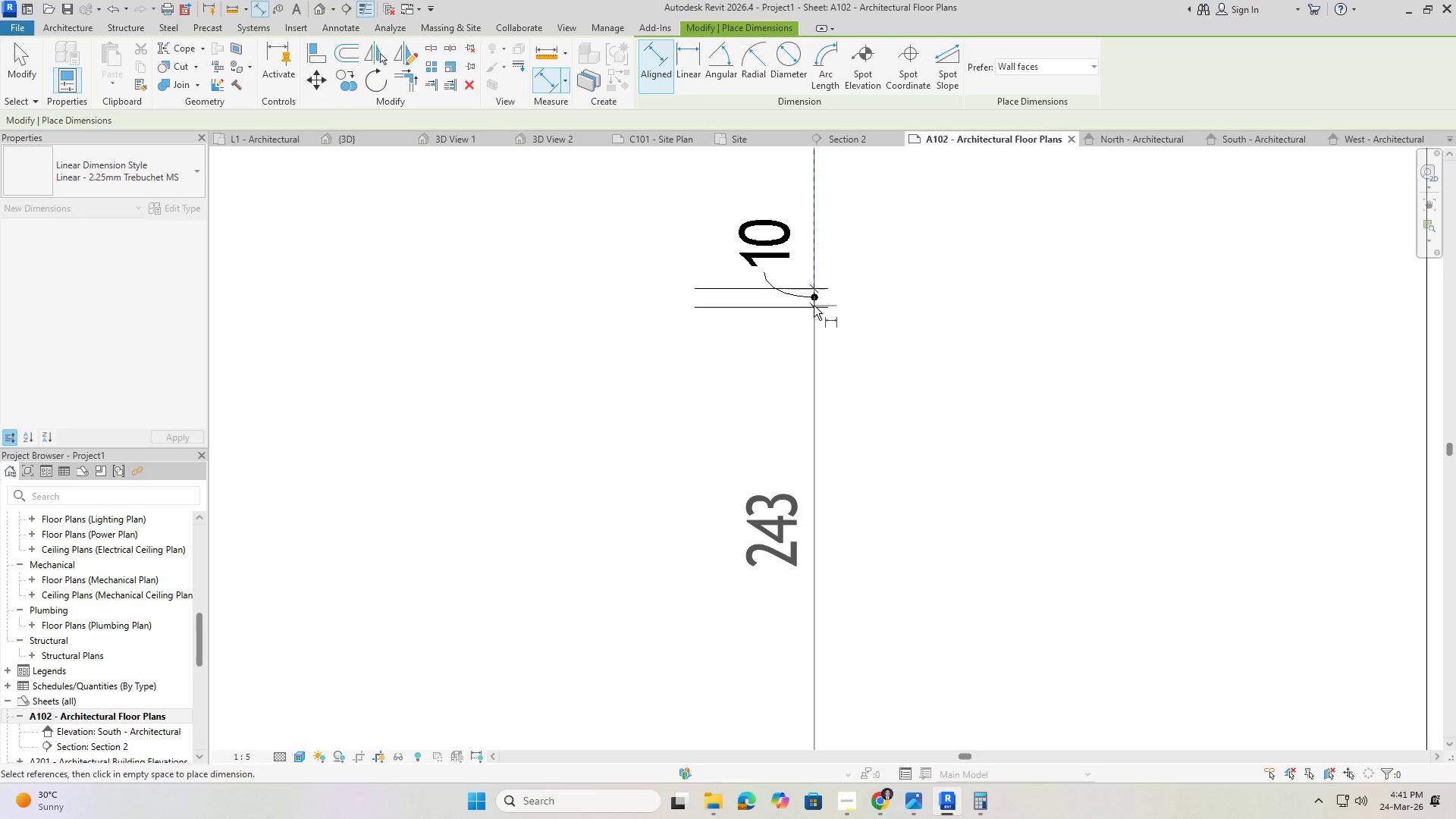 
key(Escape)
 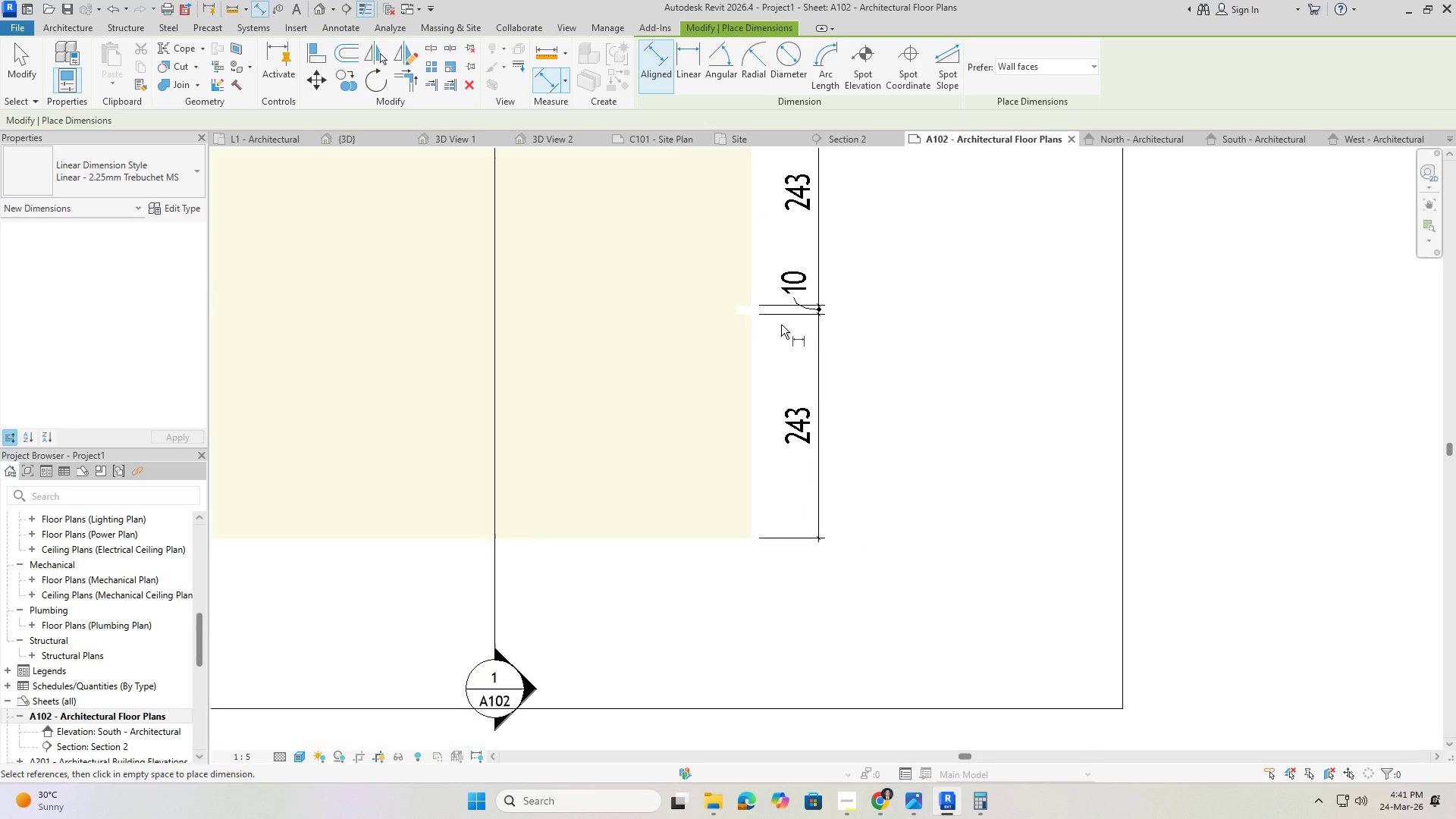 
key(Escape)
 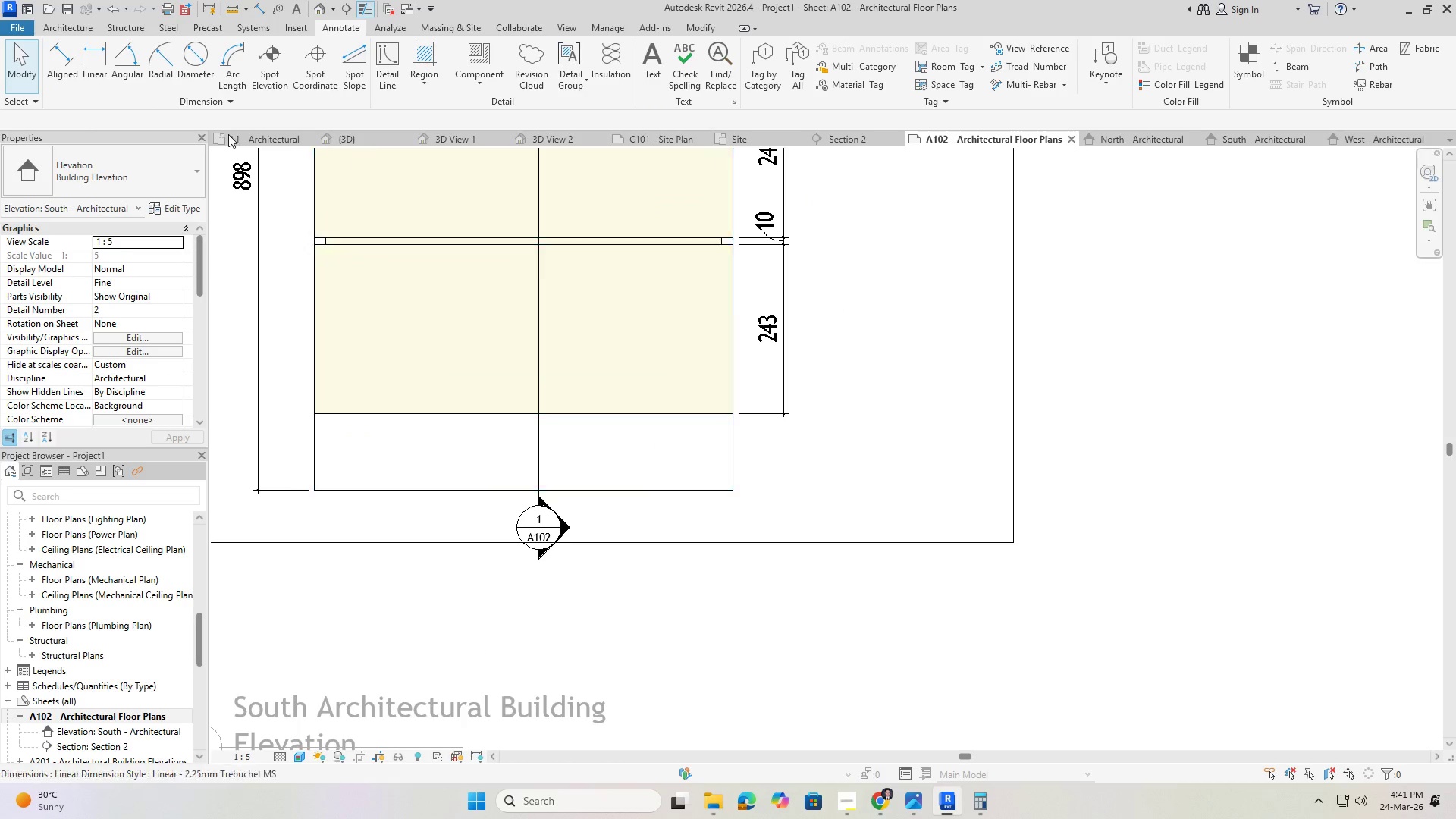 
scroll: coordinate [745, 335], scroll_direction: down, amount: 7.0
 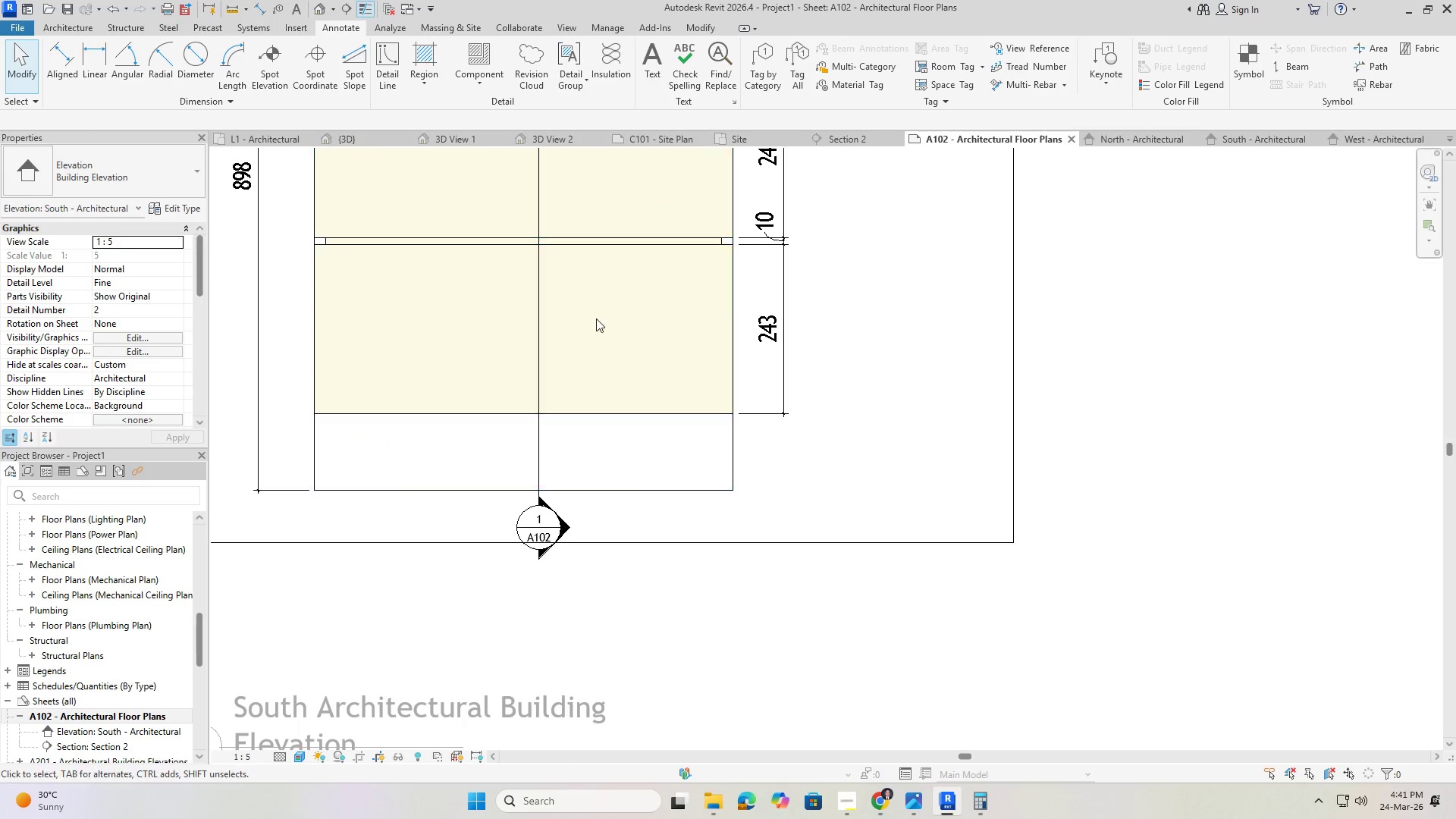 
mouse_move([81, 61])
 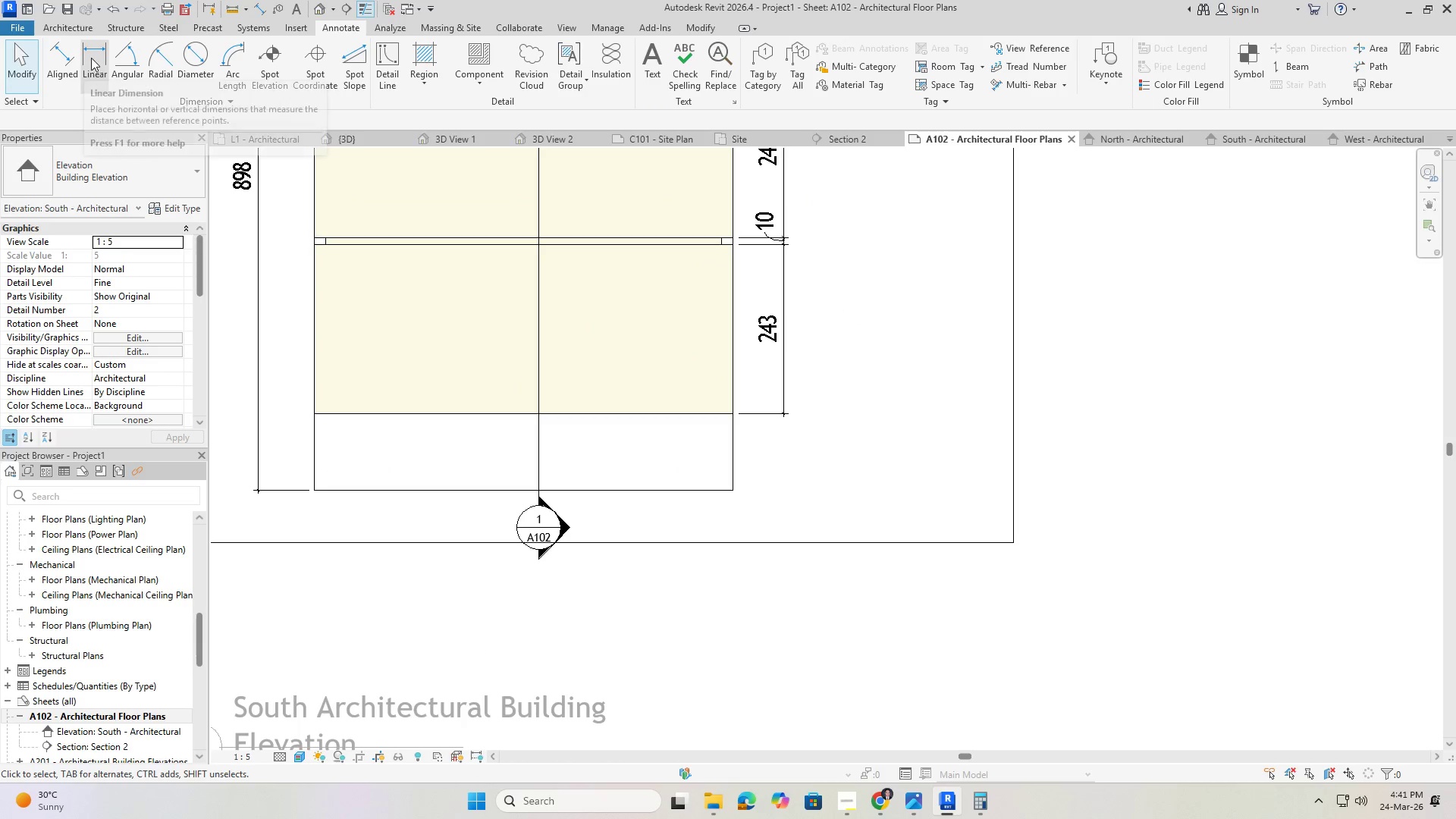 
left_click([93, 57])
 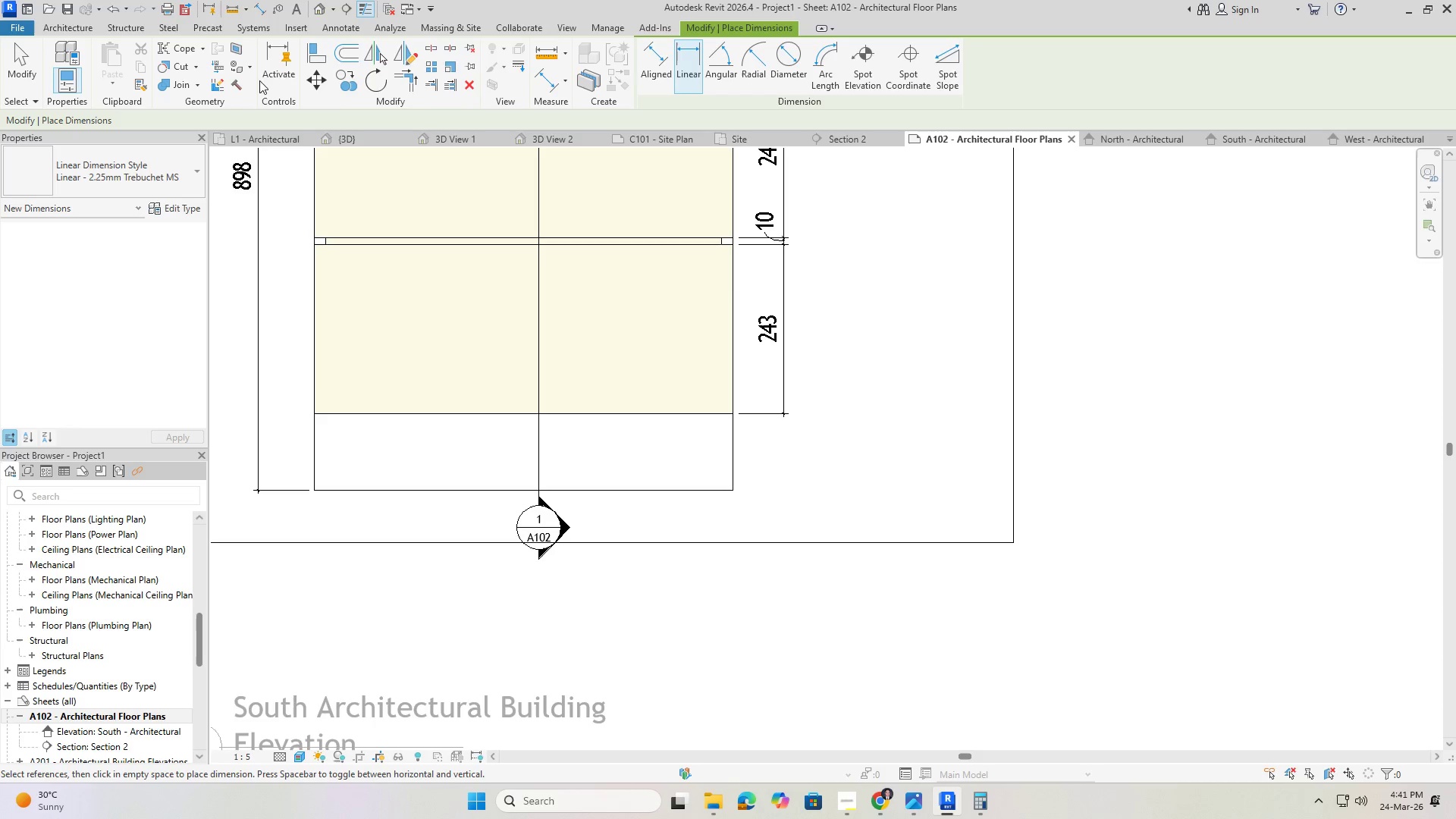 
left_click([653, 67])
 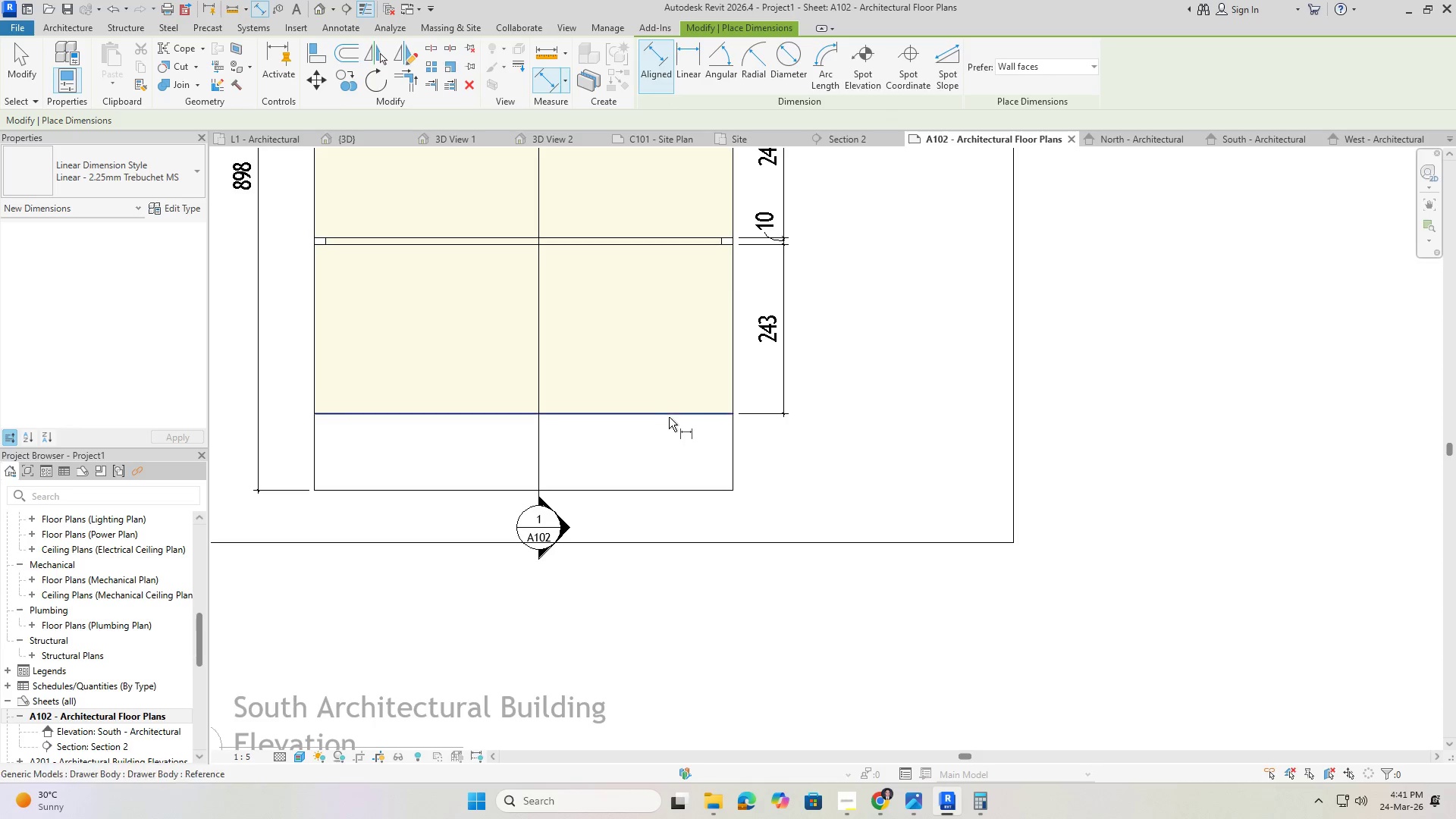 
left_click([670, 412])
 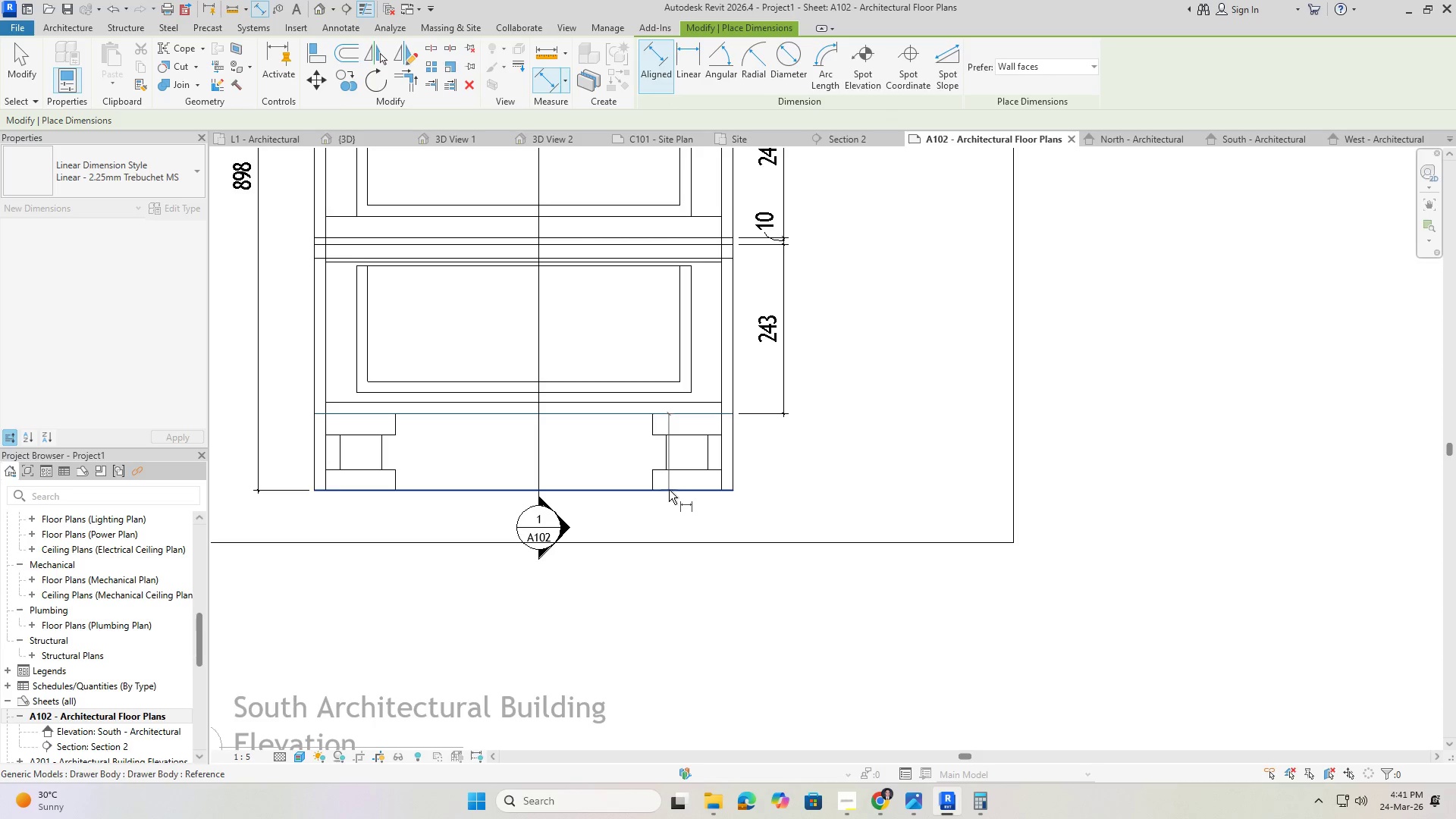 
left_click([669, 490])
 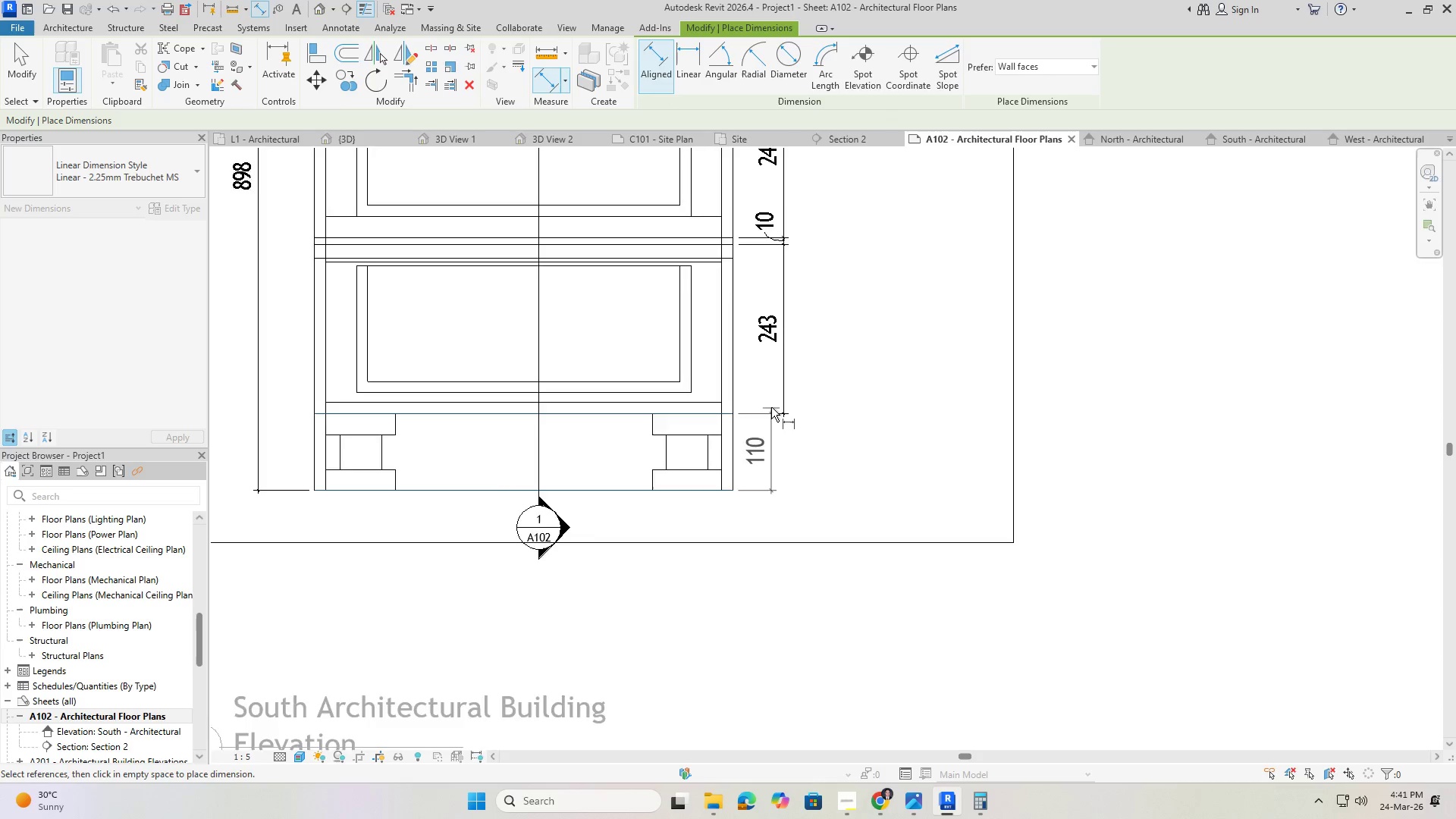 
scroll: coordinate [785, 413], scroll_direction: up, amount: 4.0
 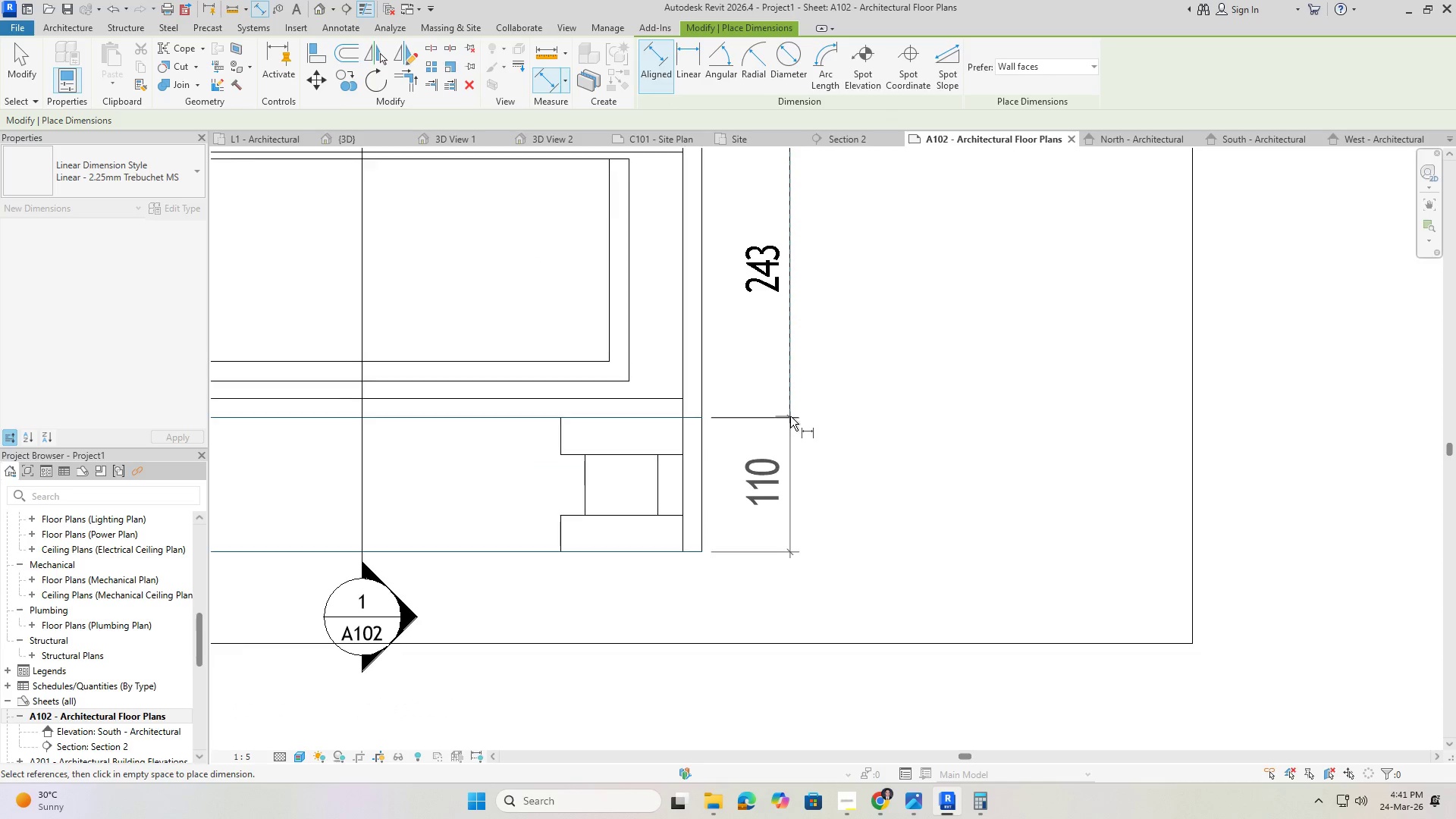 
left_click([790, 416])
 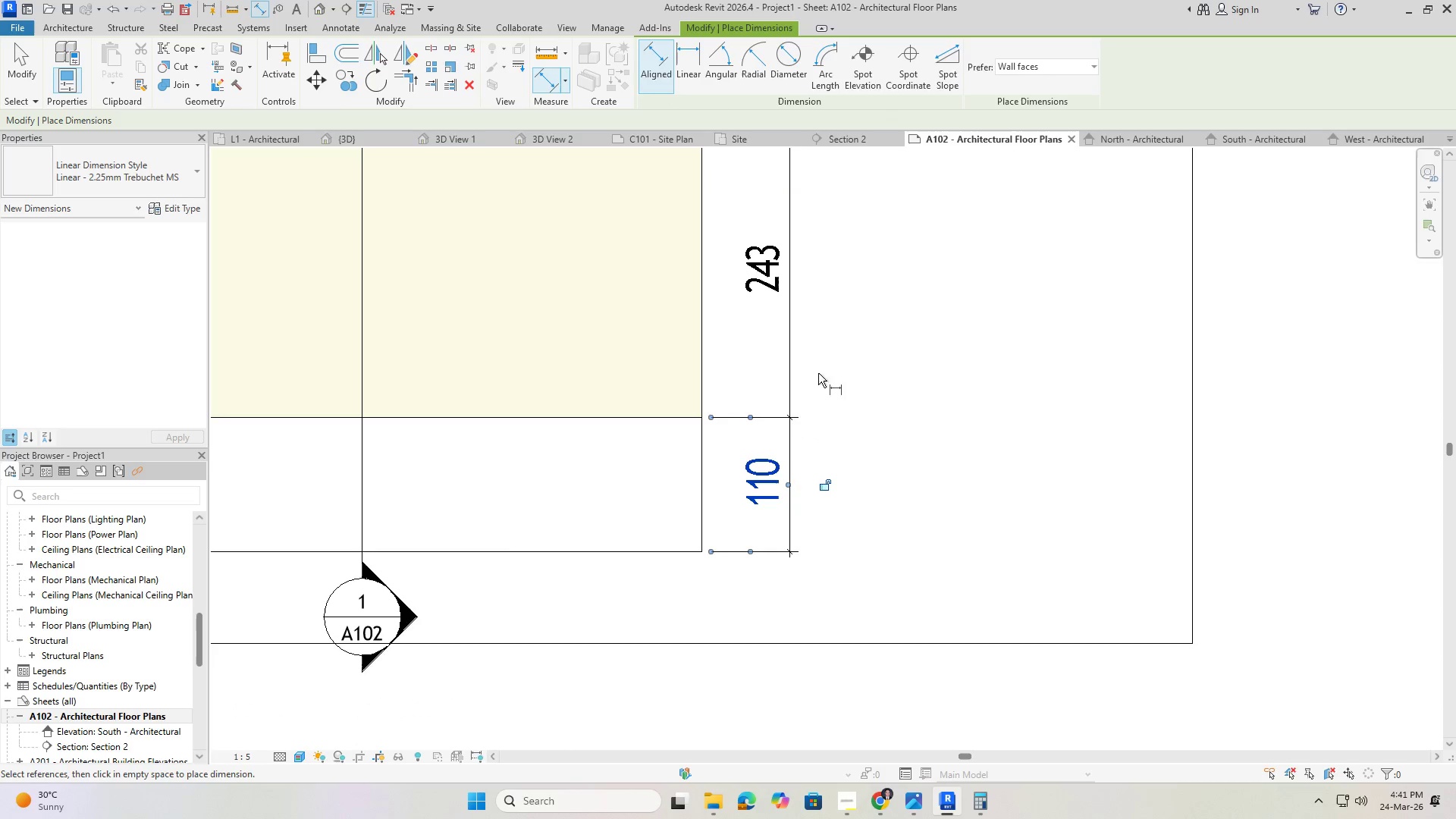 
key(Escape)
 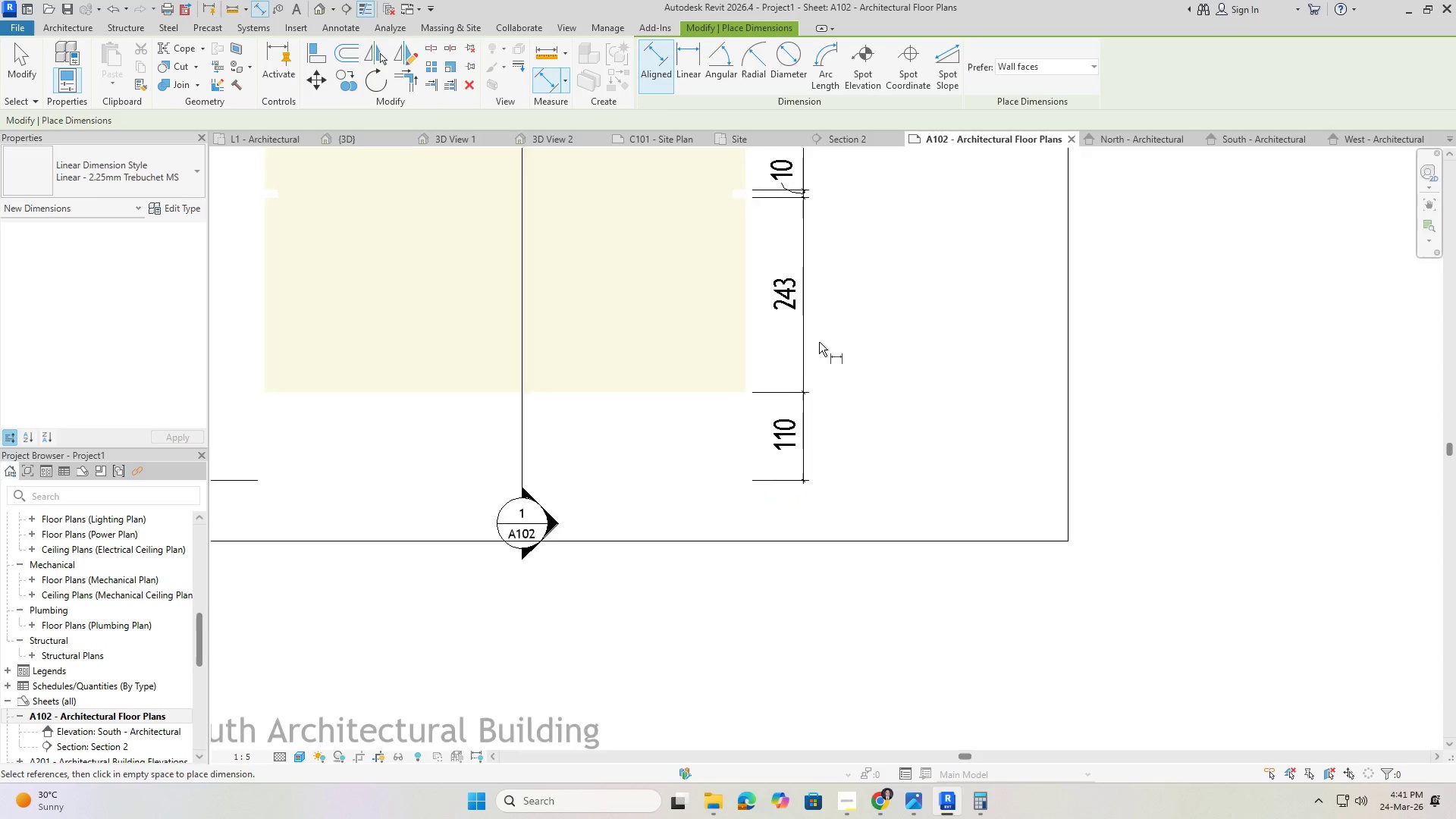 
key(Escape)
 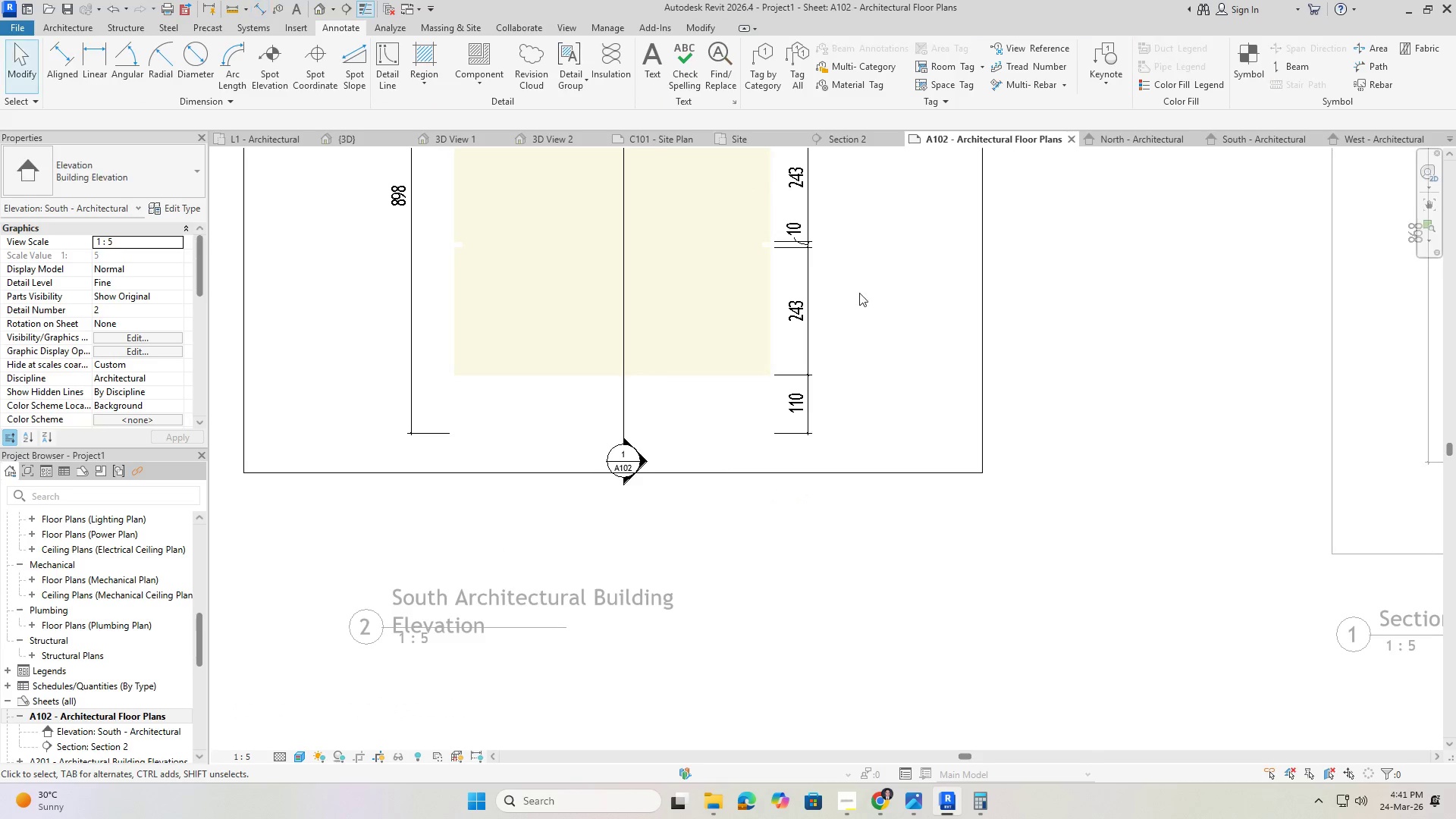 
key(Escape)
 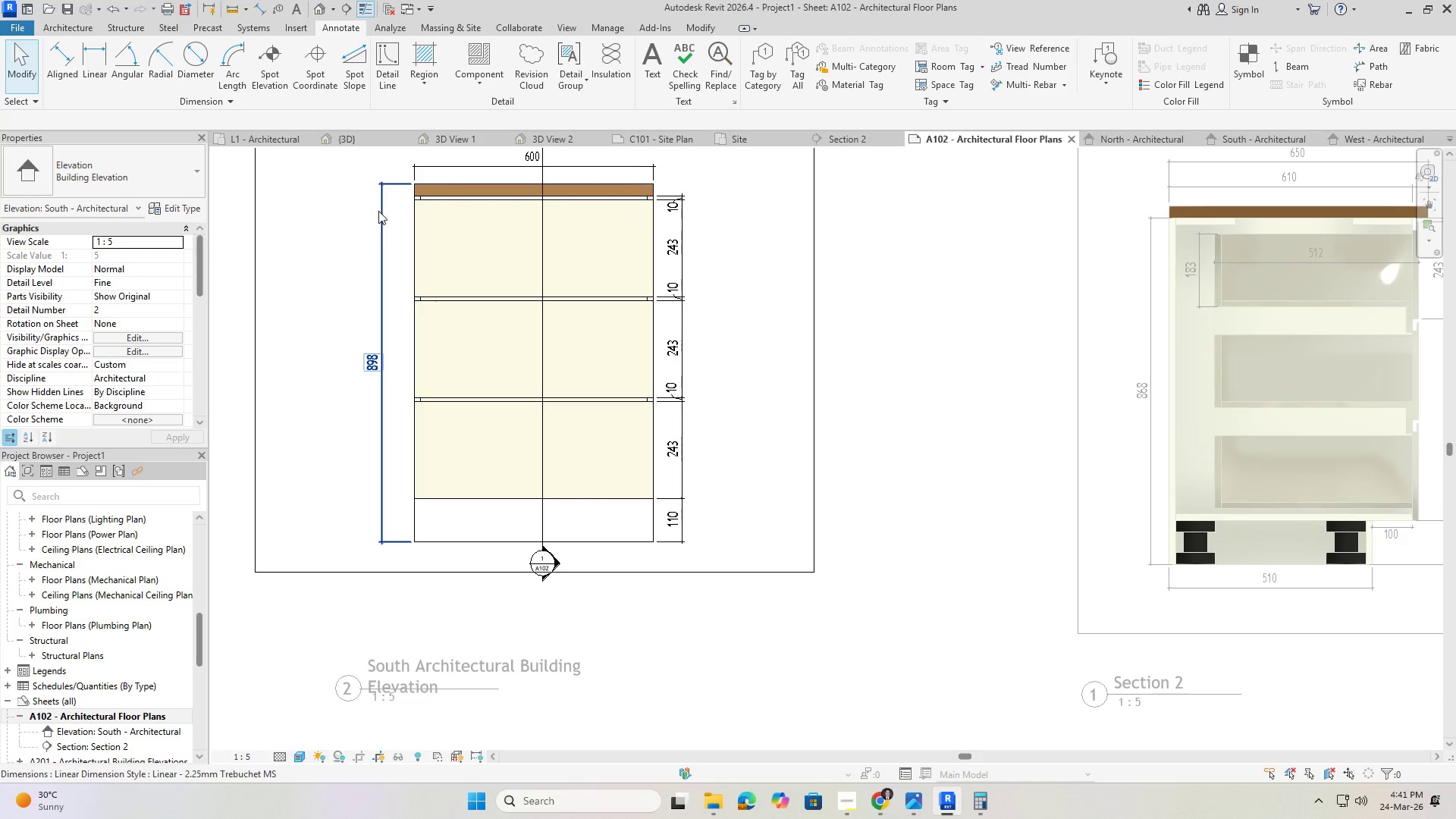 
scroll: coordinate [848, 315], scroll_direction: down, amount: 8.0
 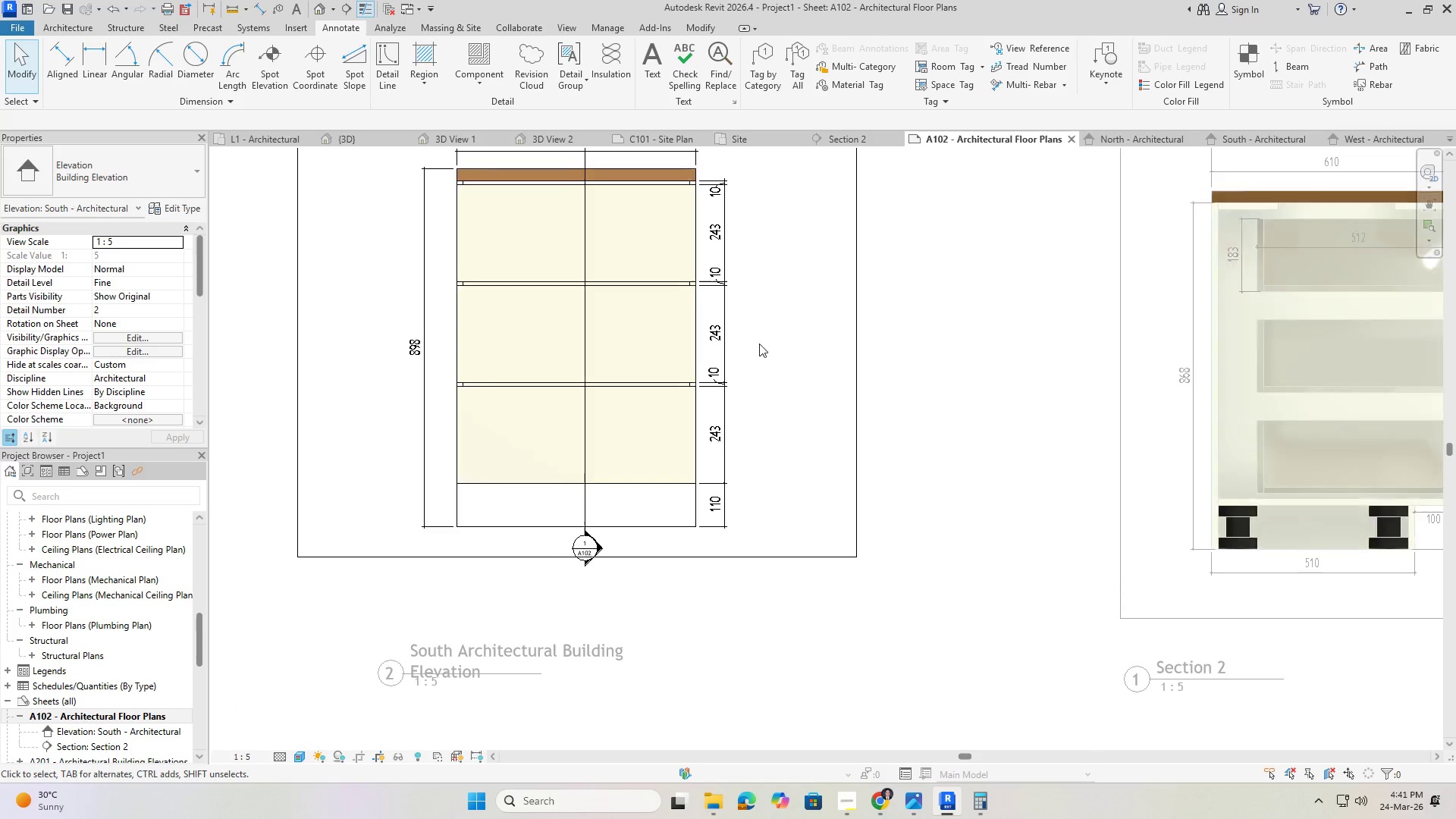 
scroll: coordinate [400, 203], scroll_direction: up, amount: 3.0
 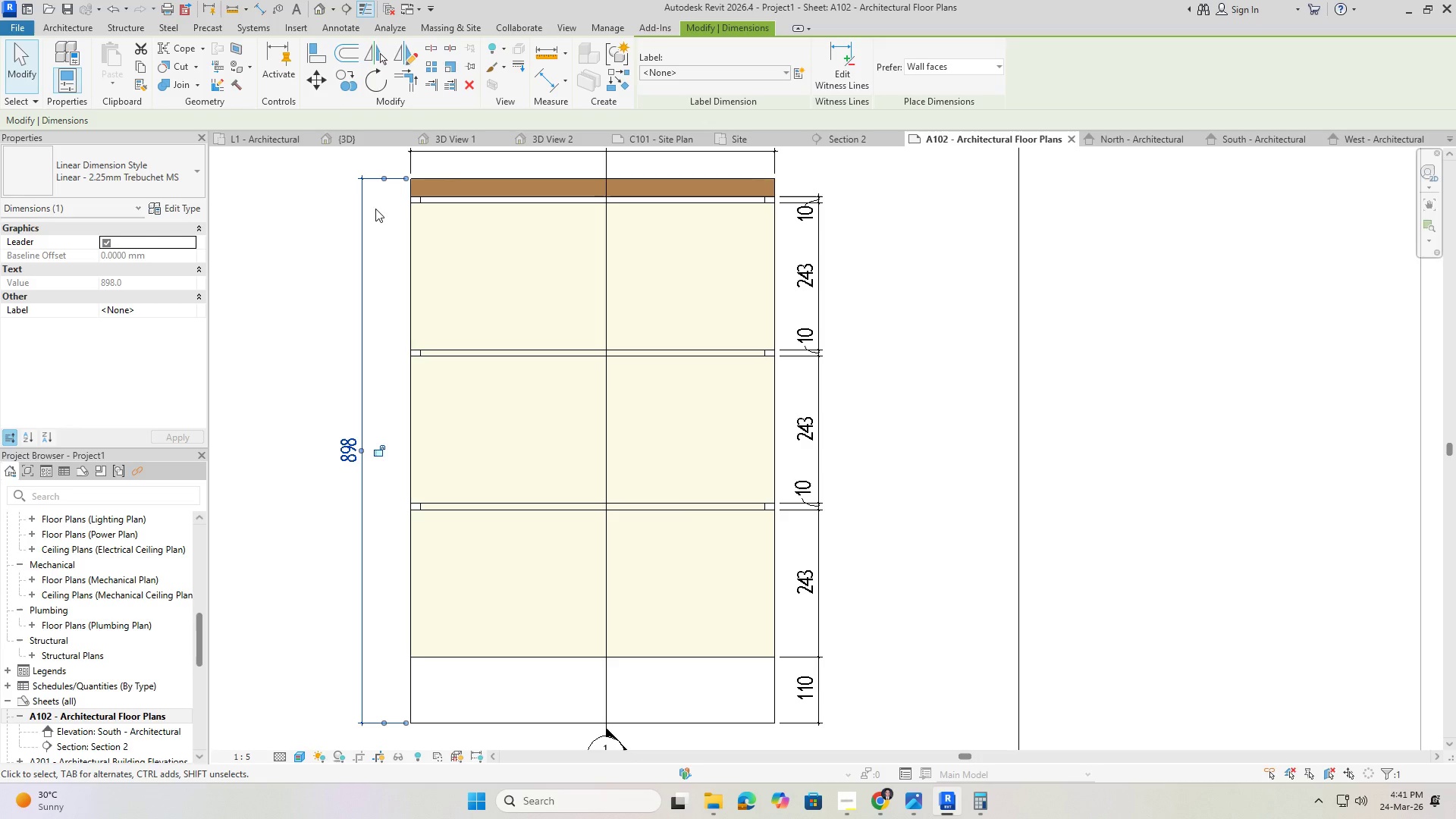 
key(Delete)
 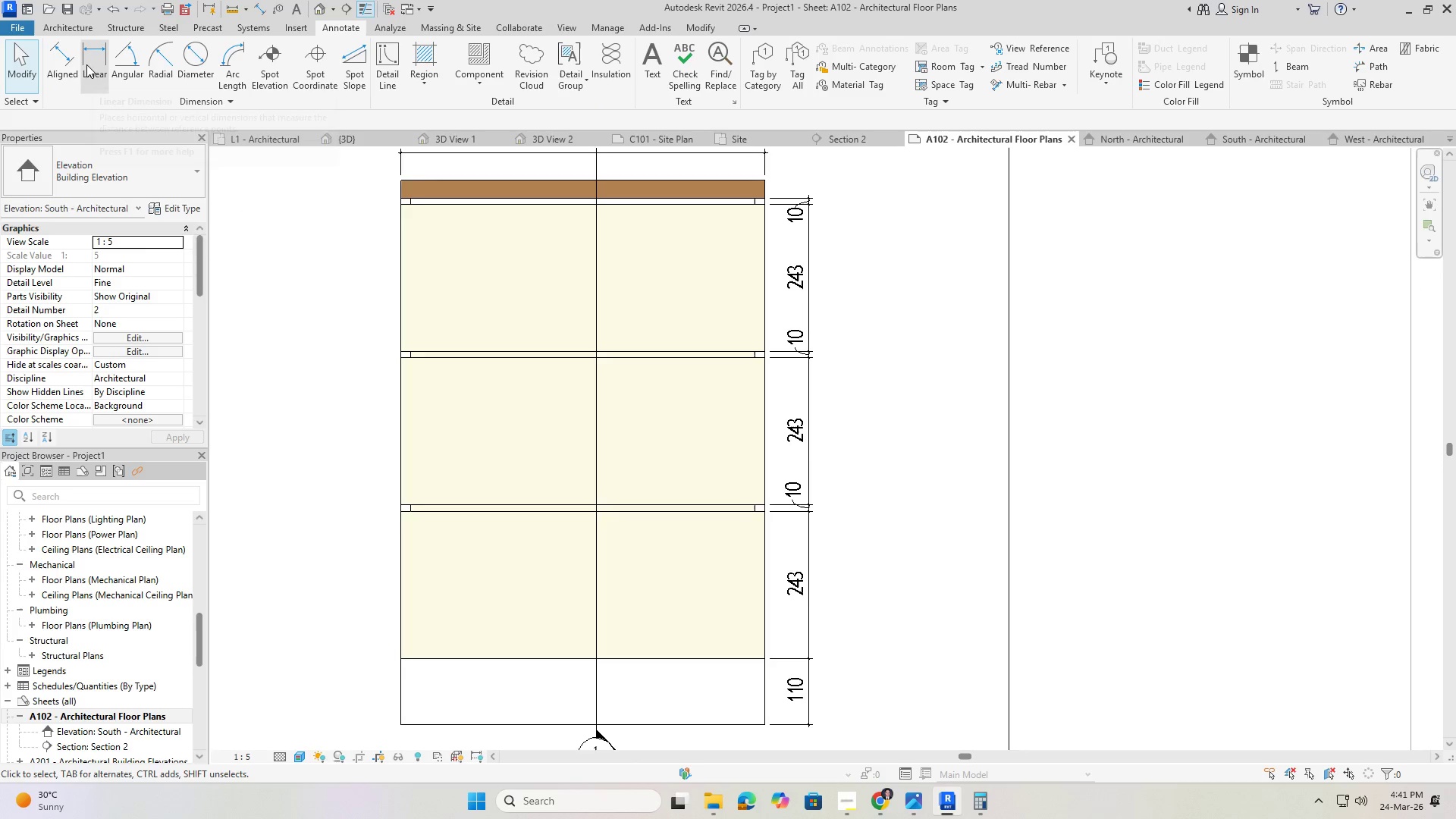 
left_click([91, 58])
 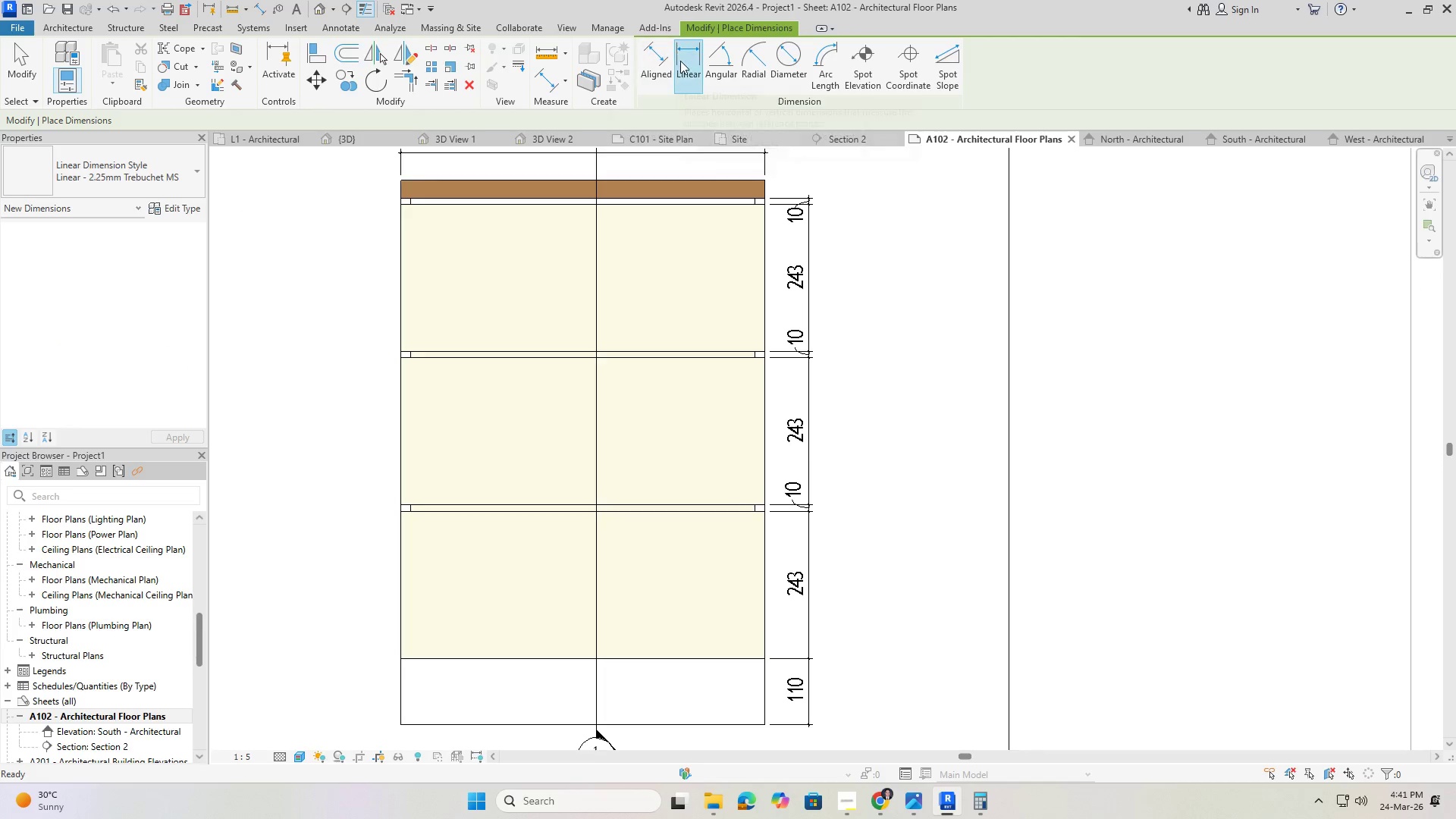 
left_click([661, 52])
 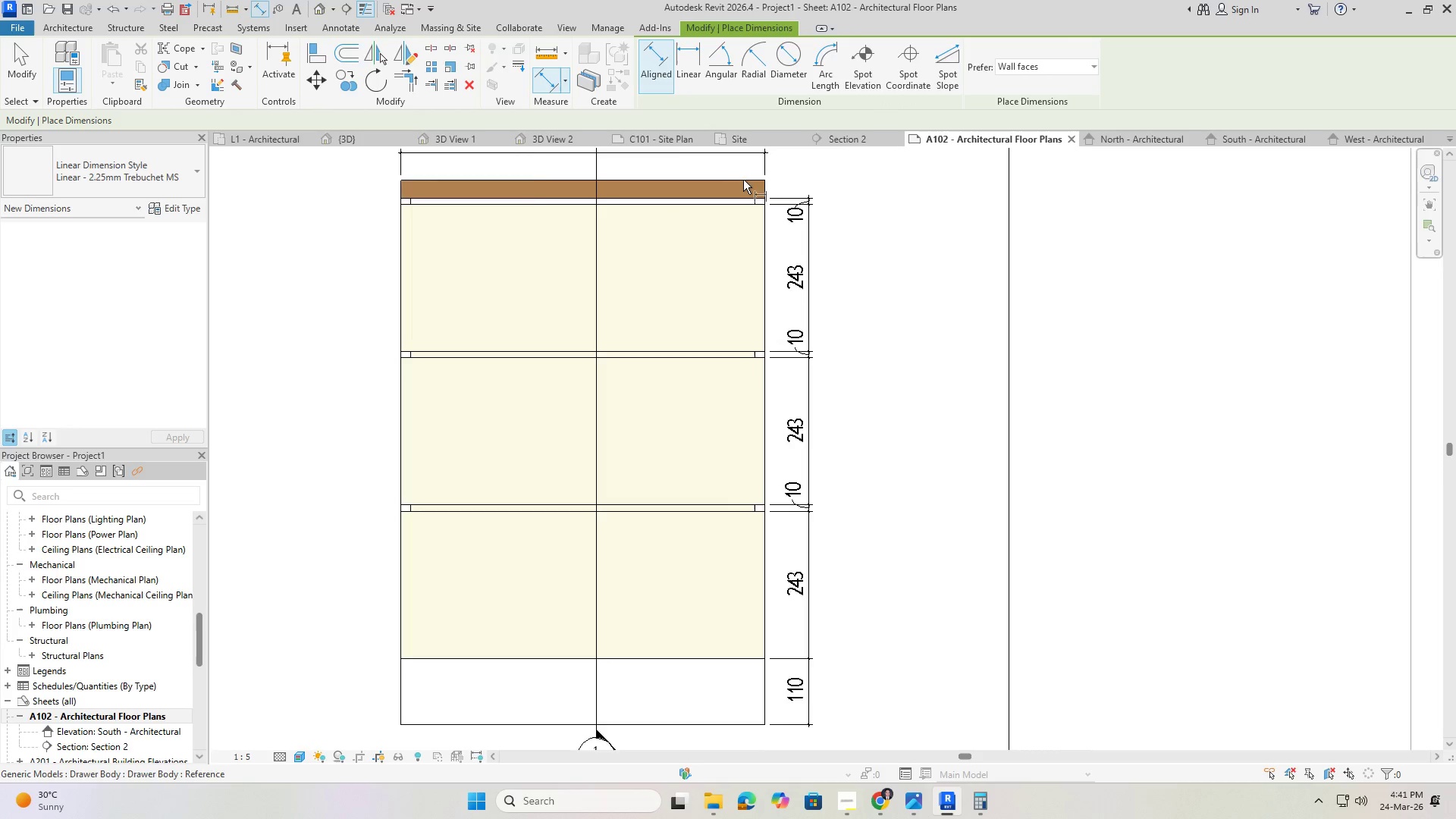 
scroll: coordinate [760, 192], scroll_direction: up, amount: 3.0
 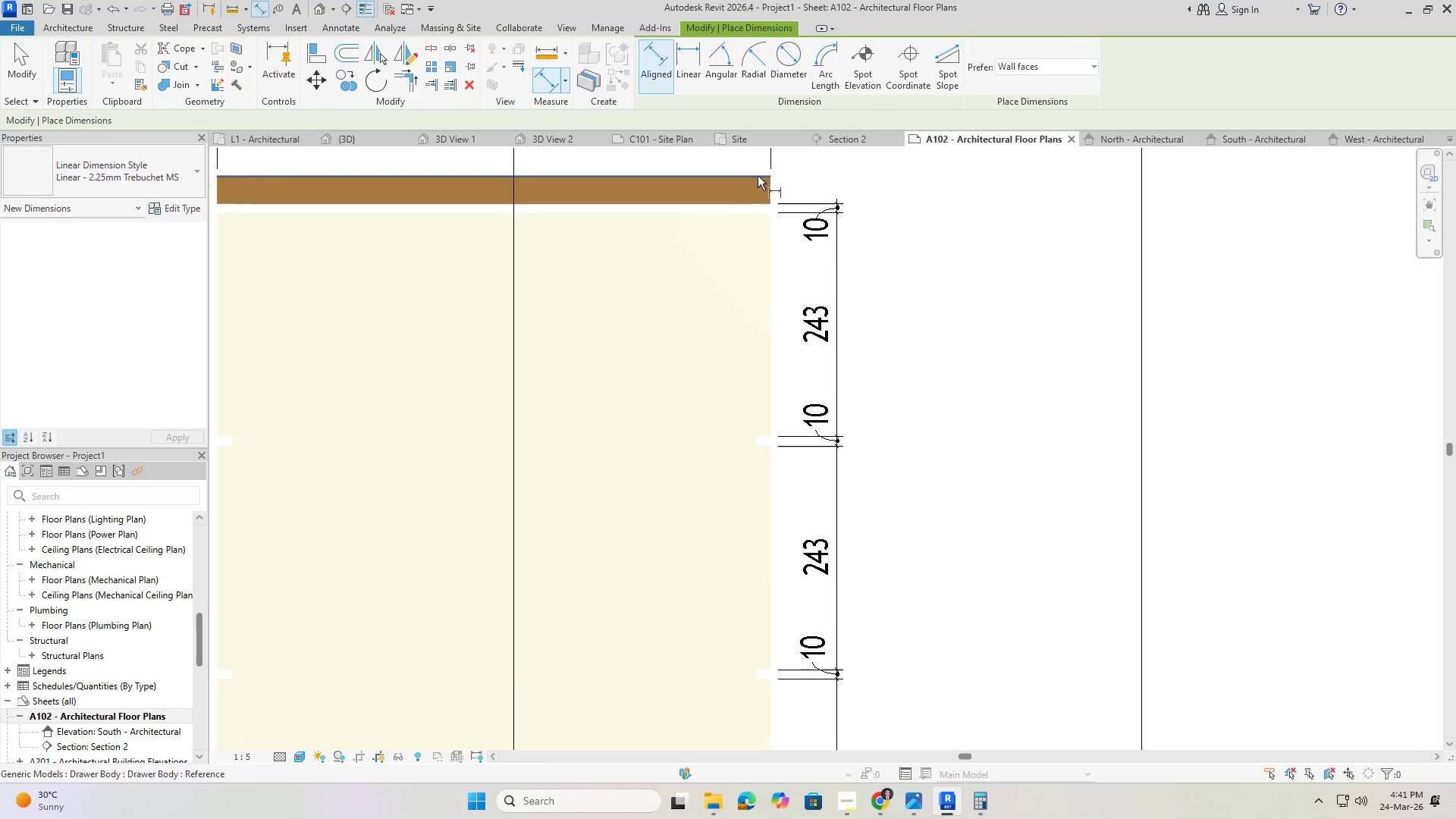 
left_click([755, 176])
 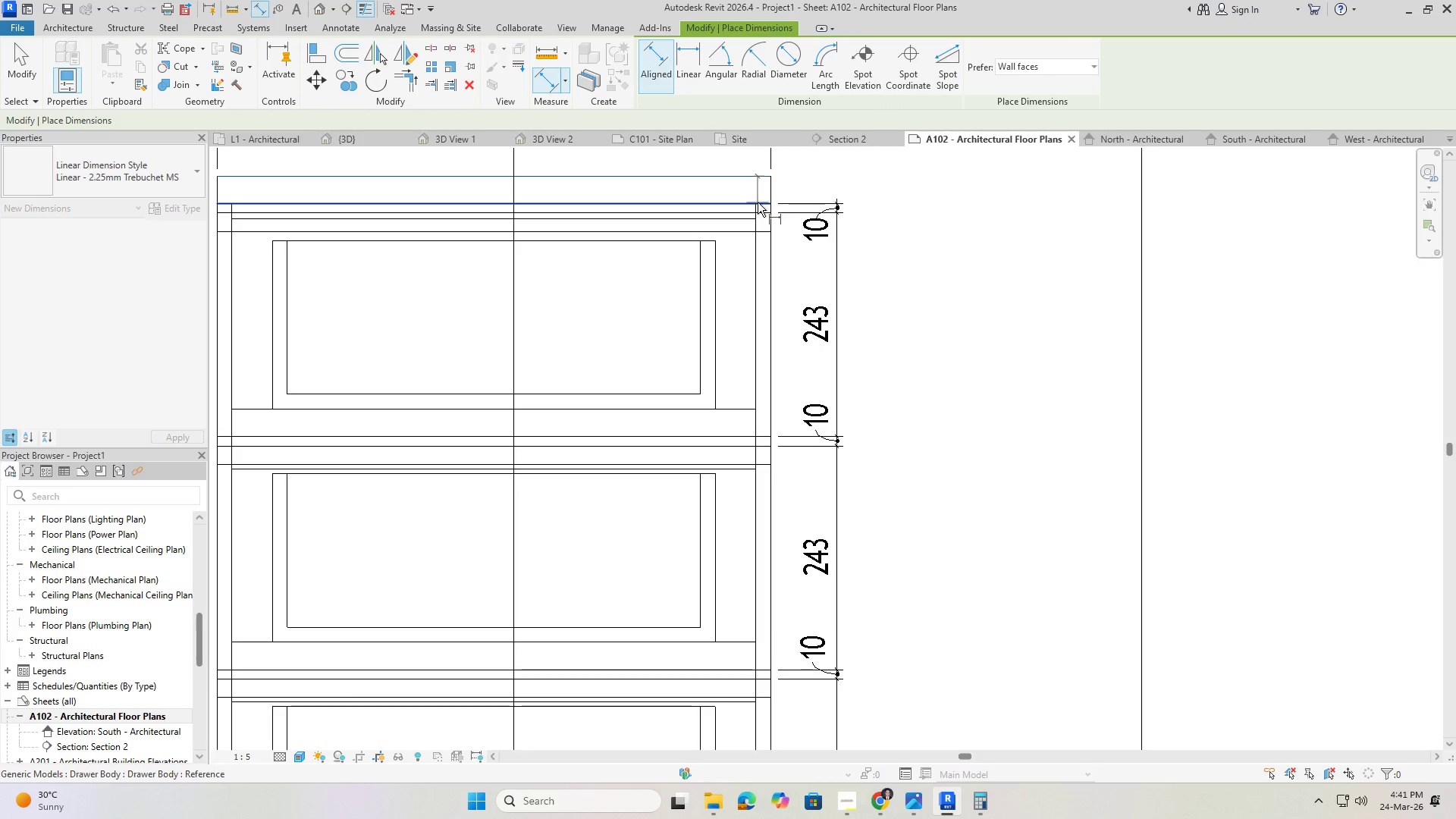 
left_click([758, 204])
 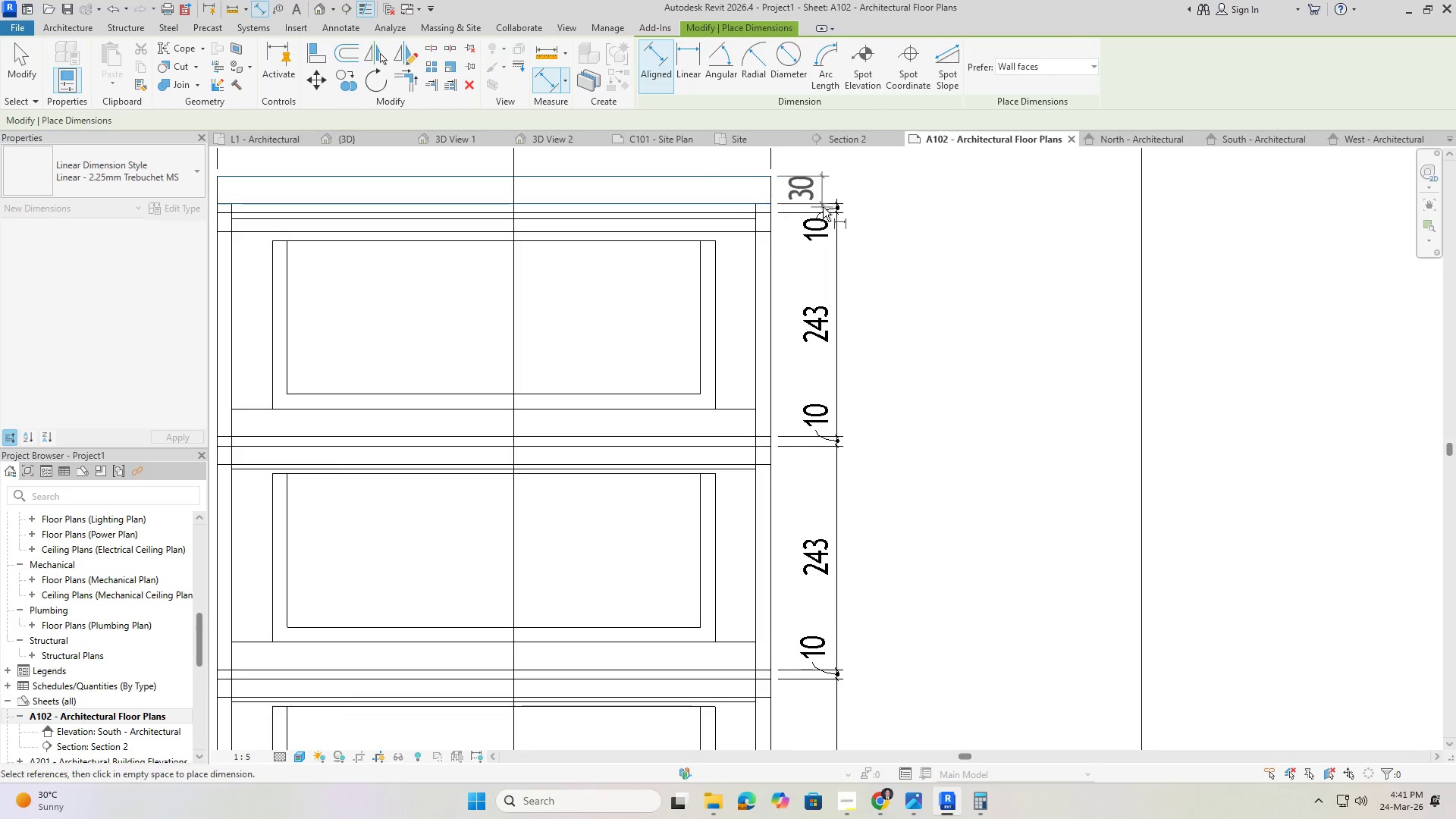 
scroll: coordinate [828, 206], scroll_direction: up, amount: 3.0
 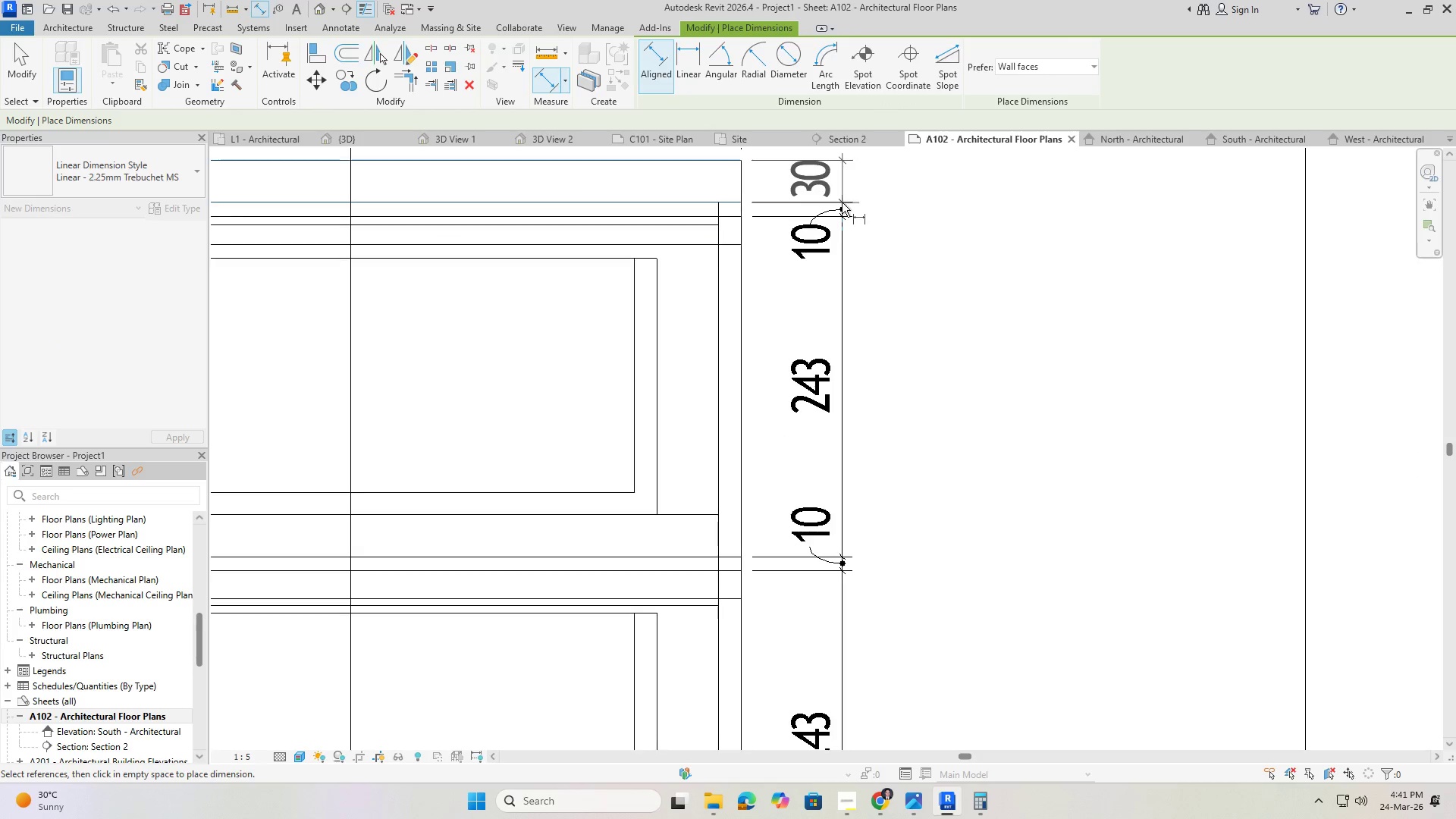 
left_click([842, 202])
 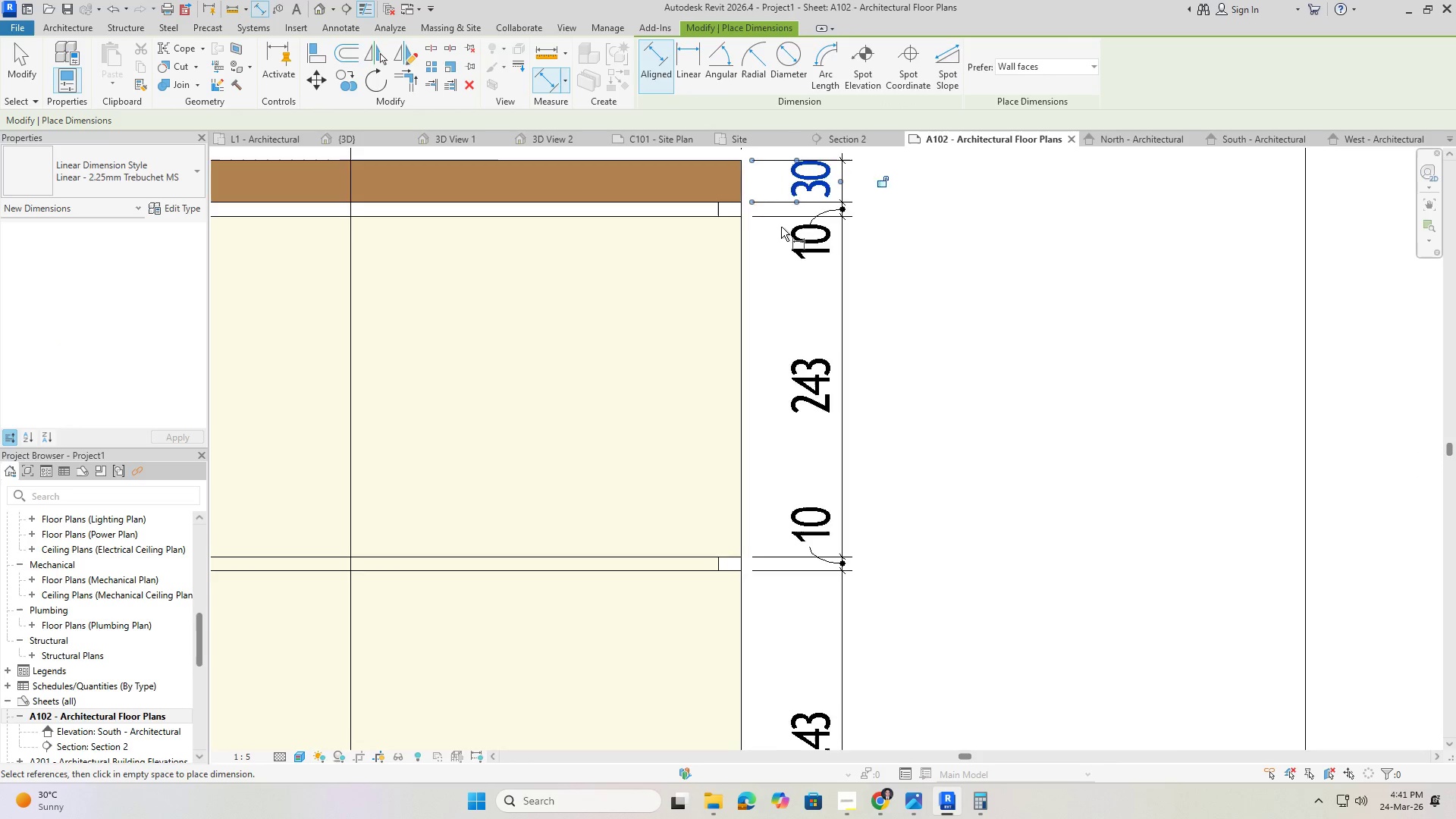 
key(Escape)
 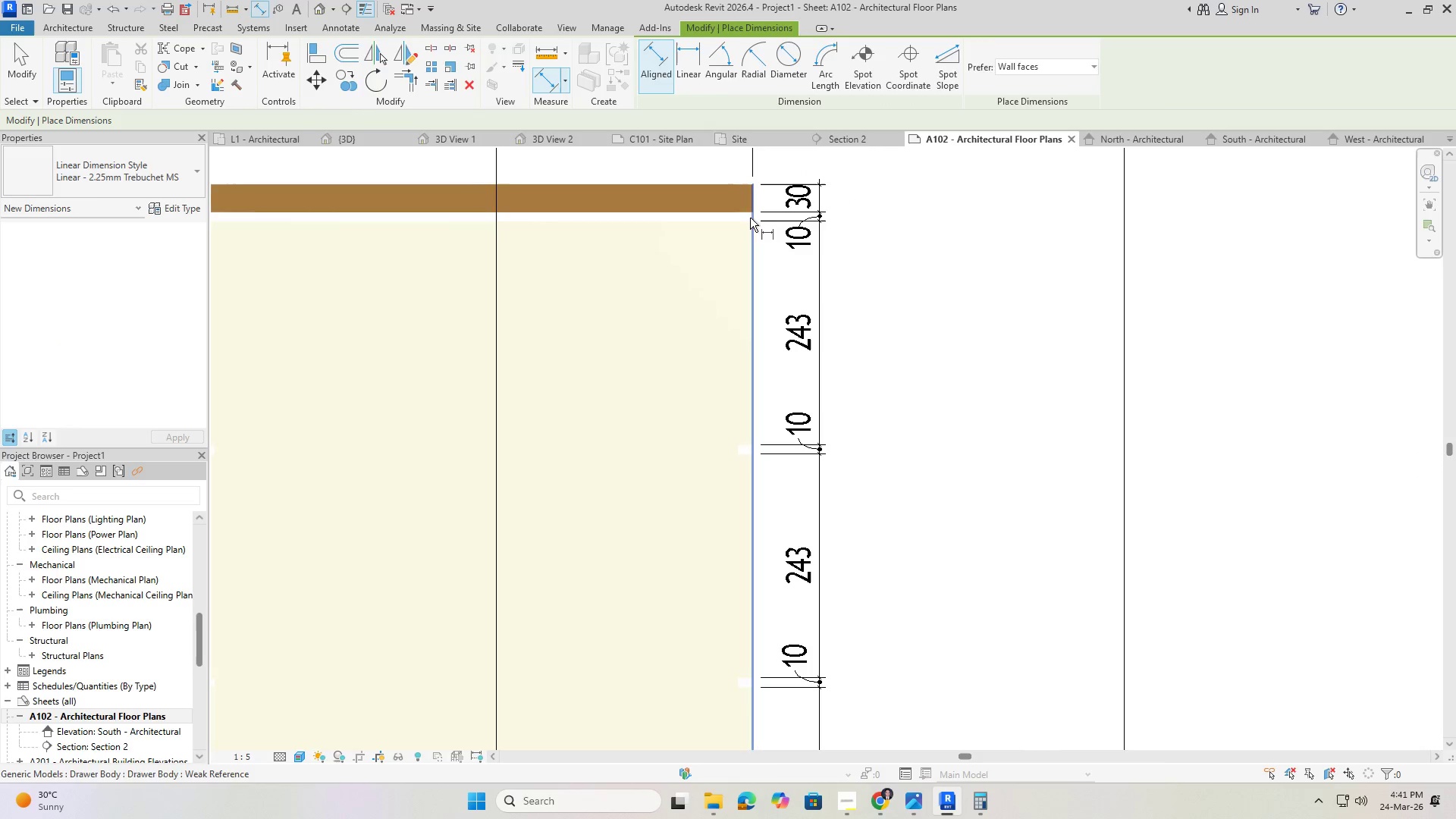 
key(Escape)
 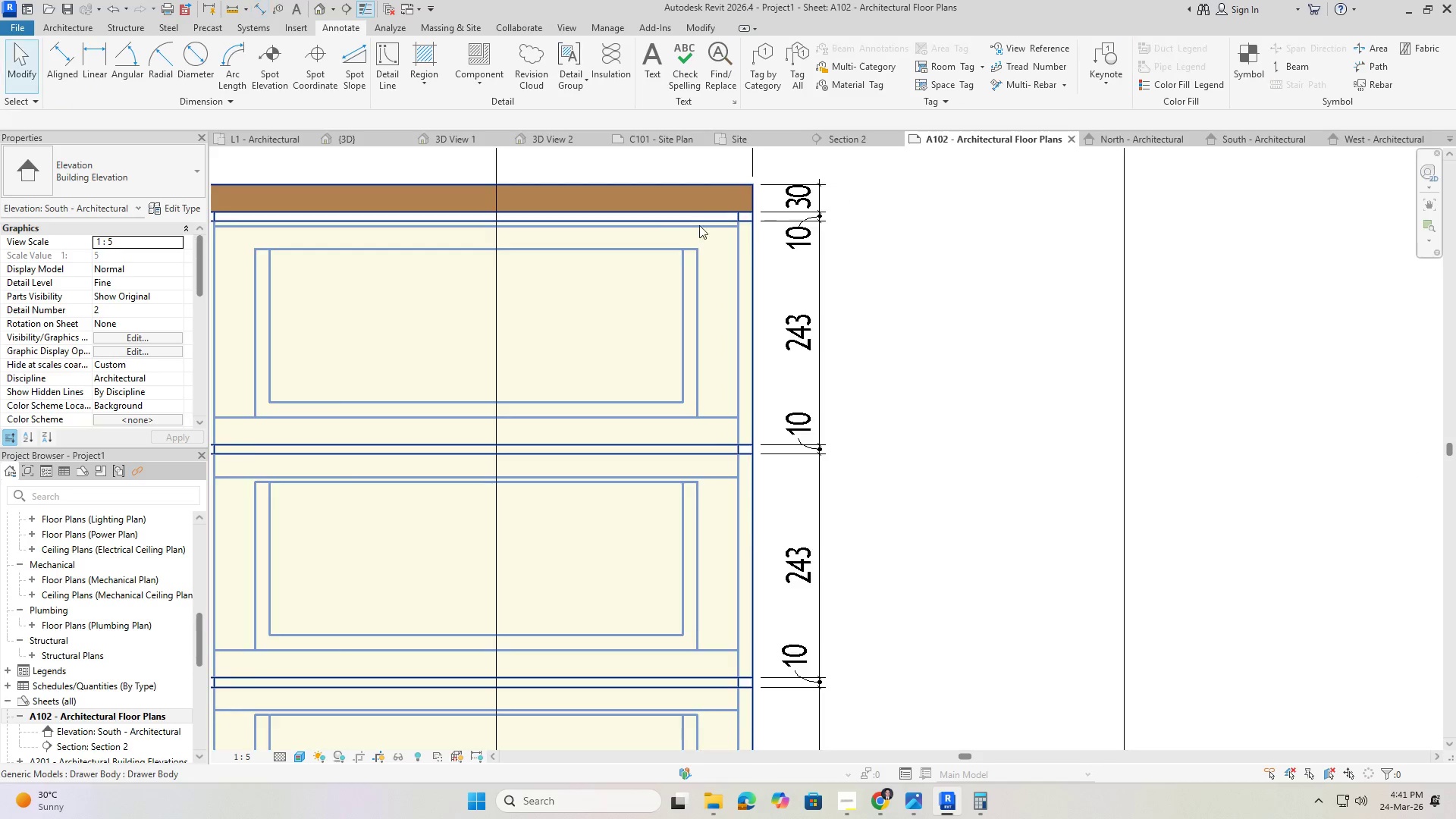 
scroll: coordinate [661, 253], scroll_direction: down, amount: 5.0
 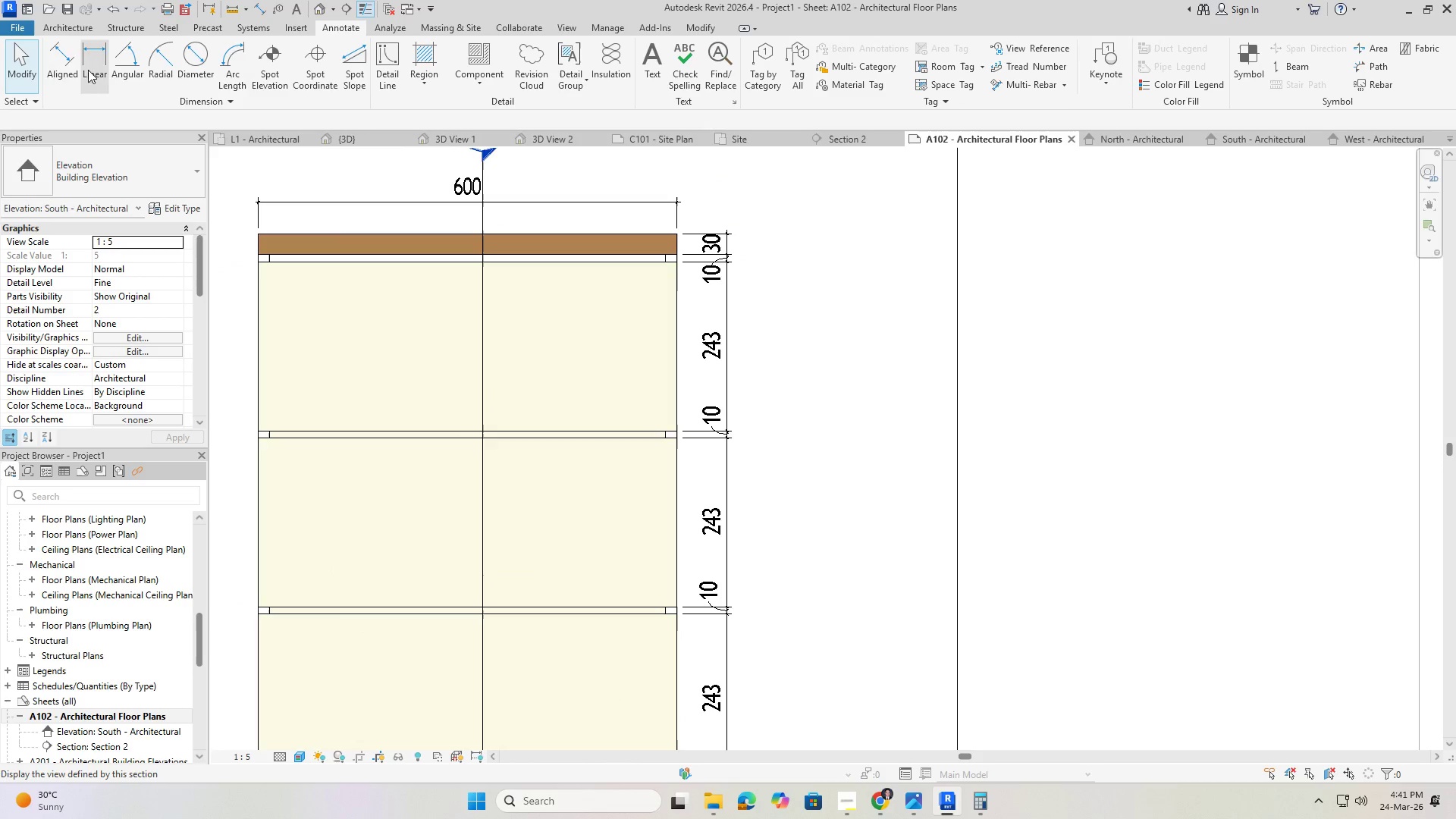 
left_click([61, 62])
 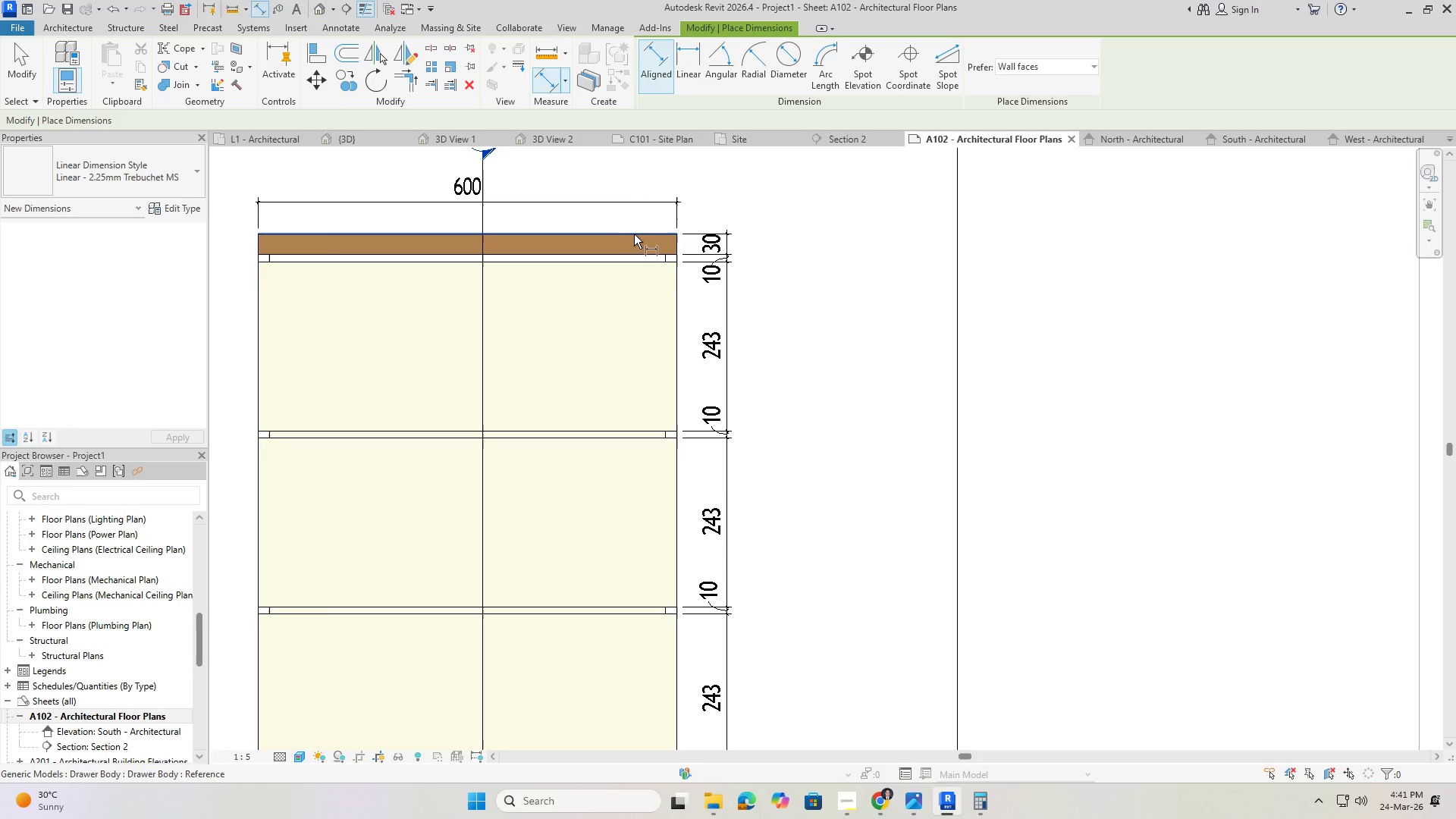 
left_click([634, 233])
 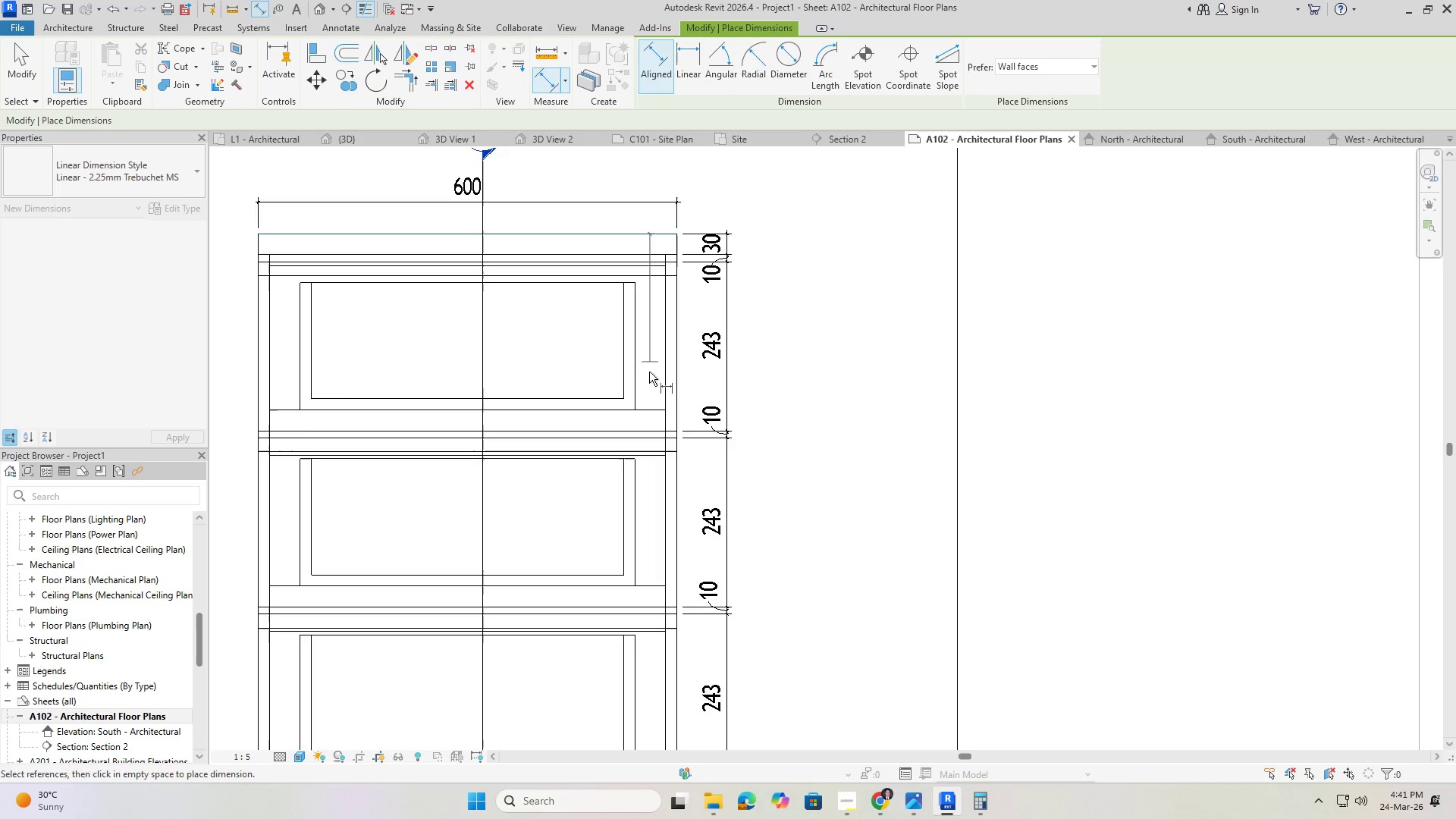 
scroll: coordinate [628, 260], scroll_direction: down, amount: 3.0
 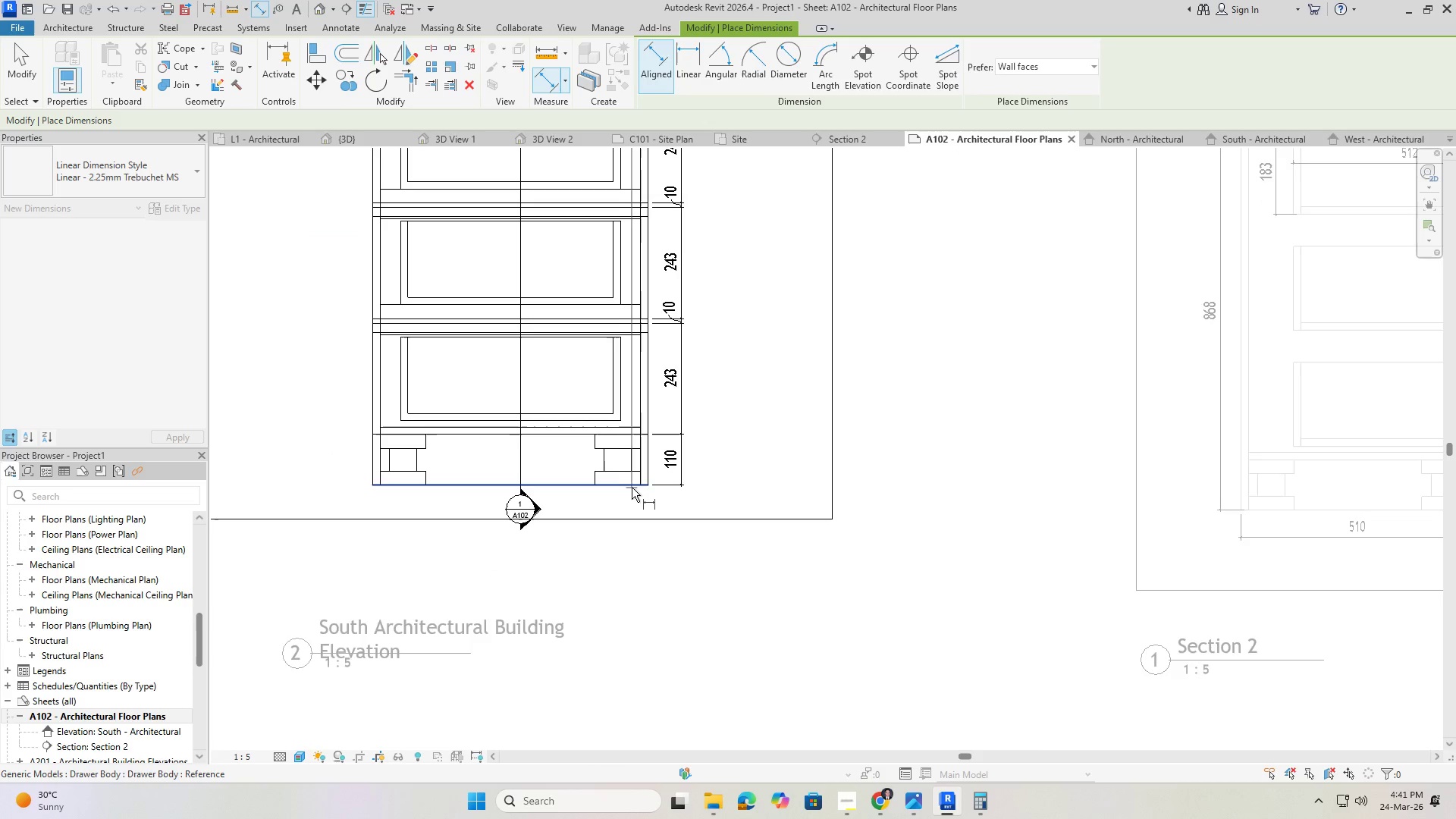 
left_click([631, 488])
 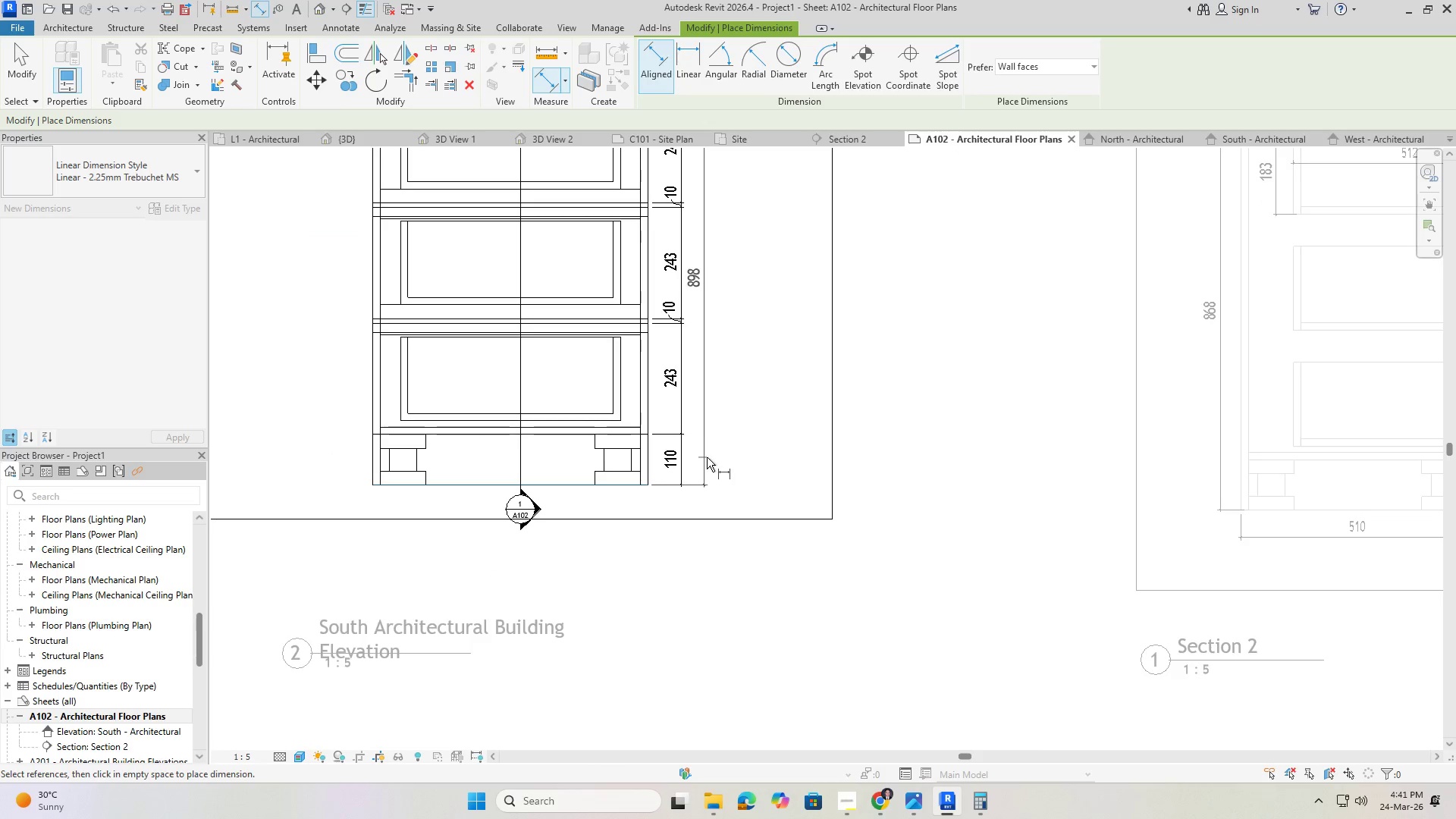 
left_click([708, 457])
 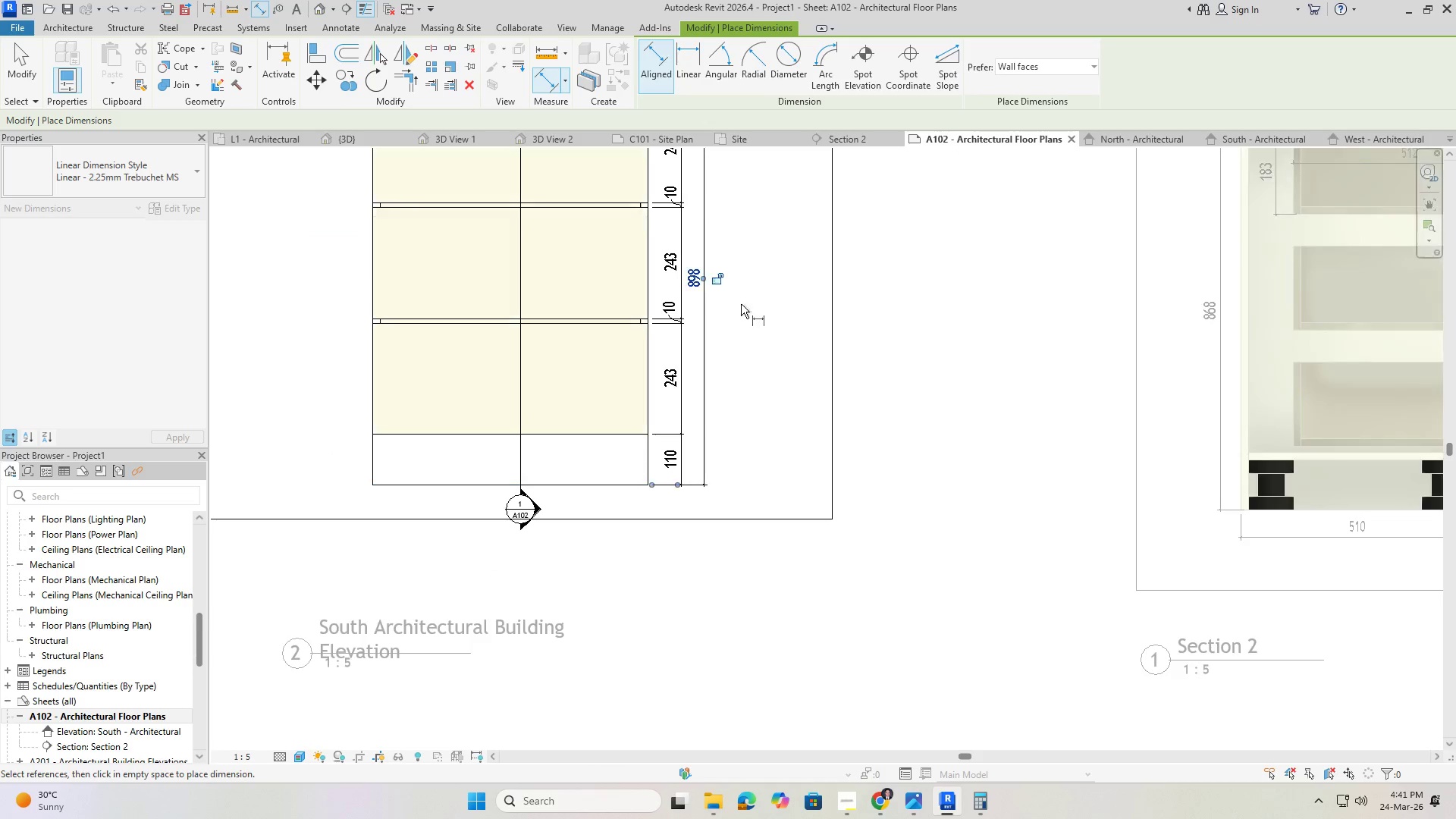 
key(Escape)
 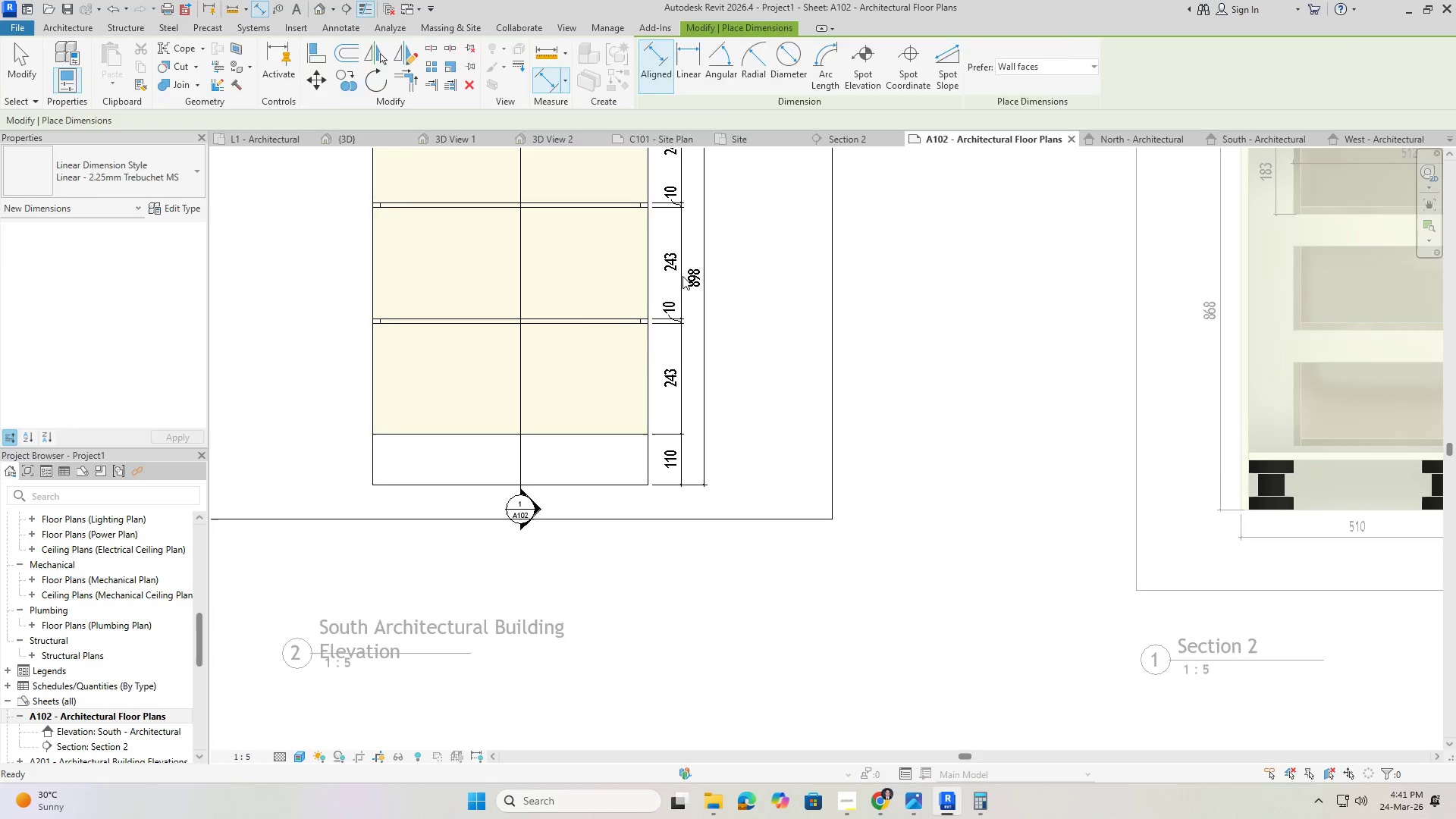 
key(Escape)
 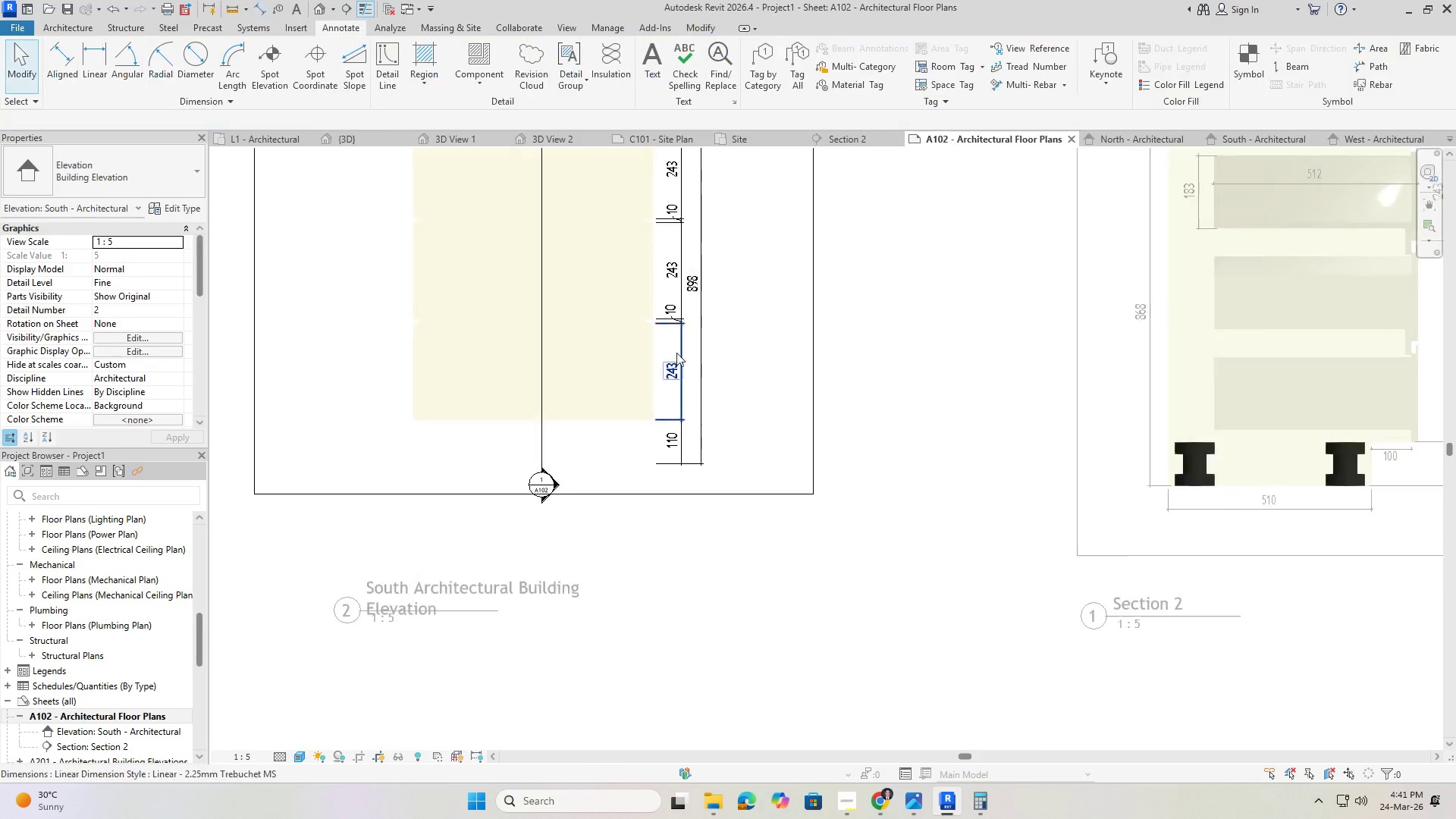 
key(Escape)
 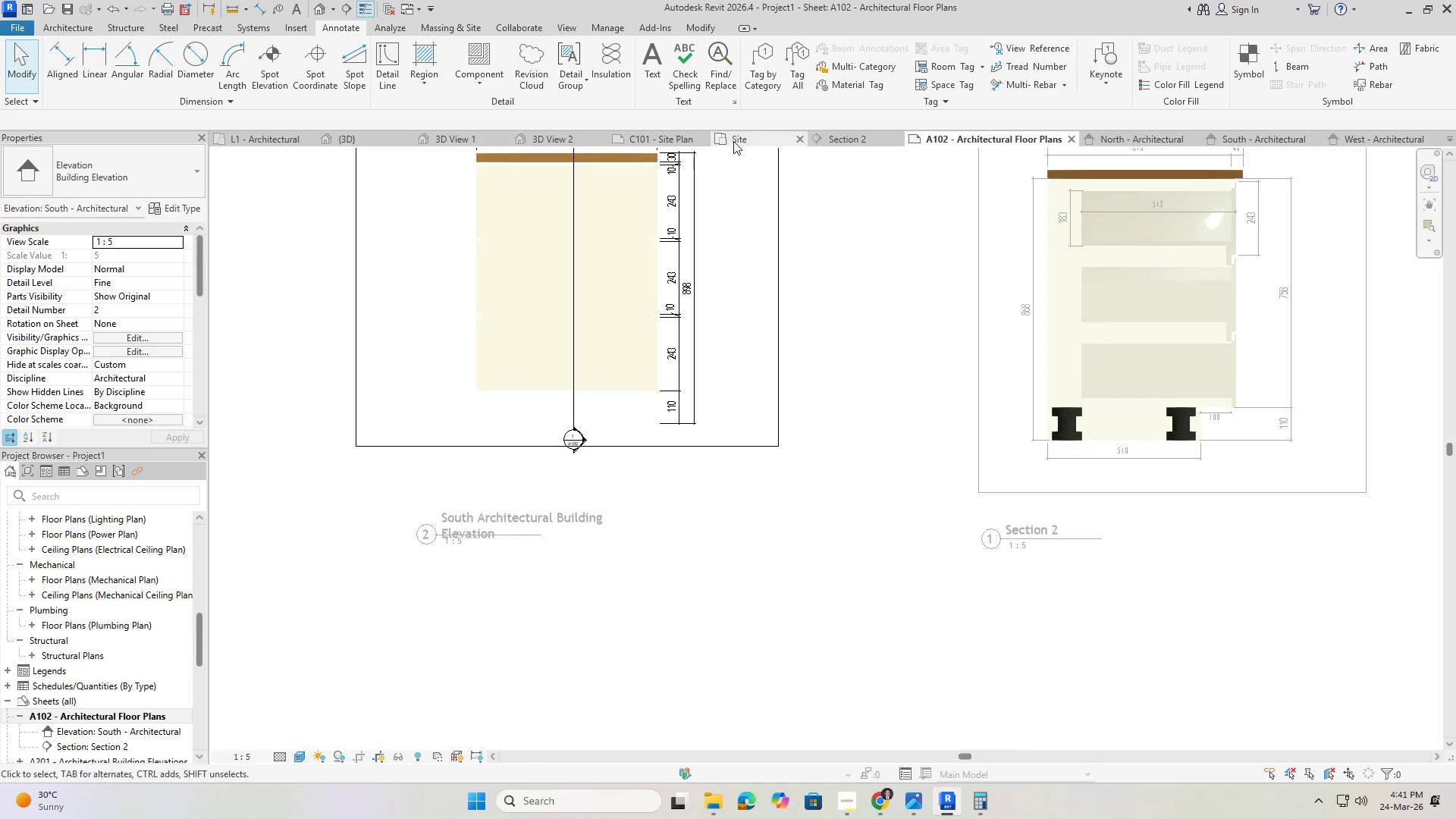 
scroll: coordinate [692, 347], scroll_direction: down, amount: 4.0
 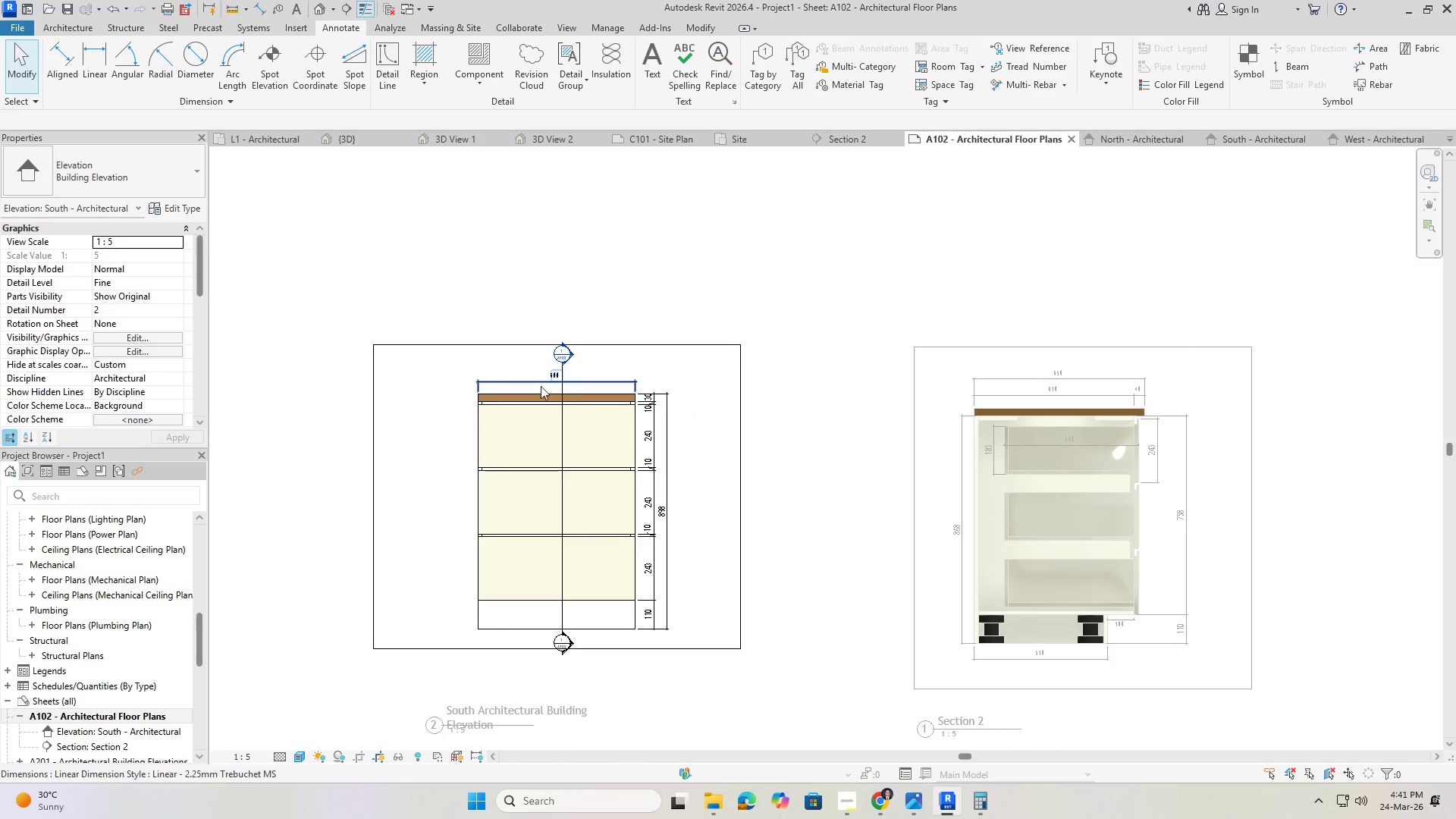 
scroll: coordinate [580, 359], scroll_direction: up, amount: 7.0
 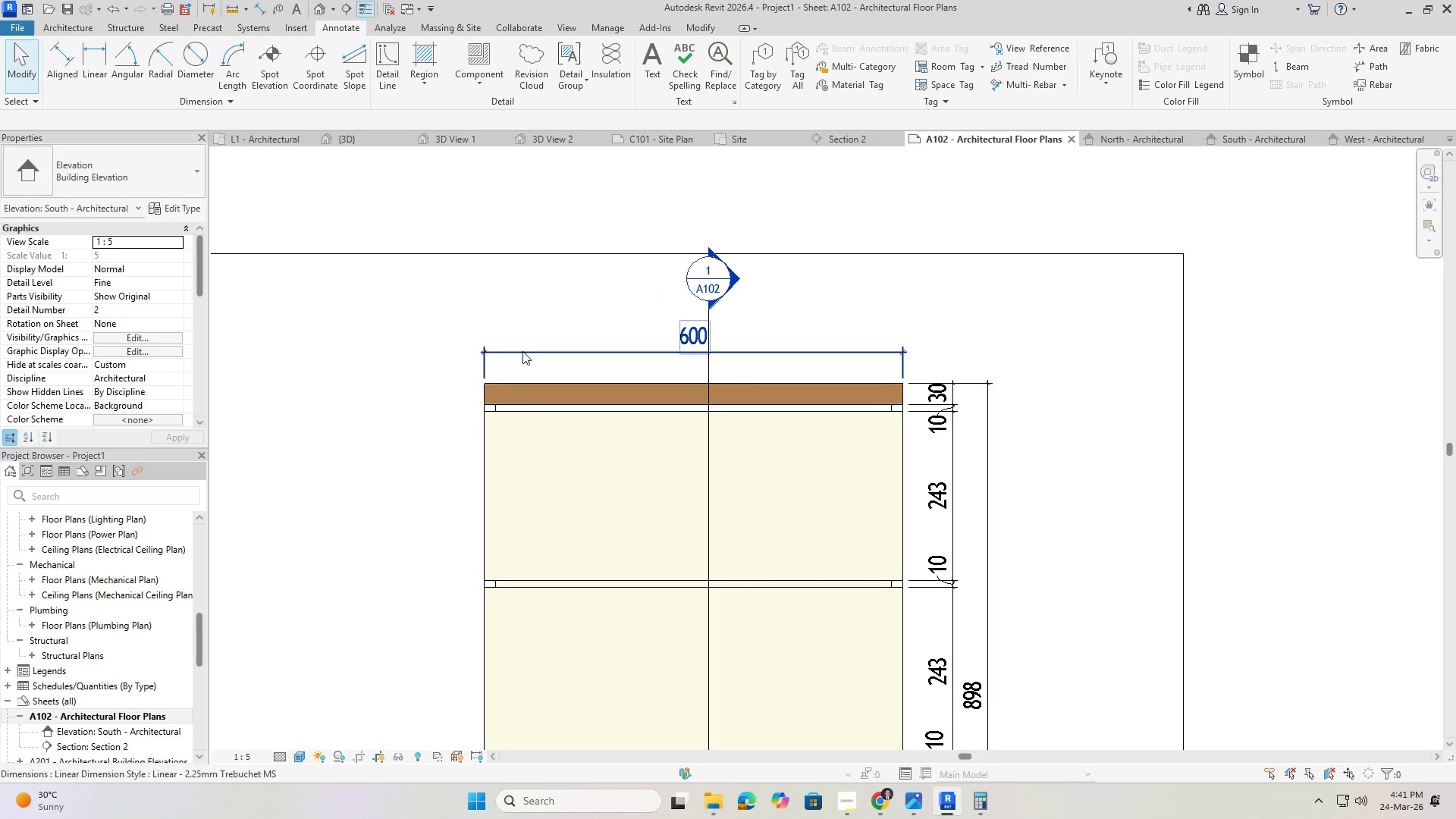 
key(Escape)
 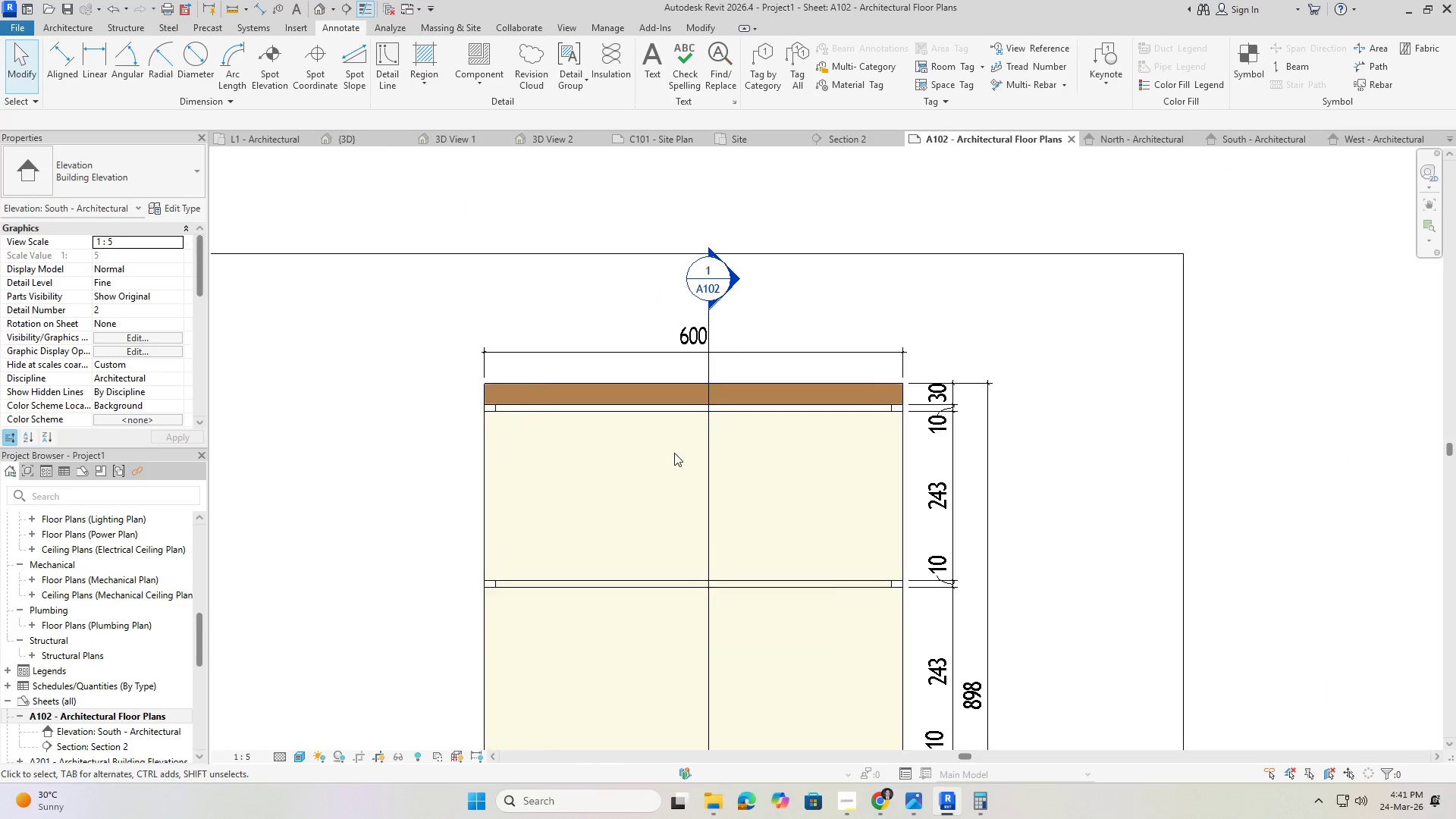 
scroll: coordinate [629, 438], scroll_direction: down, amount: 6.0
 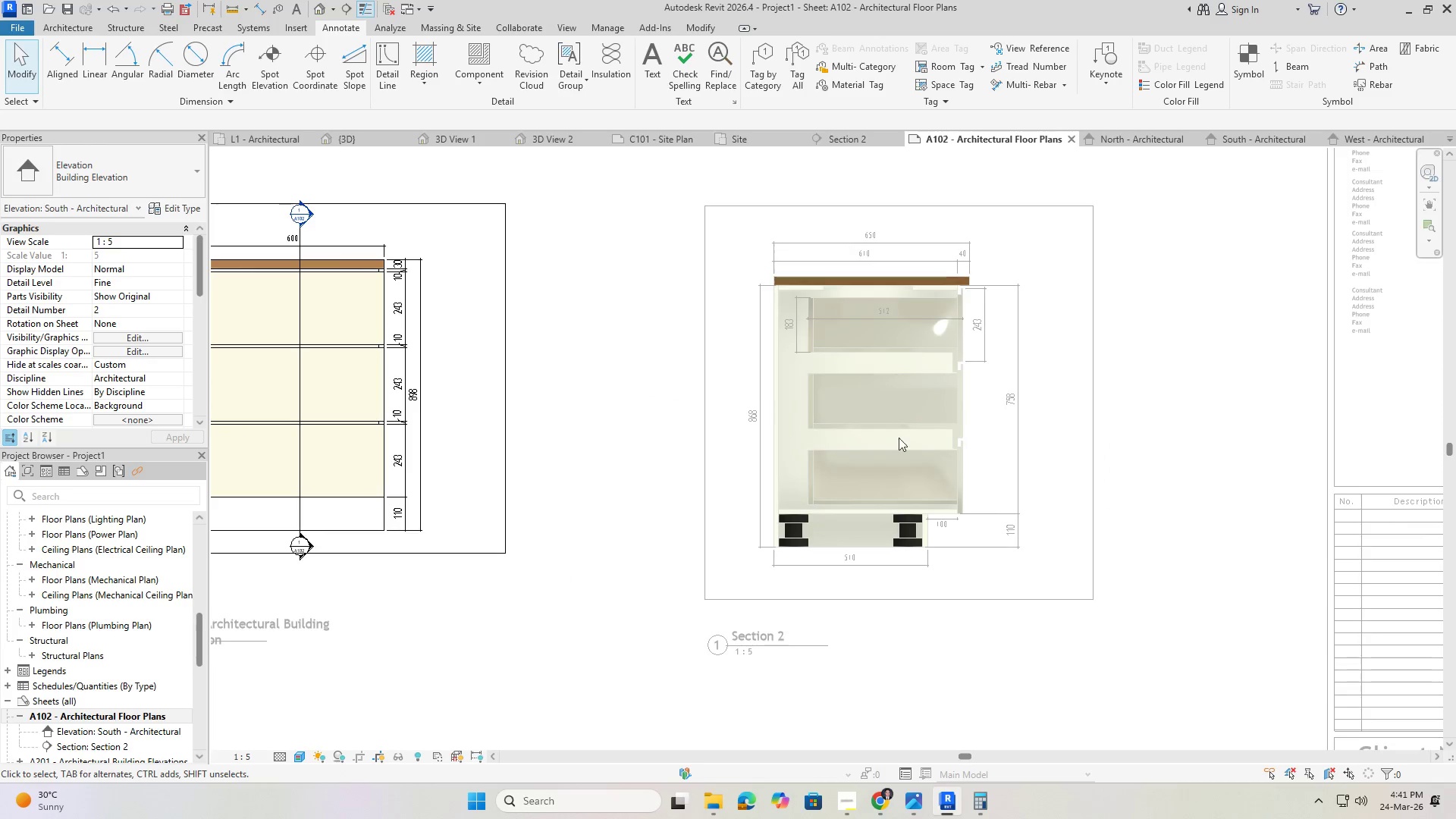 
key(Control+S)
 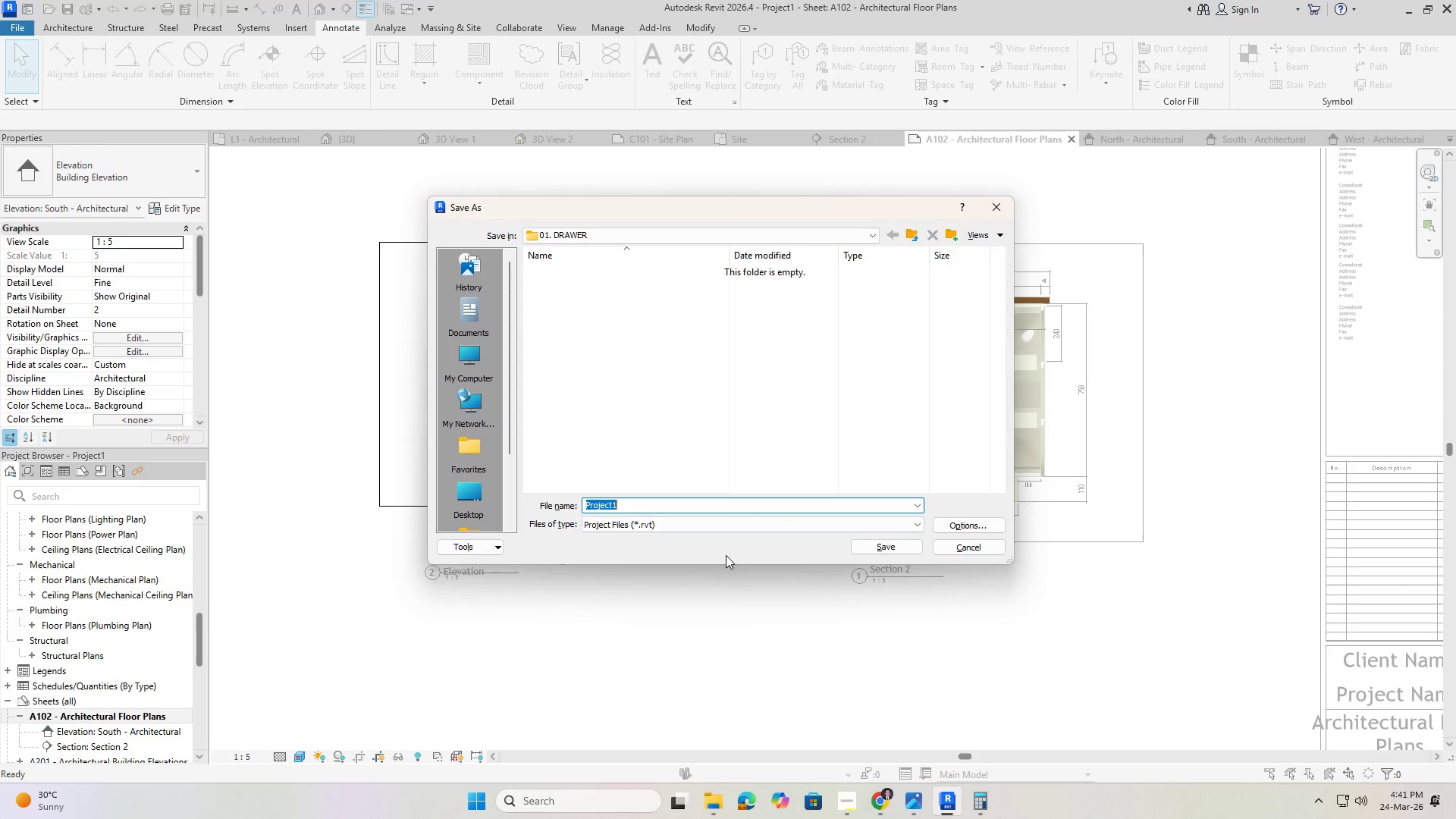 
scroll: coordinate [741, 397], scroll_direction: down, amount: 2.0
 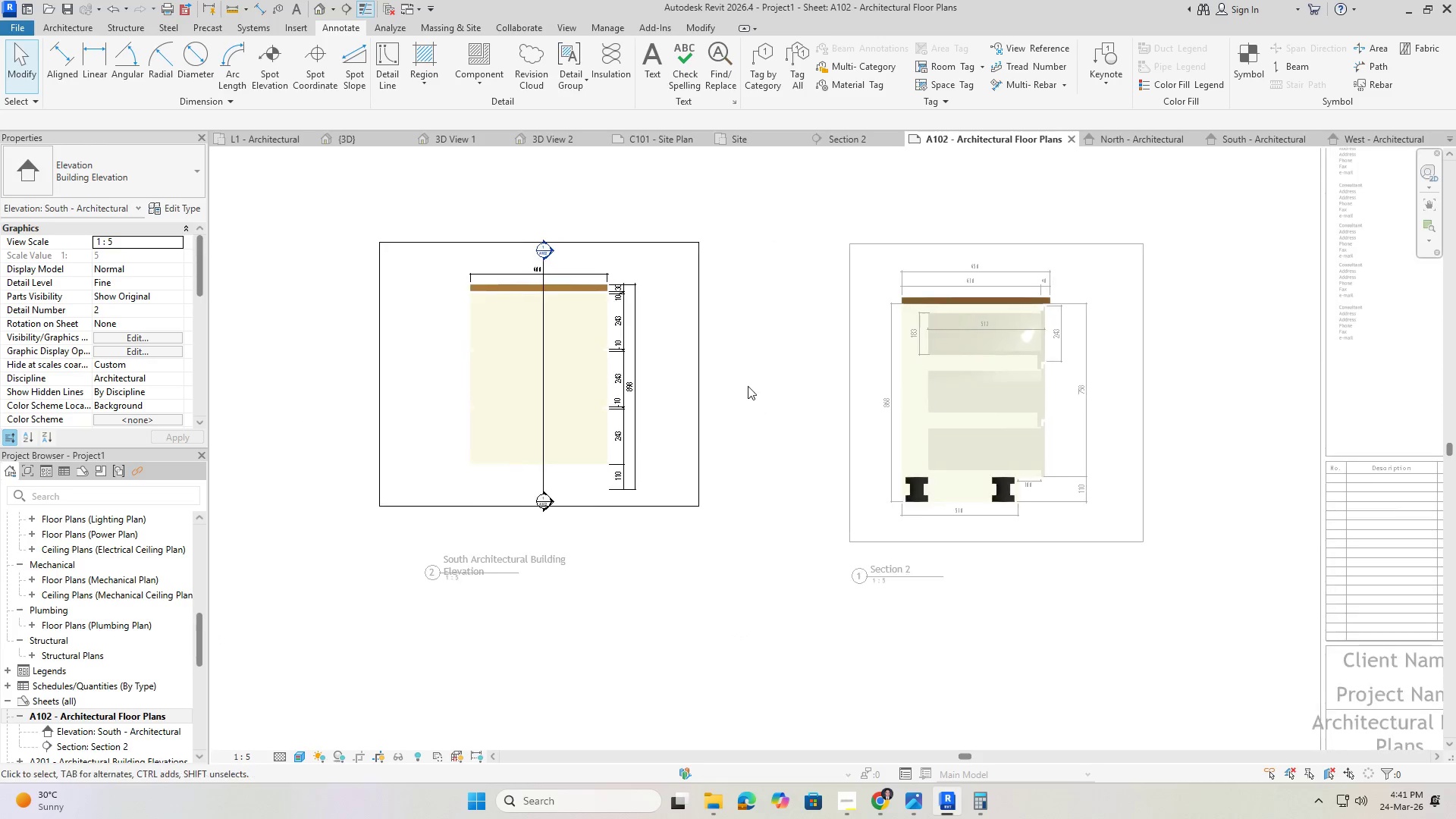 
key(Escape)
 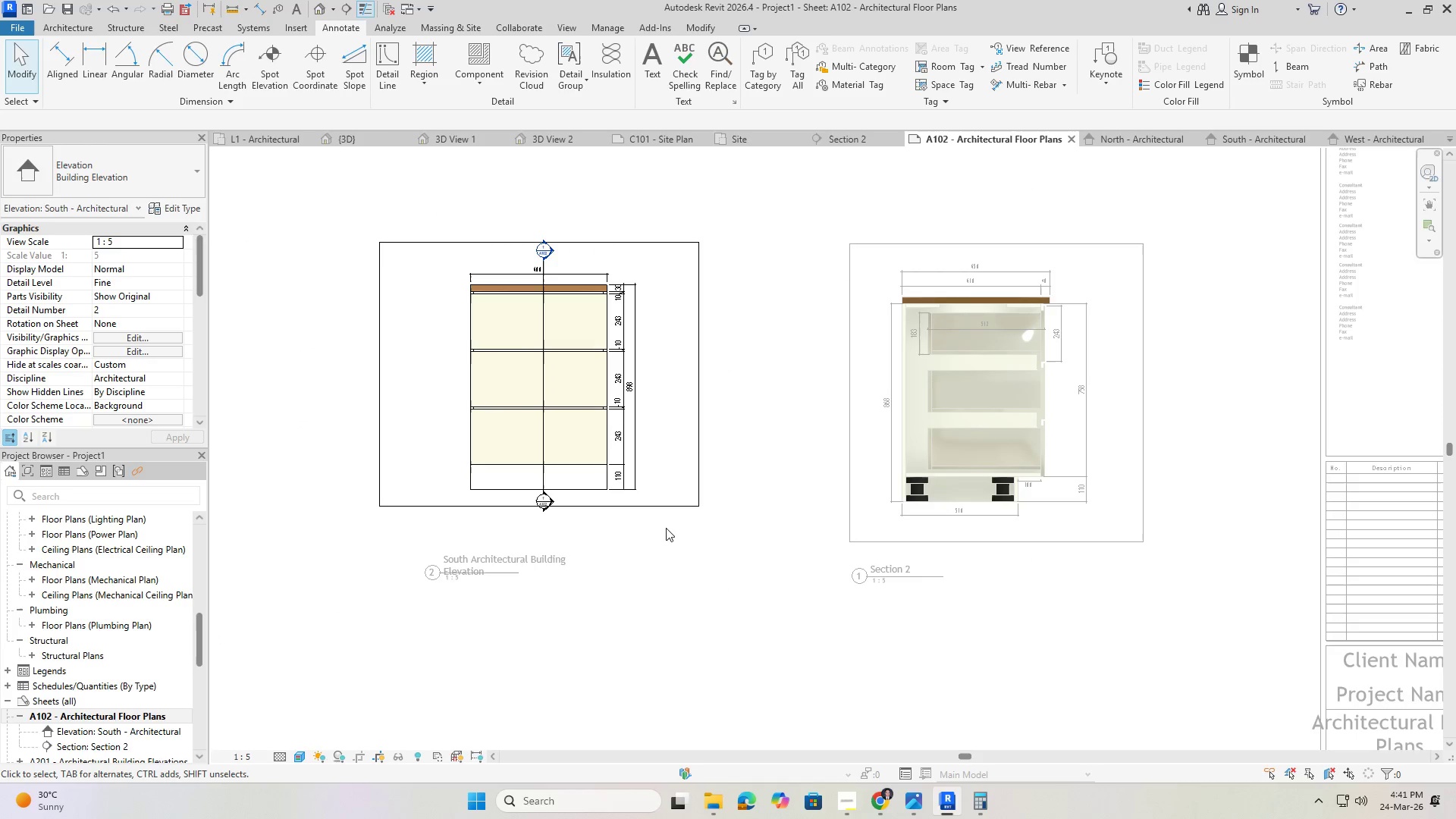 
key(Escape)
 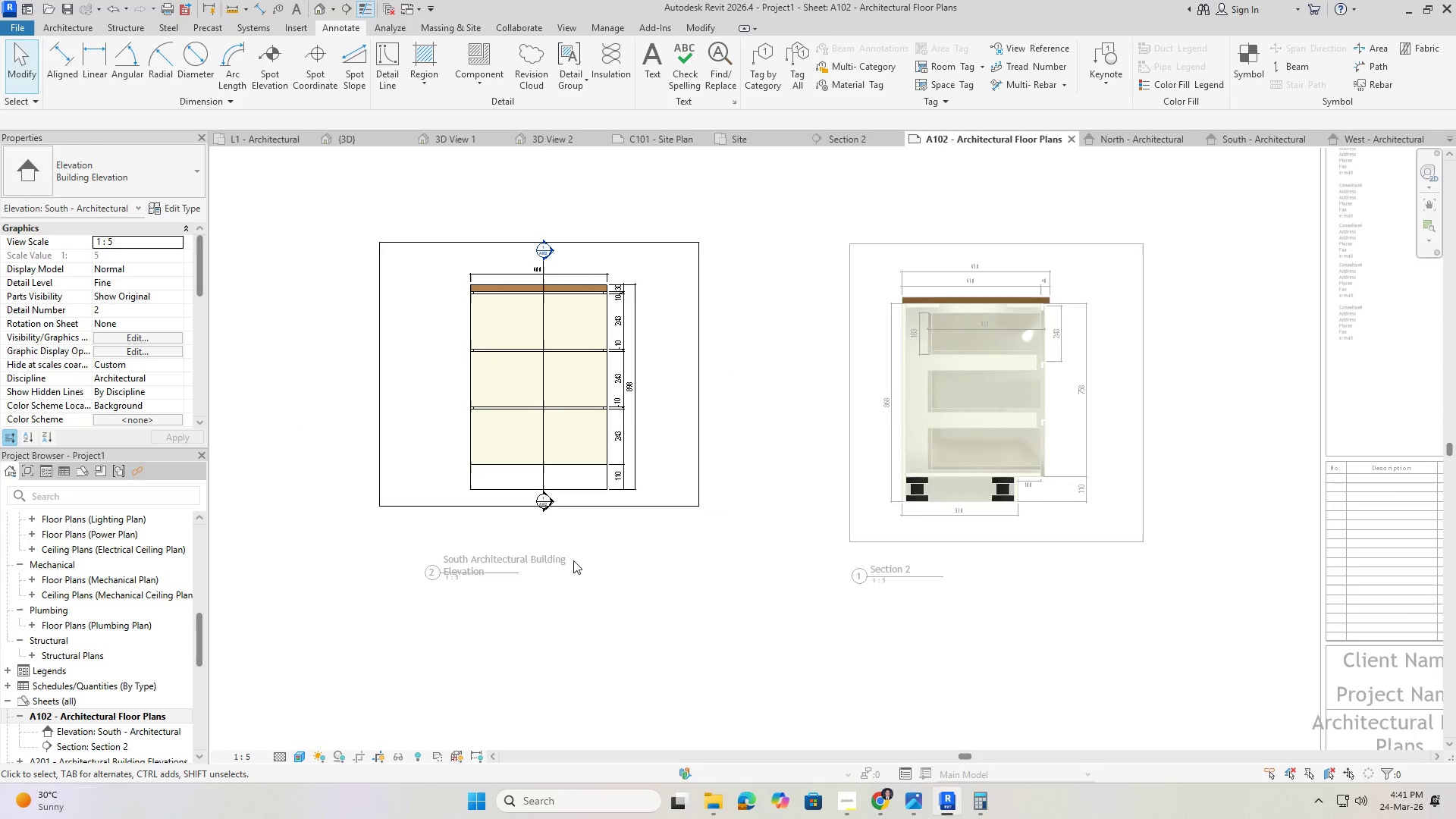 
scroll: coordinate [579, 531], scroll_direction: down, amount: 5.0
 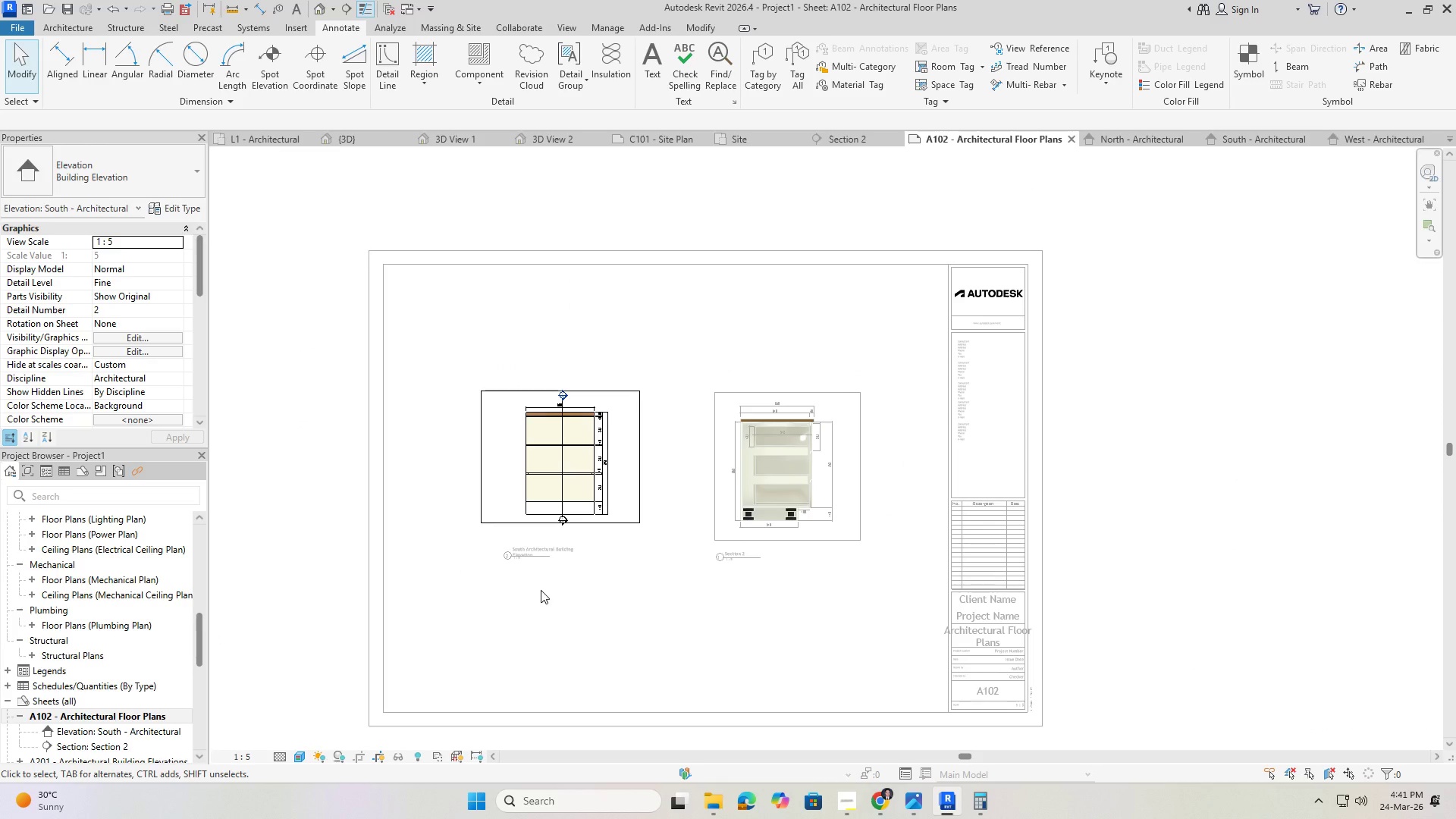 
key(Control+P)
 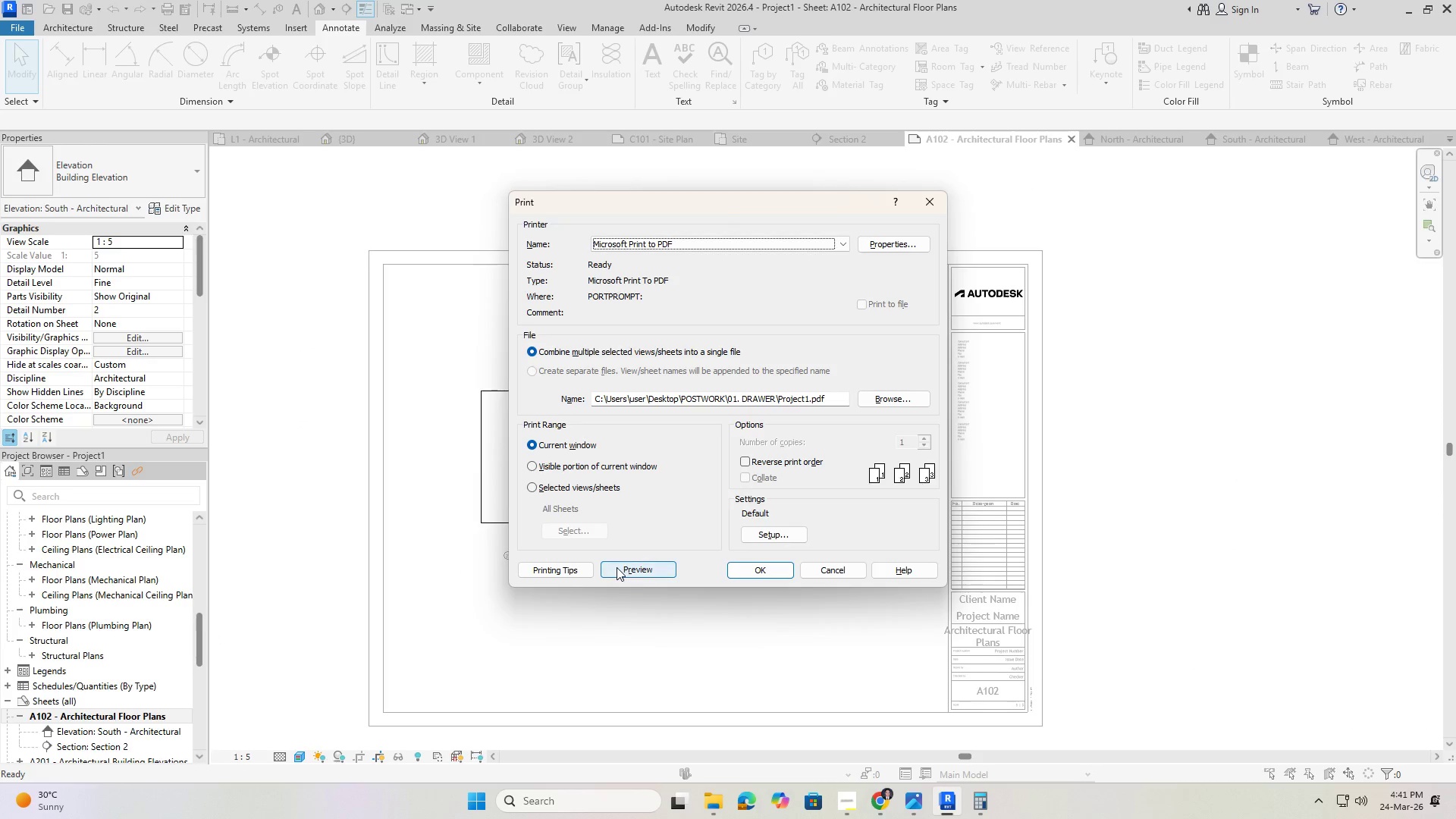 
left_click([617, 567])
 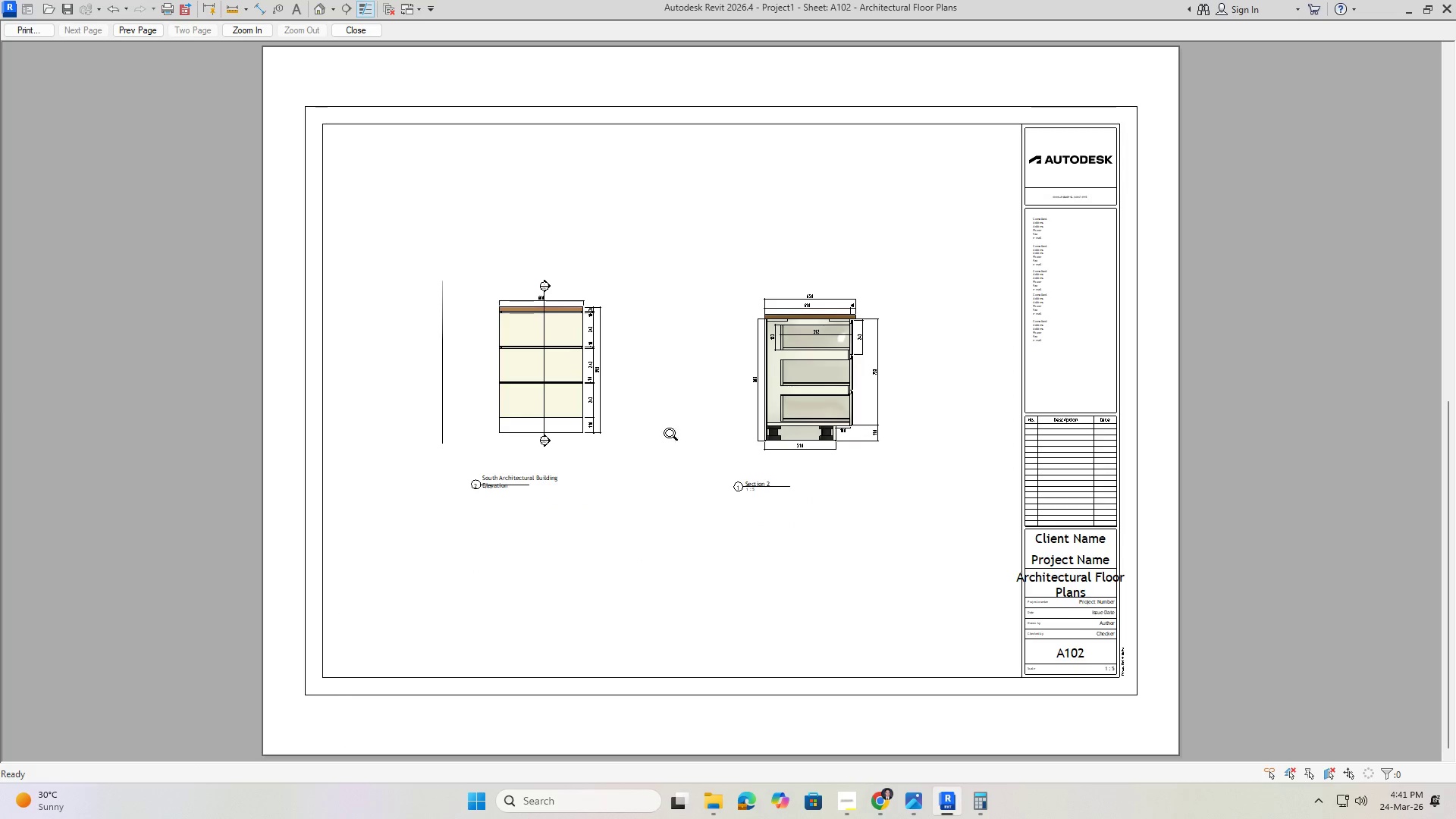 
scroll: coordinate [430, 389], scroll_direction: up, amount: 7.0
 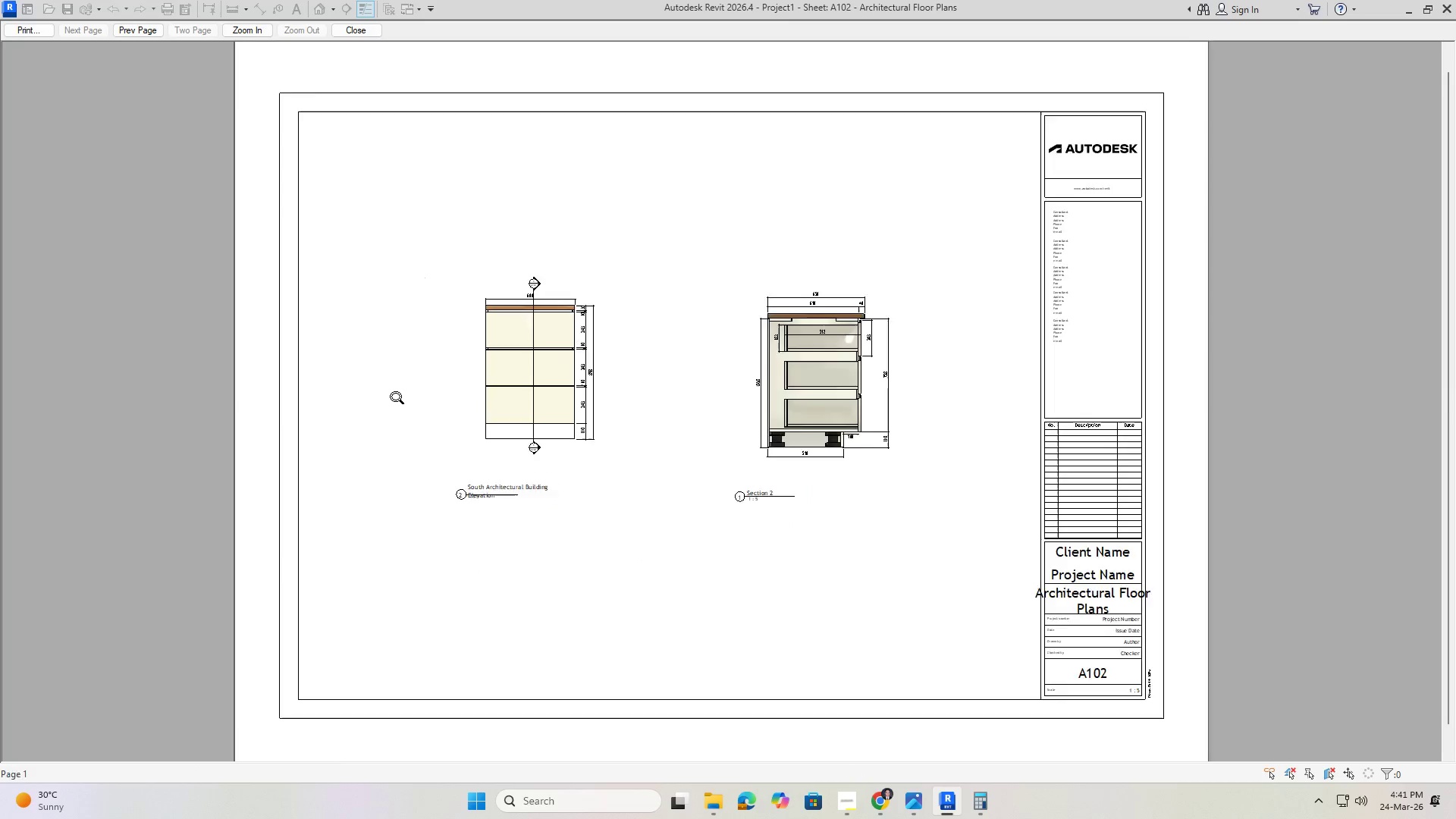 
double_click([410, 393])
 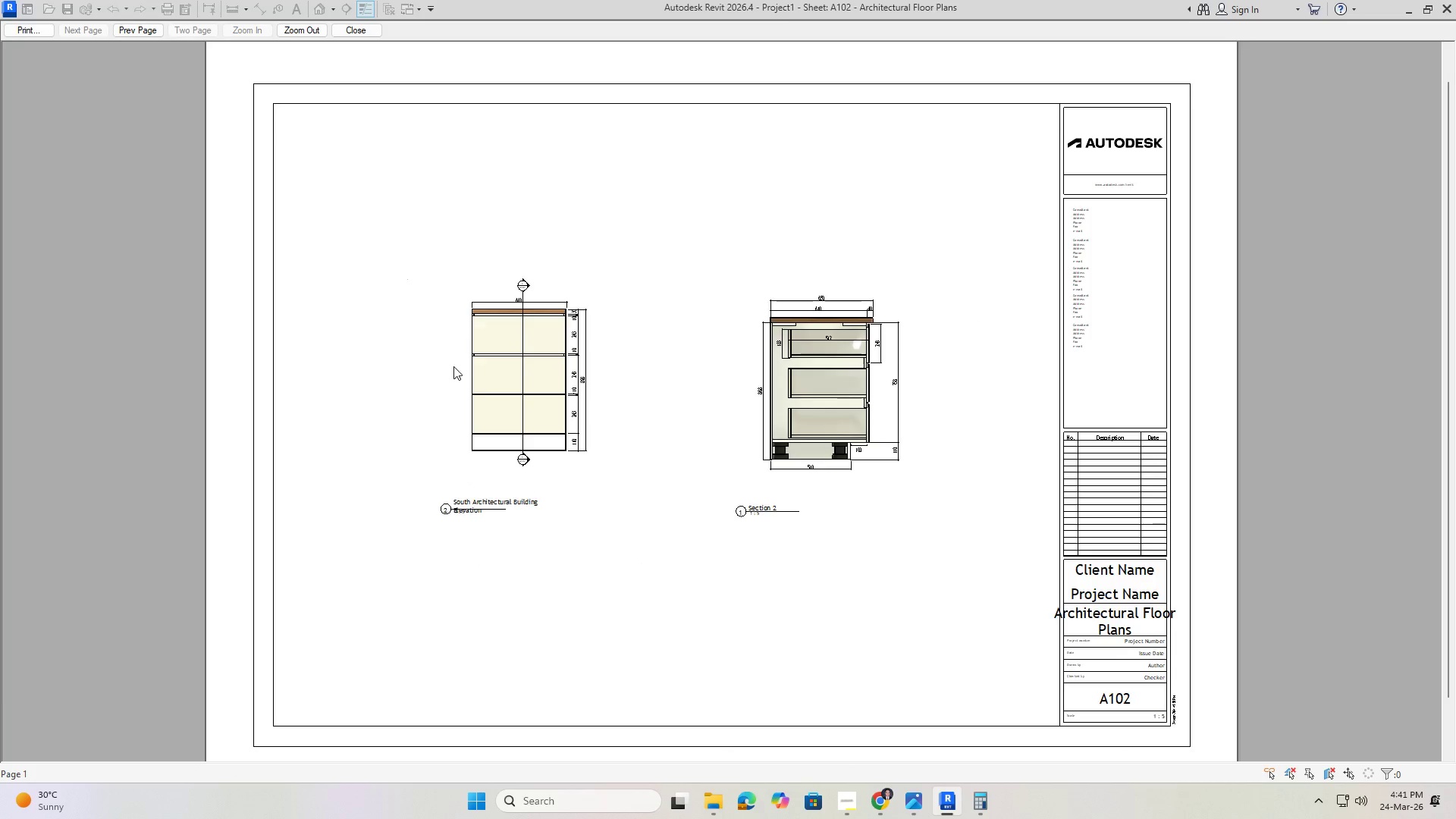 
scroll: coordinate [485, 362], scroll_direction: up, amount: 4.0
 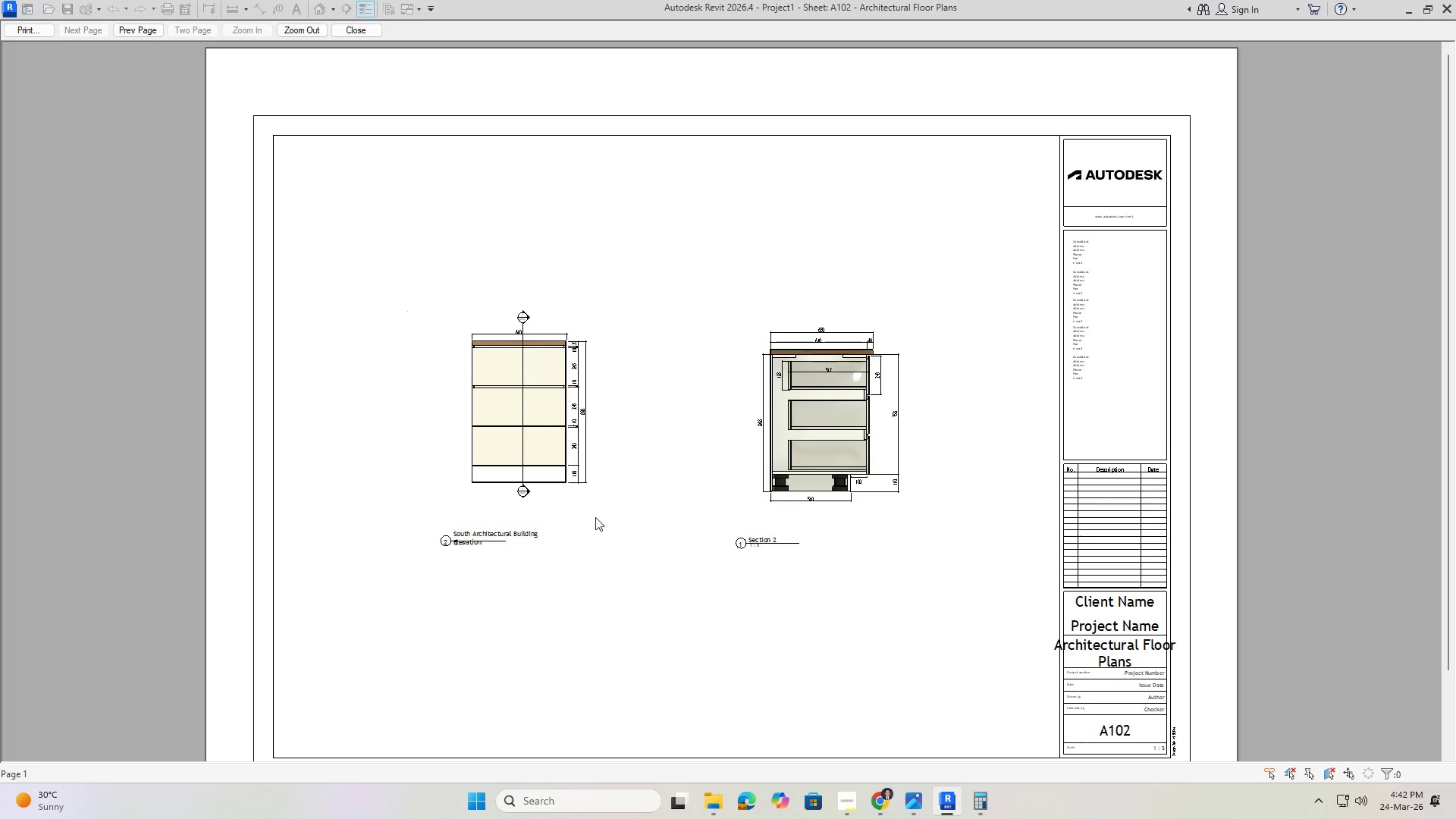 
key(Escape)
 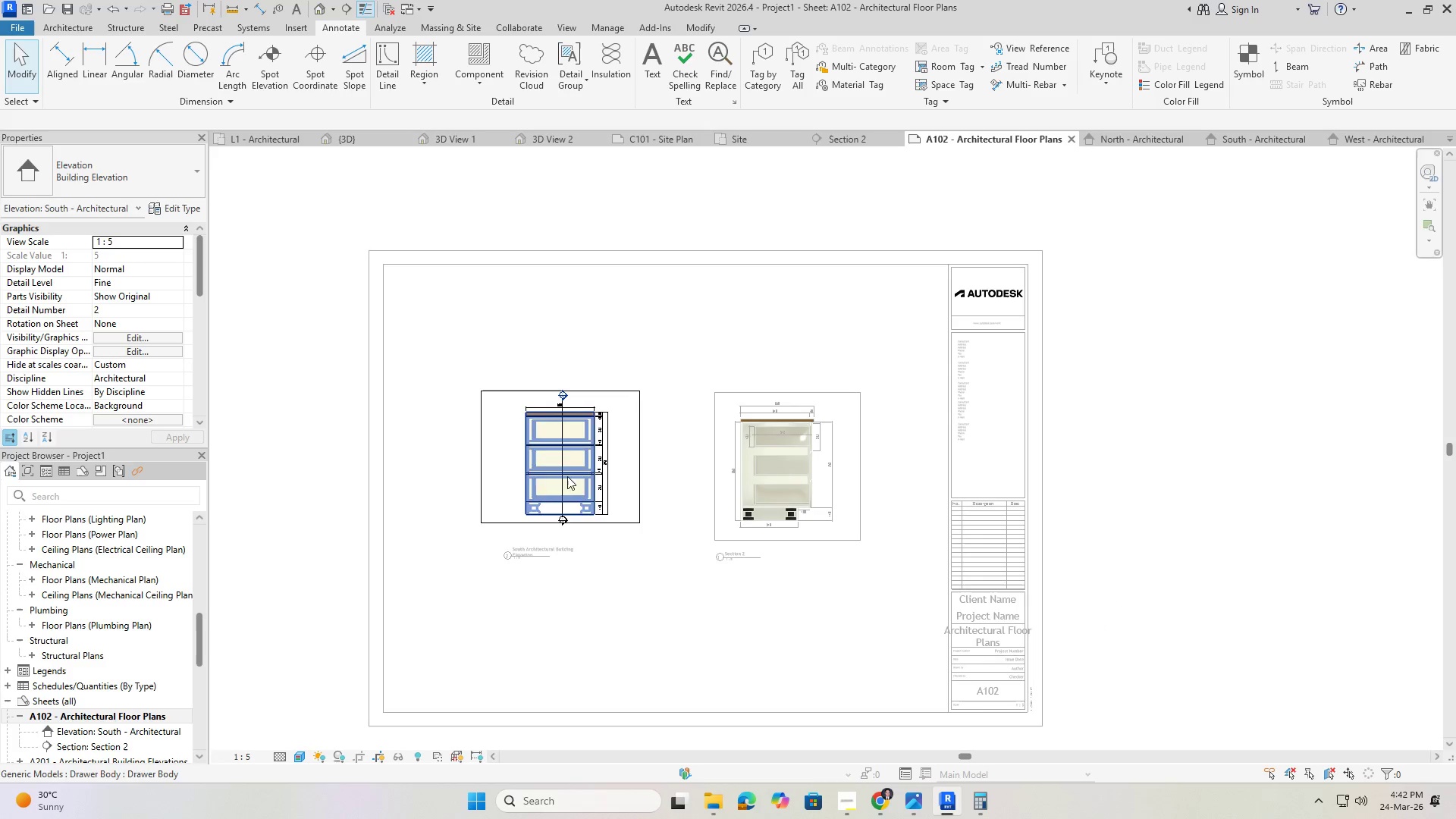 
key(Escape)
 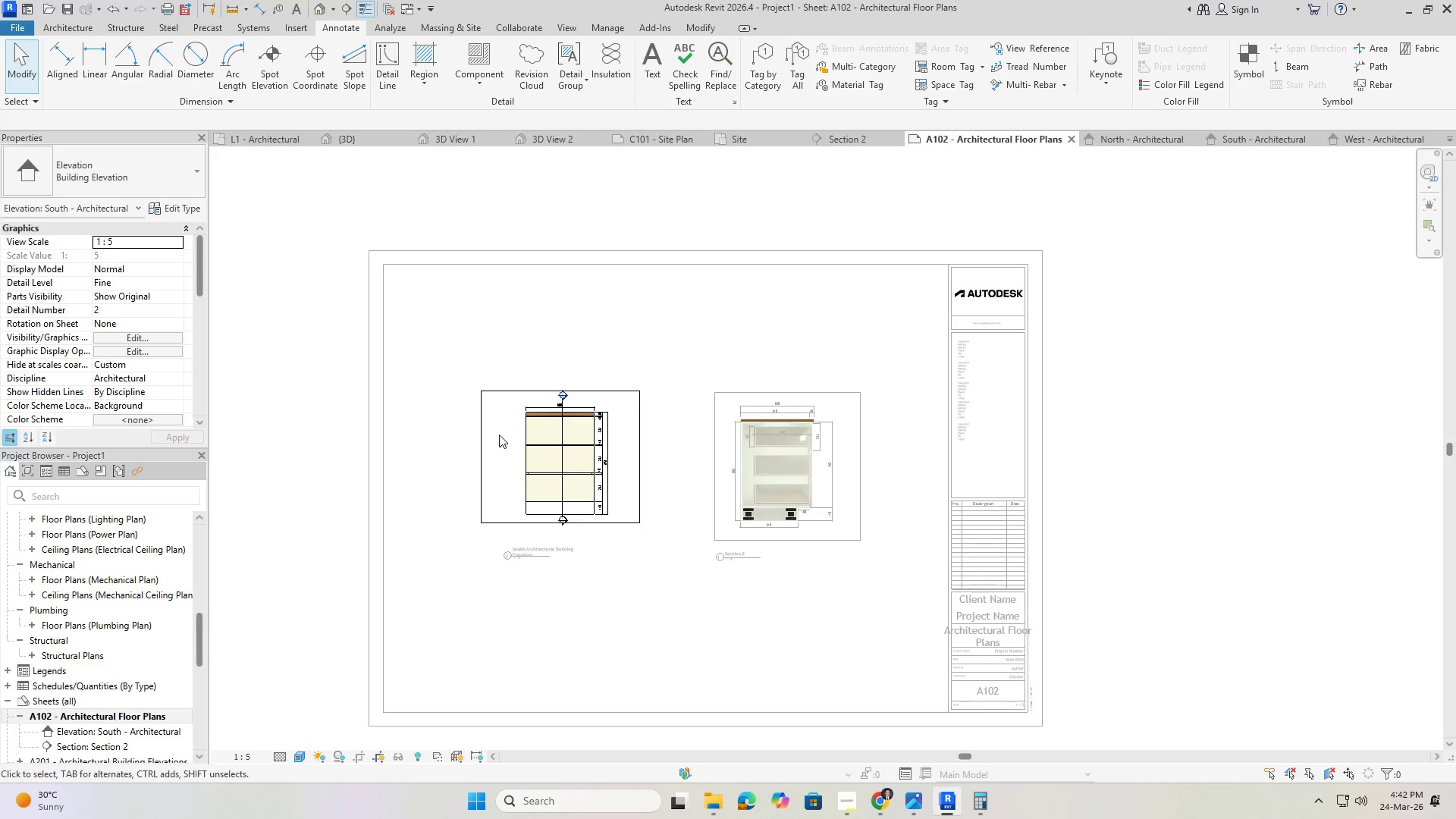 
key(Escape)
 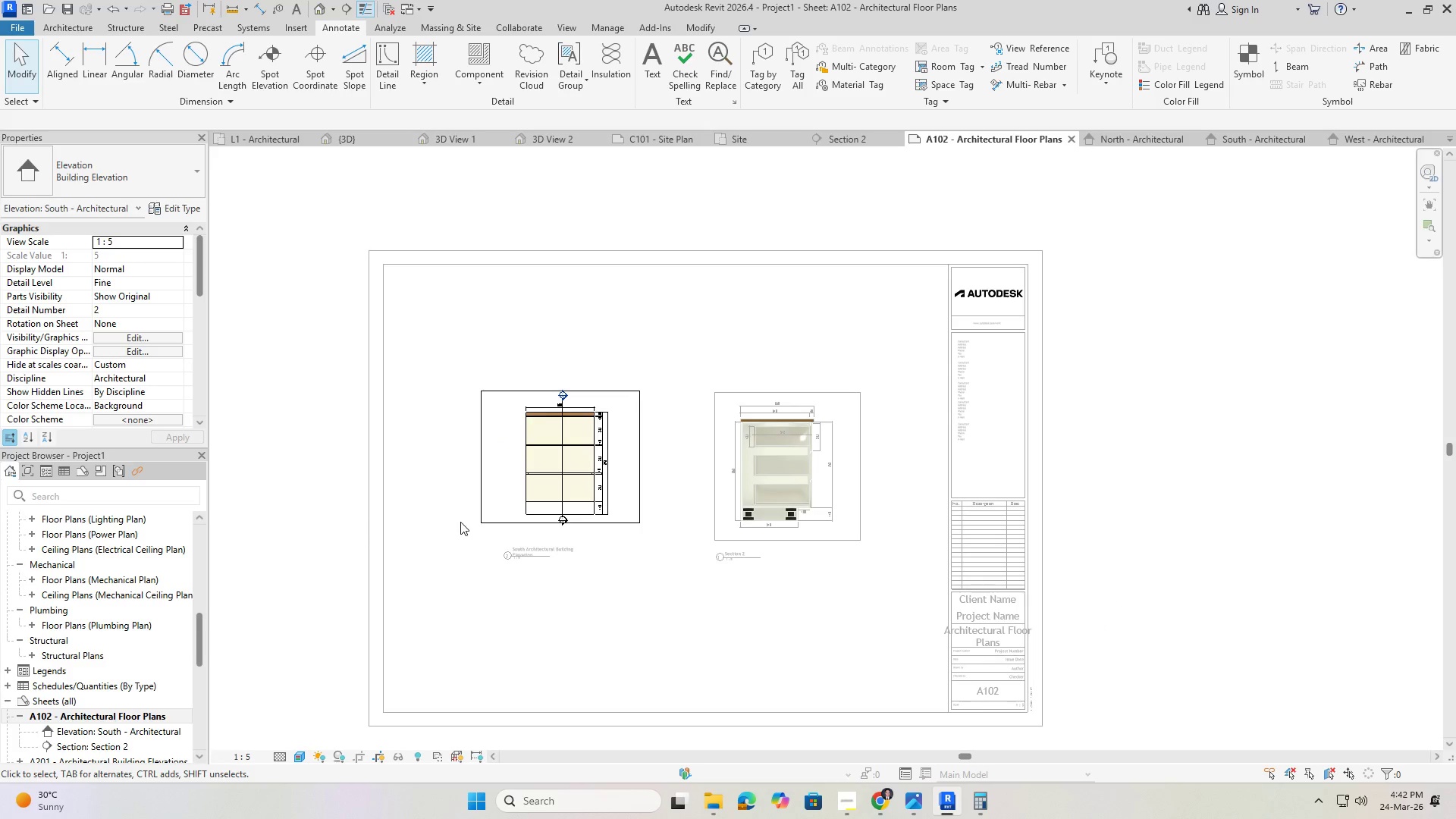 
double_click([460, 520])
 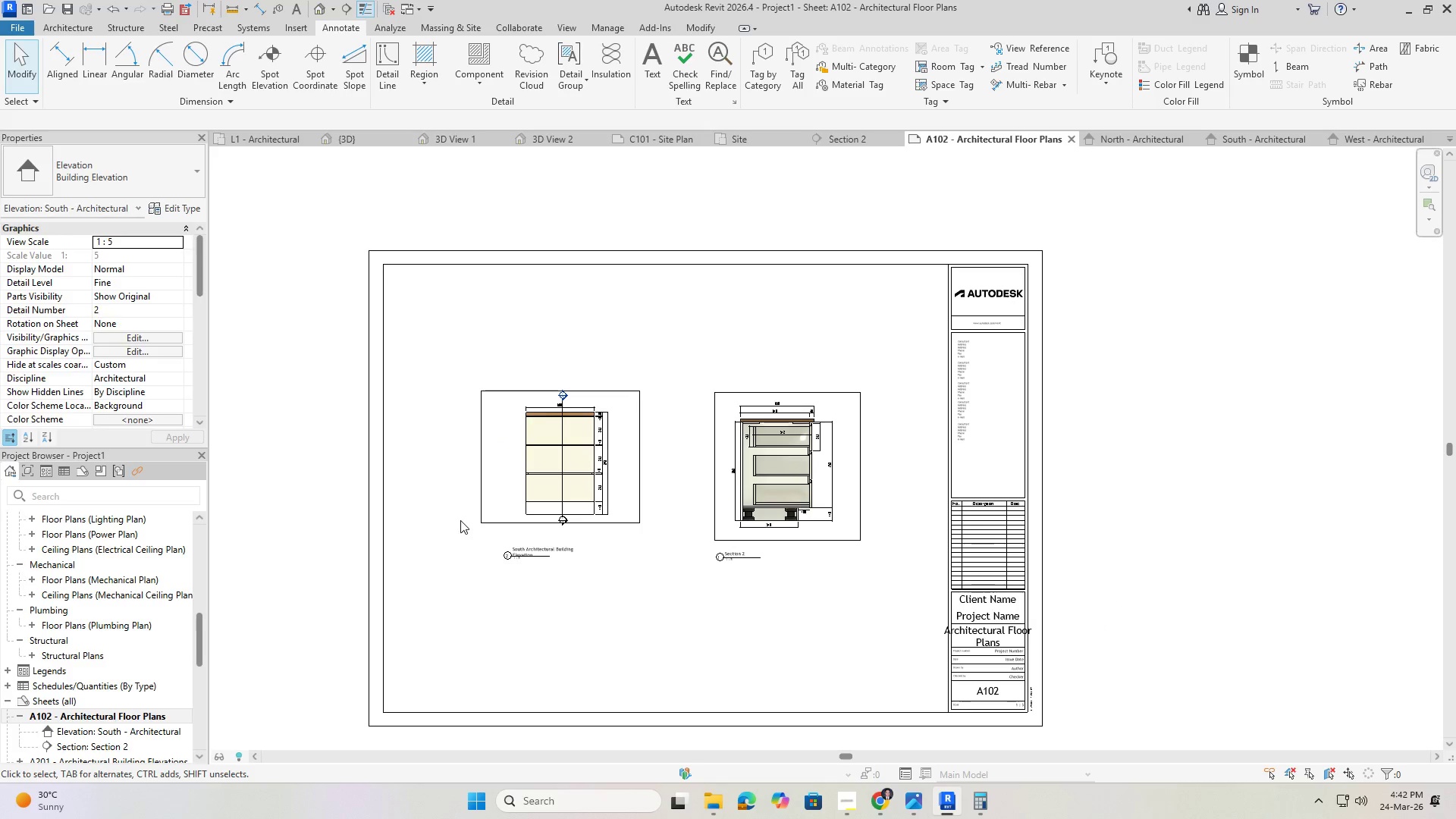 
triple_click([460, 520])
 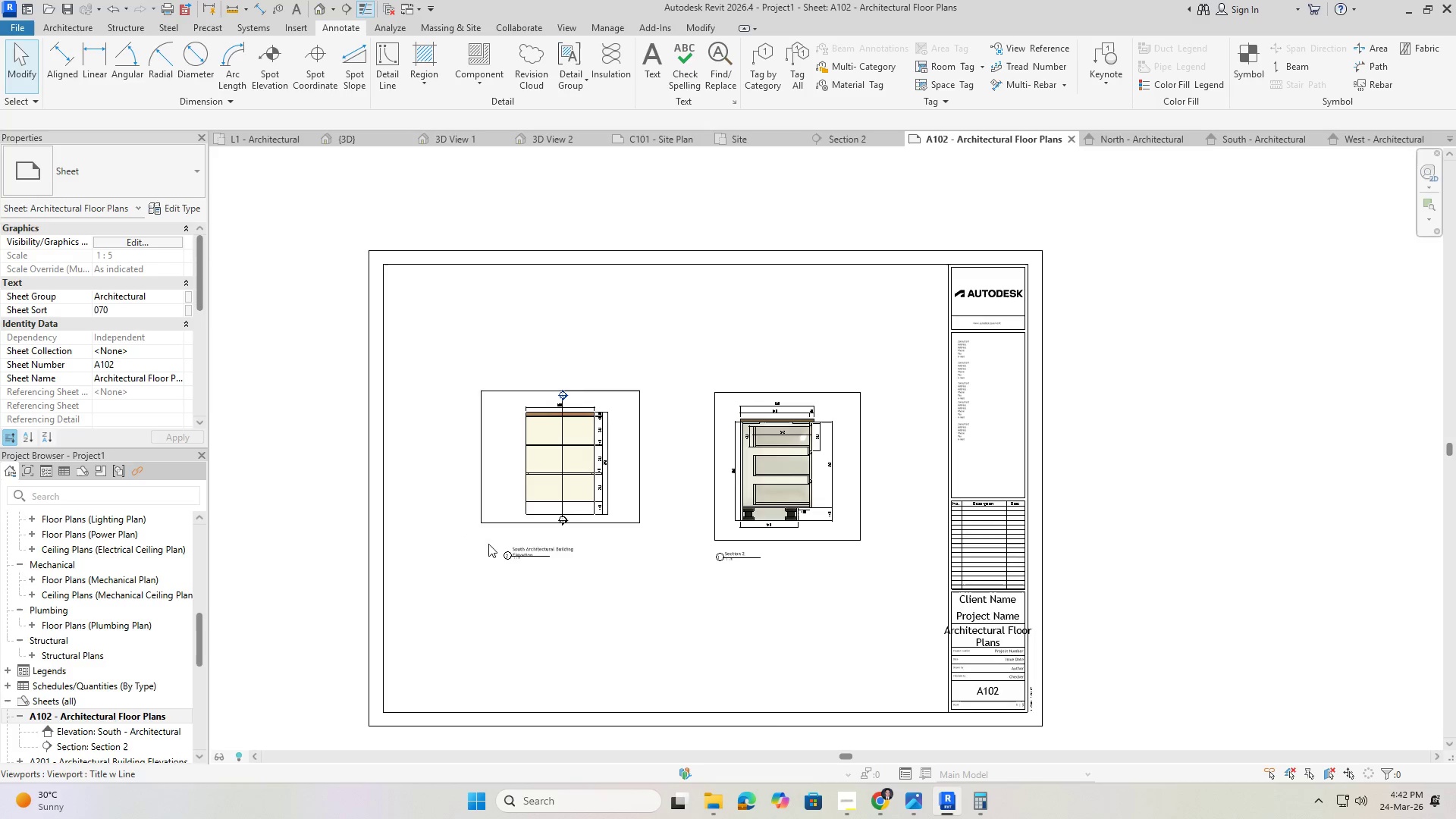 
scroll: coordinate [535, 543], scroll_direction: up, amount: 7.0
 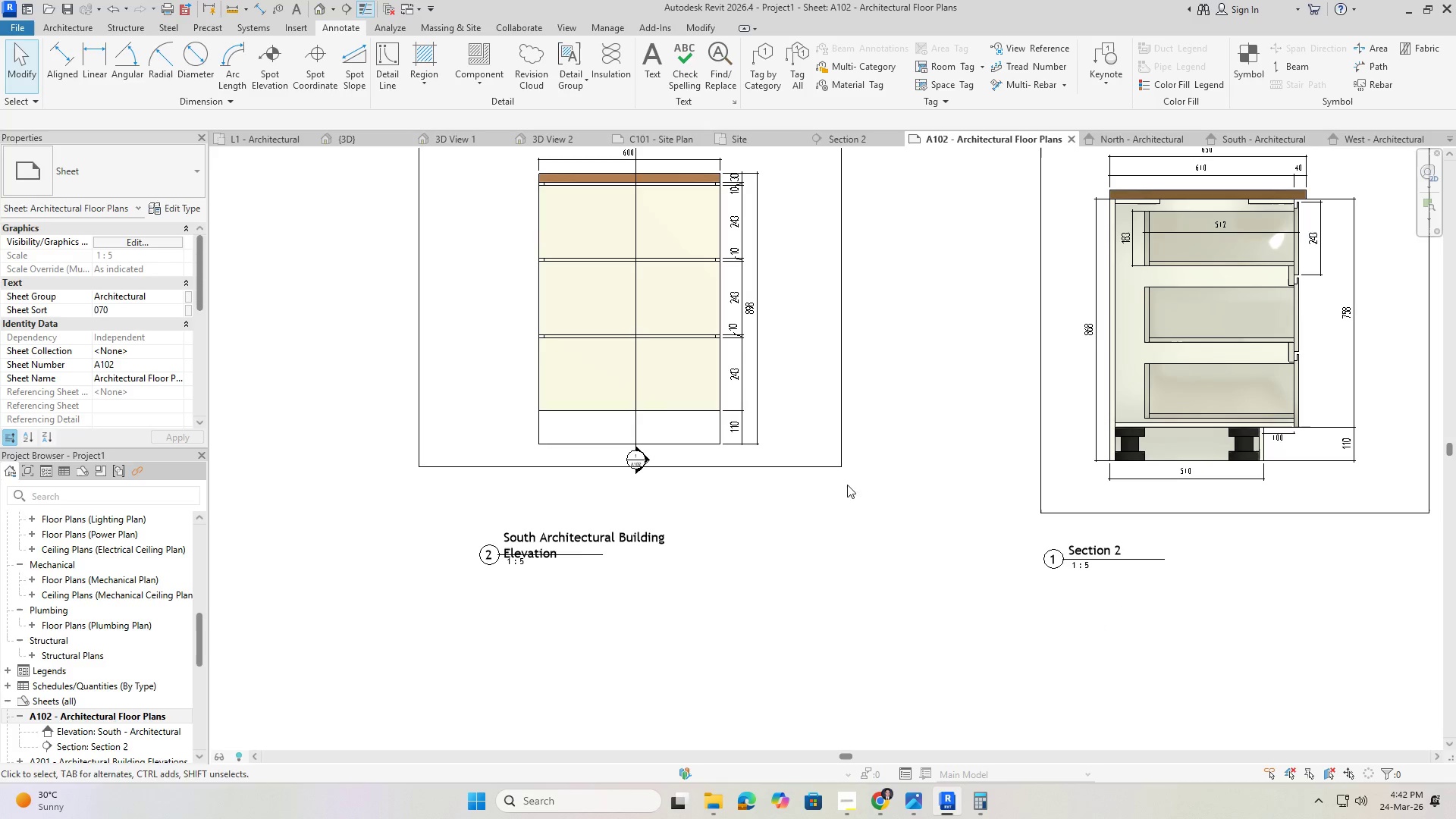 
left_click([806, 412])
 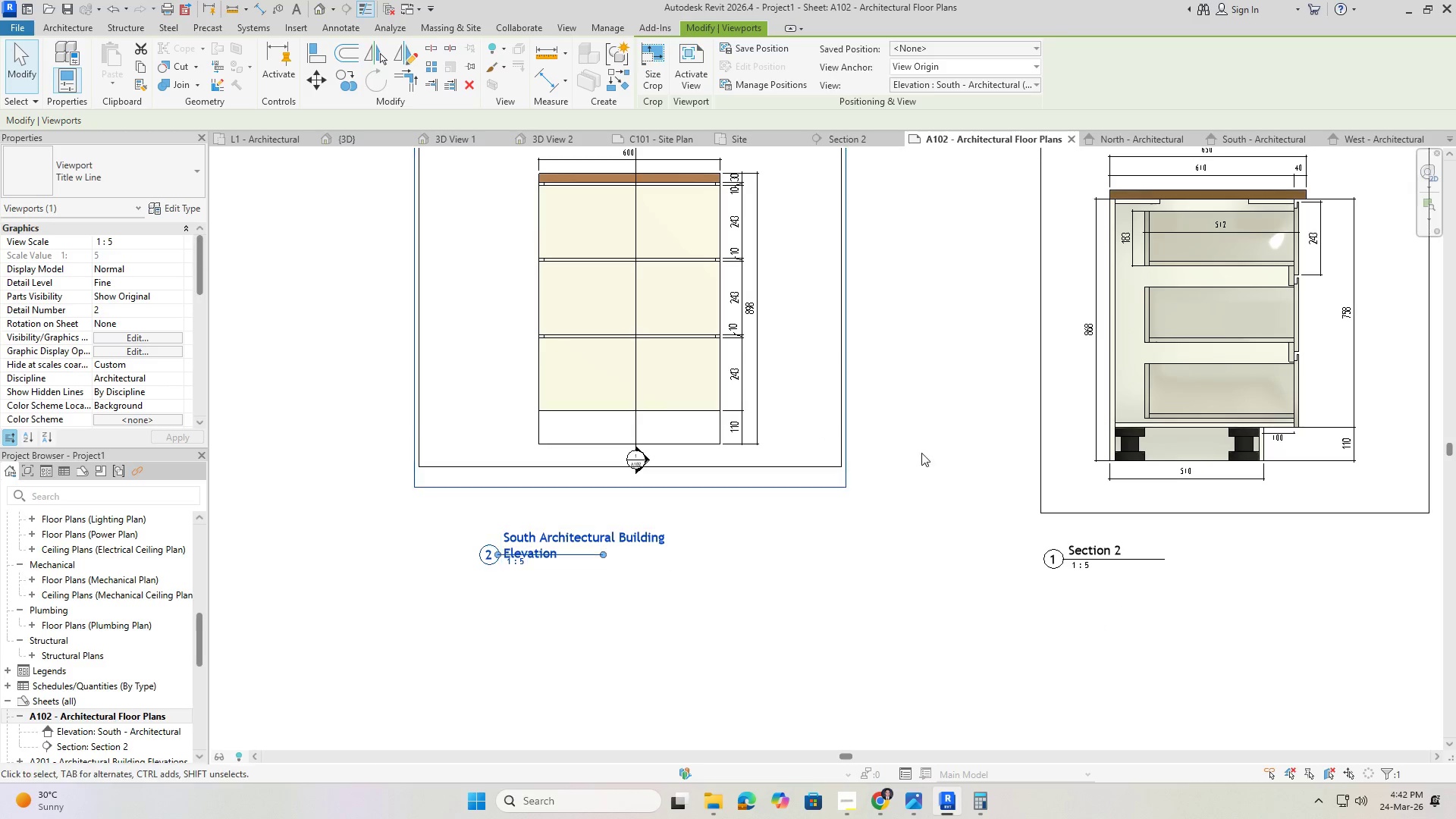 
double_click([925, 446])
 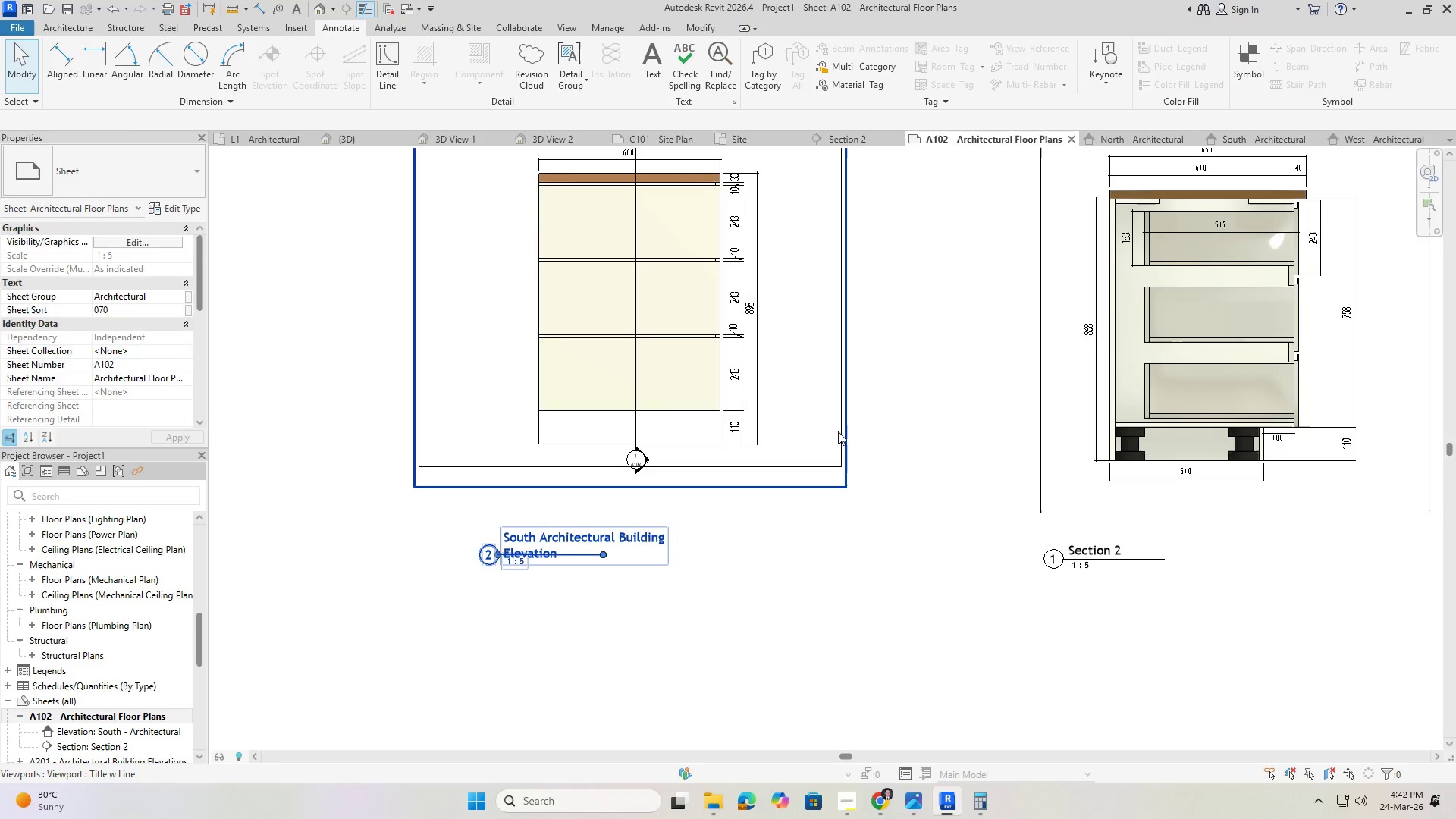 
double_click([838, 431])
 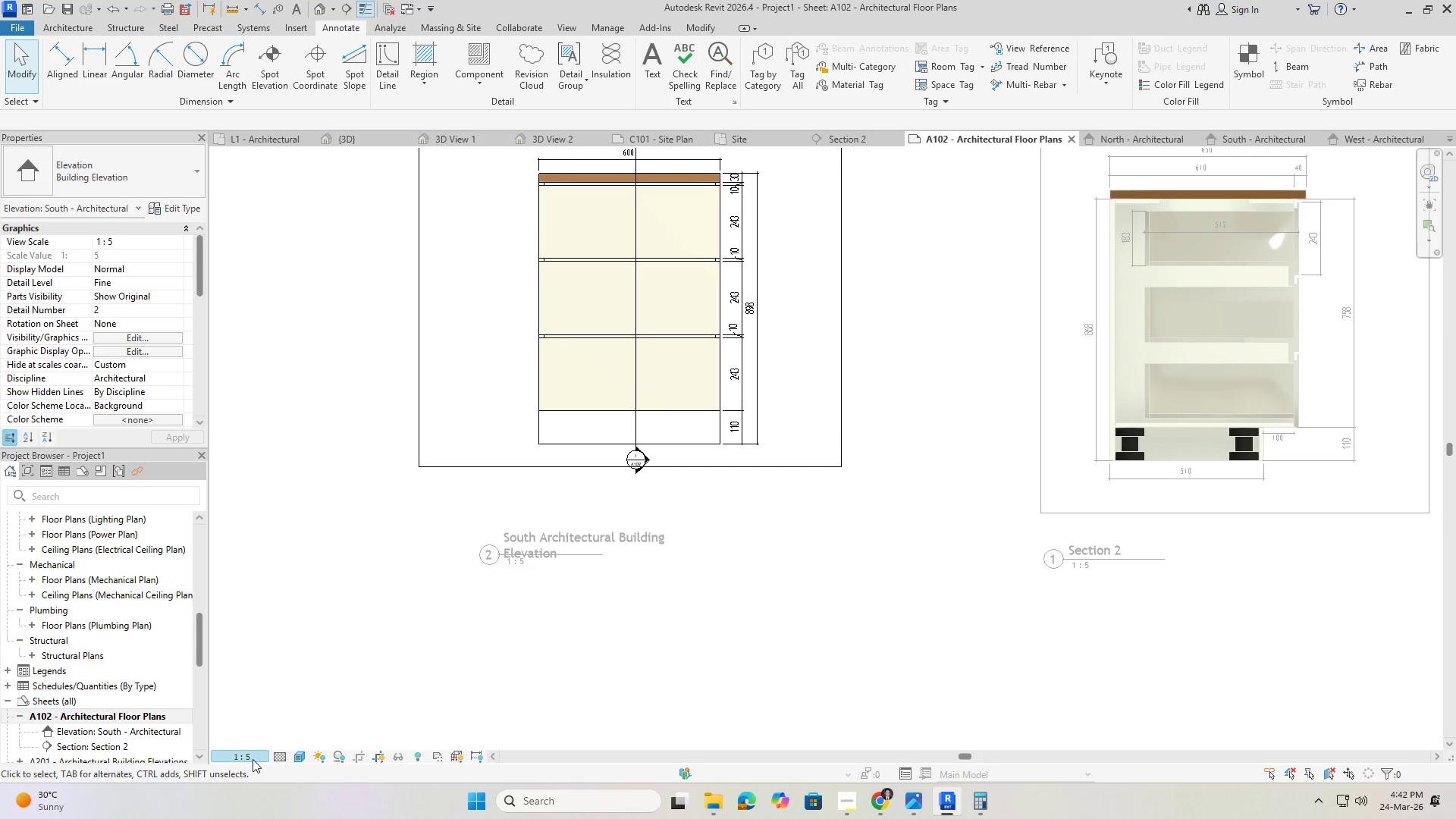 
left_click([253, 760])
 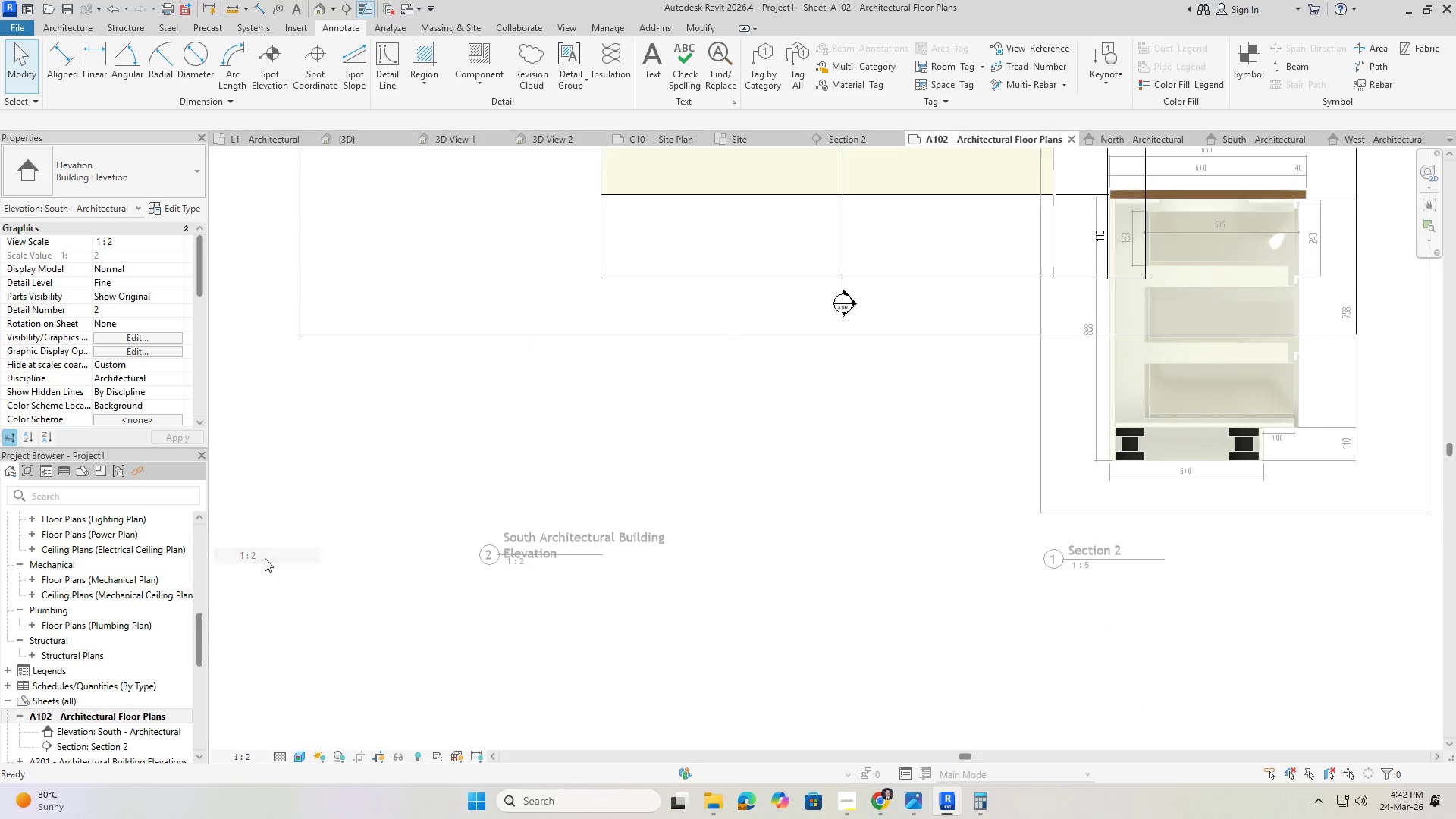 
scroll: coordinate [505, 538], scroll_direction: down, amount: 10.0
 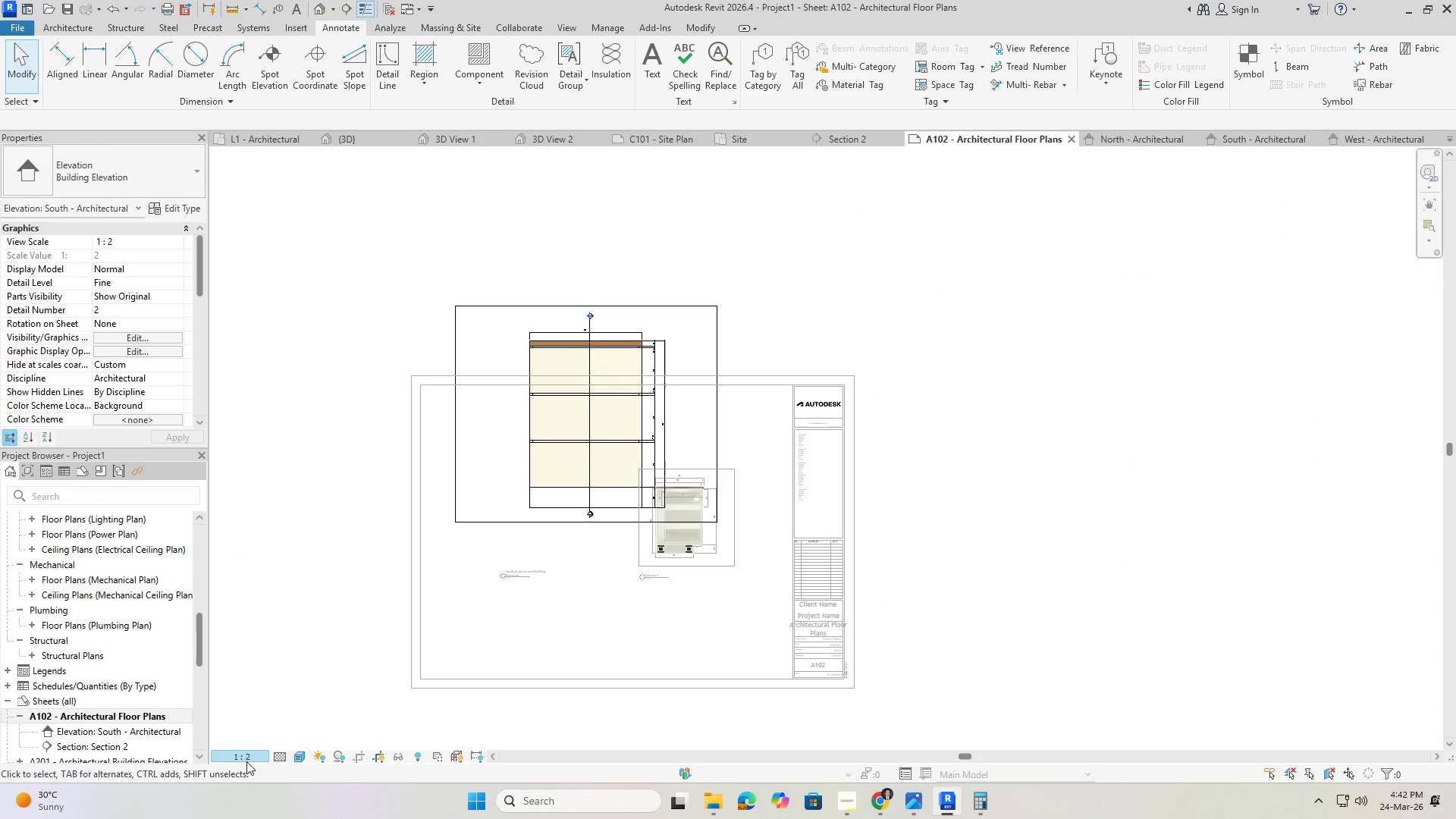 
key(Control+Z)
 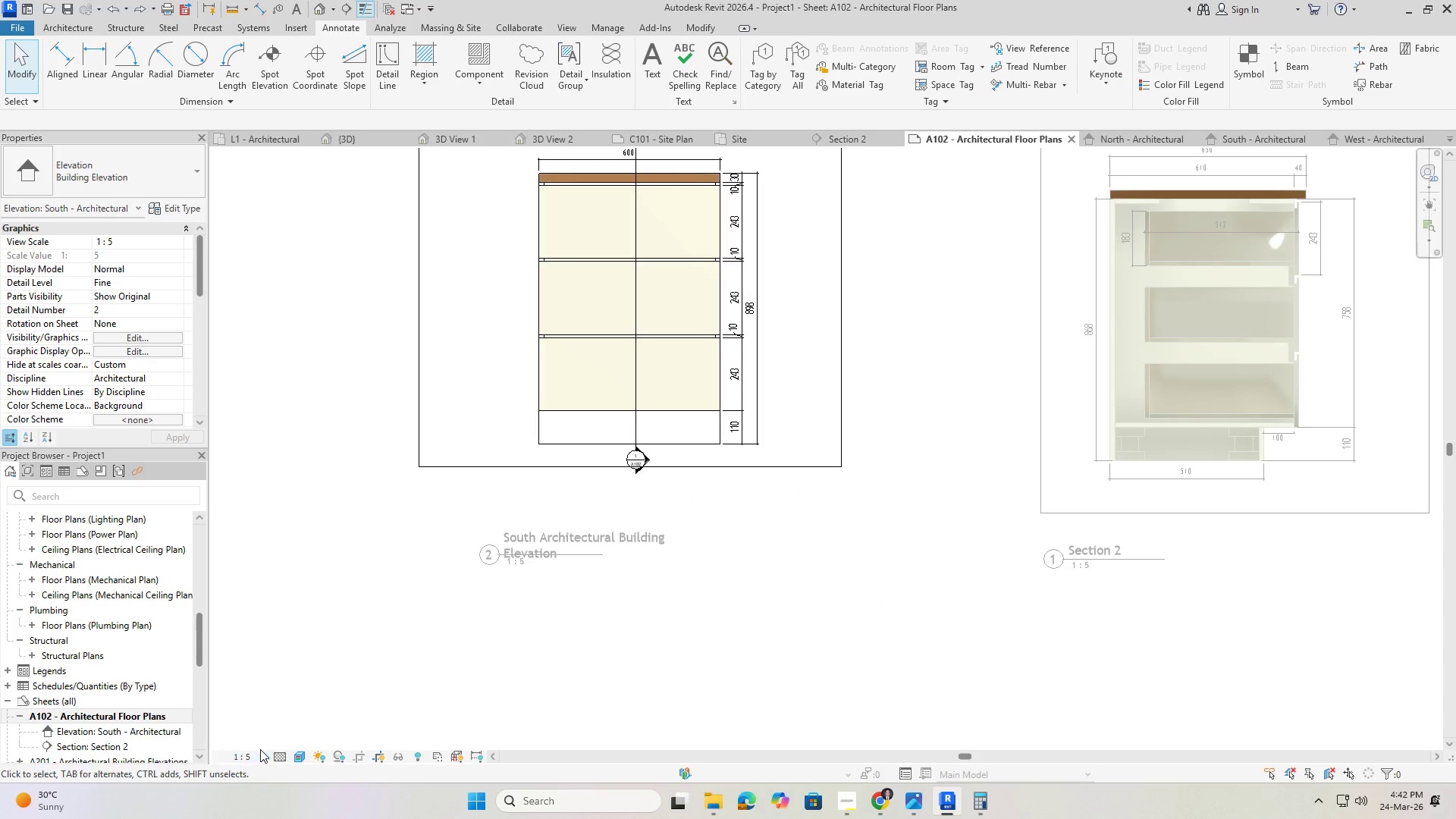 
scroll: coordinate [257, 751], scroll_direction: up, amount: 2.0
 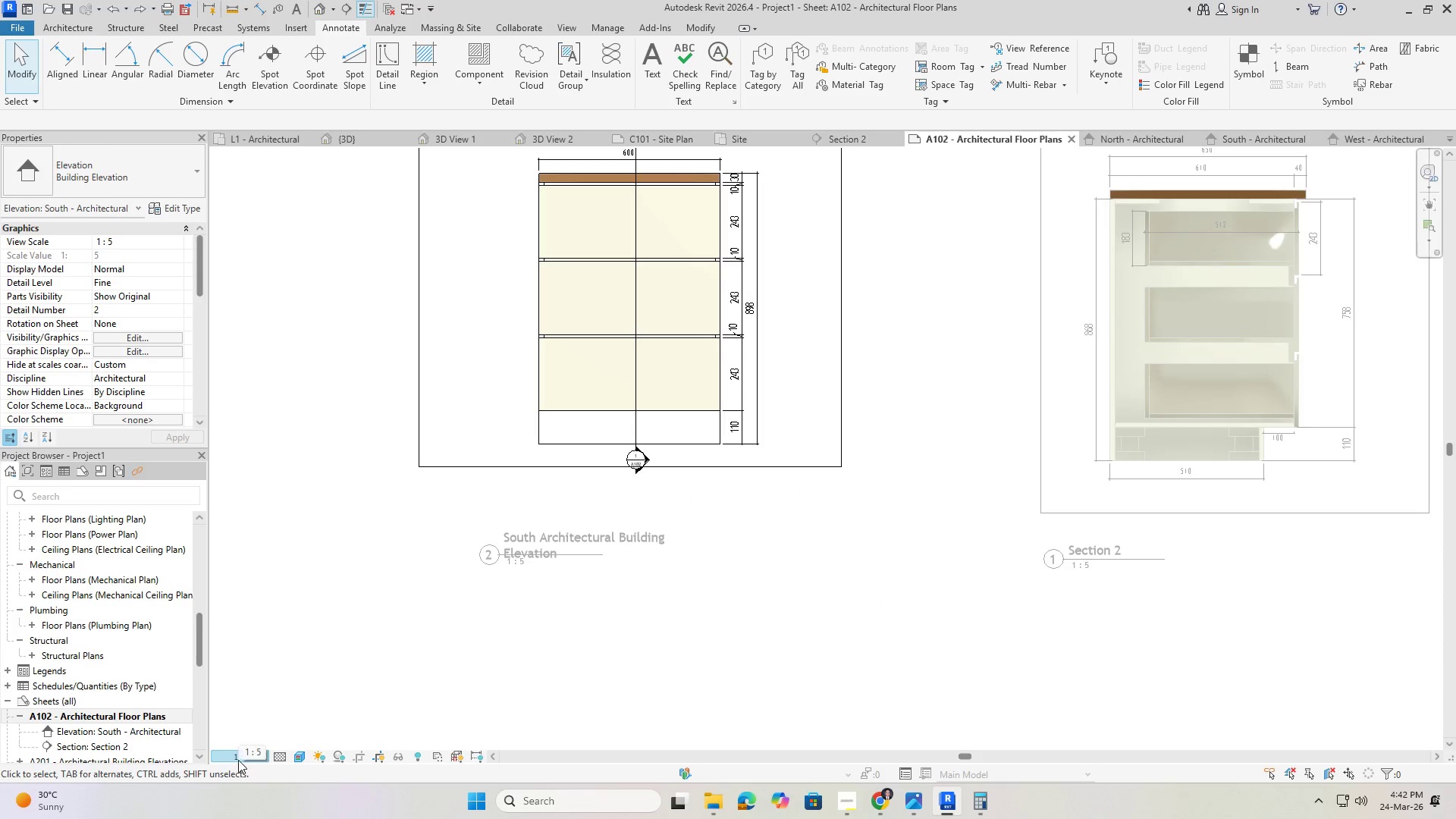 
left_click([239, 758])
 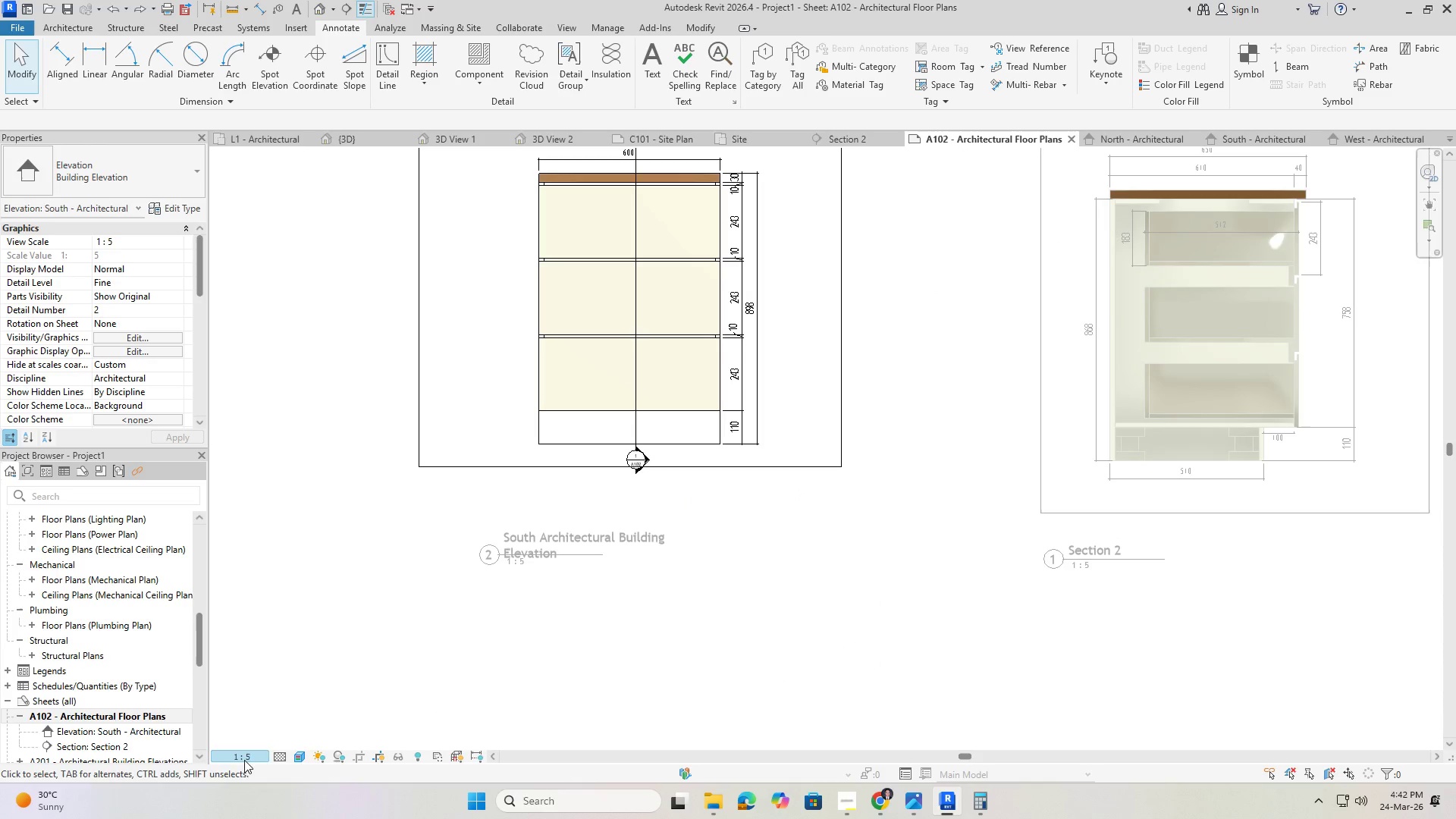 
left_click([252, 756])
 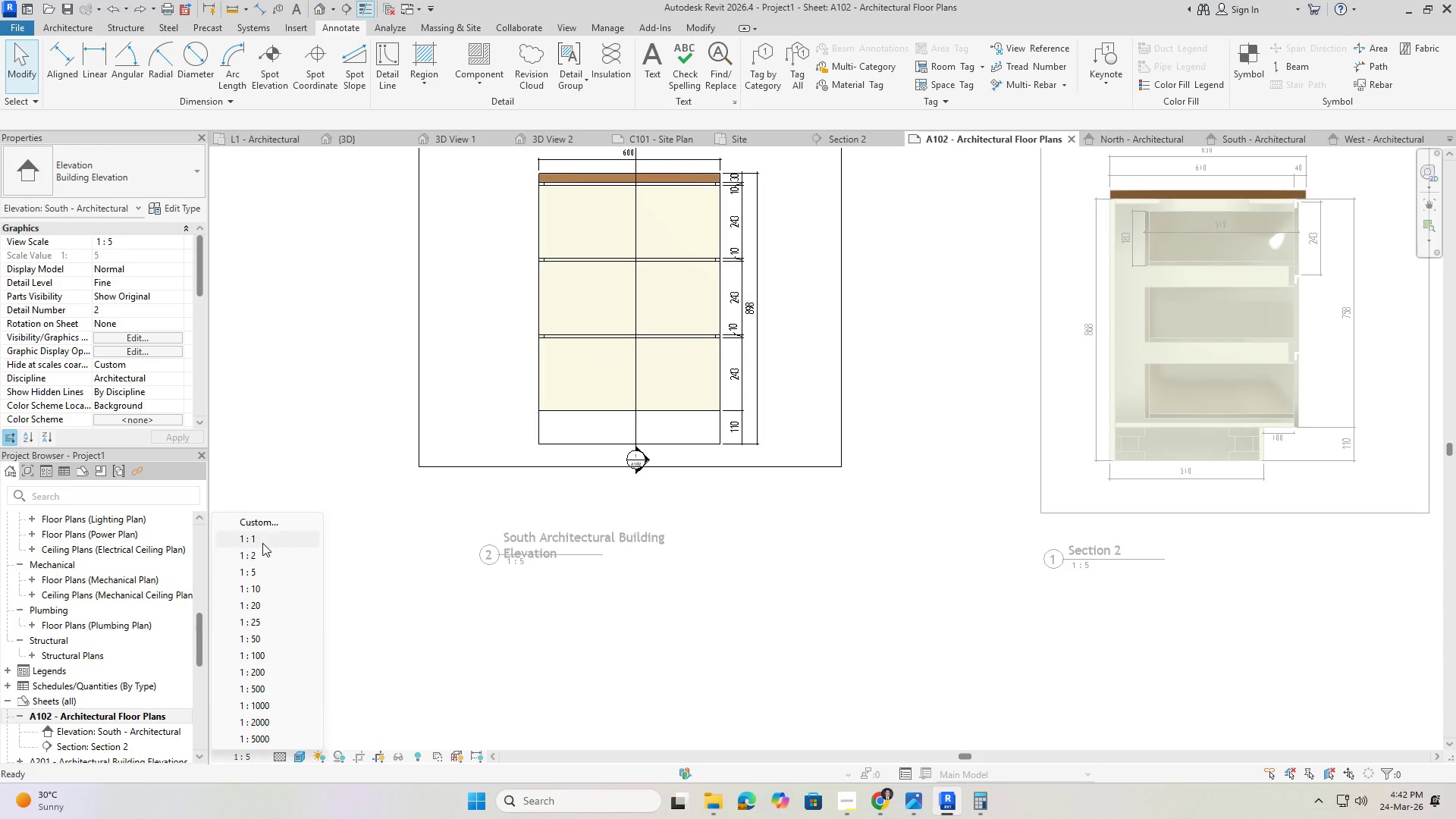 
left_click([261, 525])
 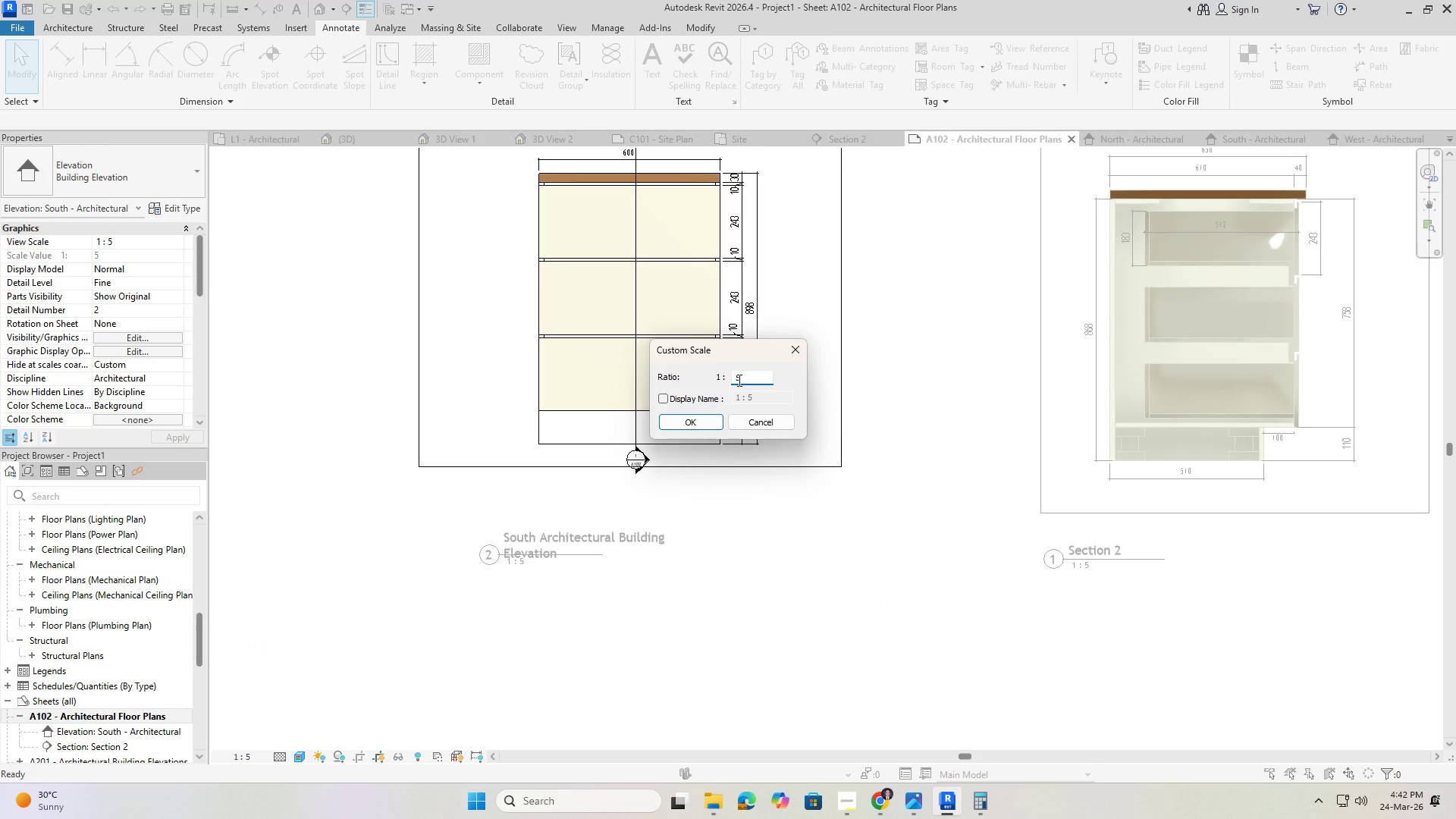 
left_click_drag(start_coordinate=[742, 375], to_coordinate=[726, 373])
 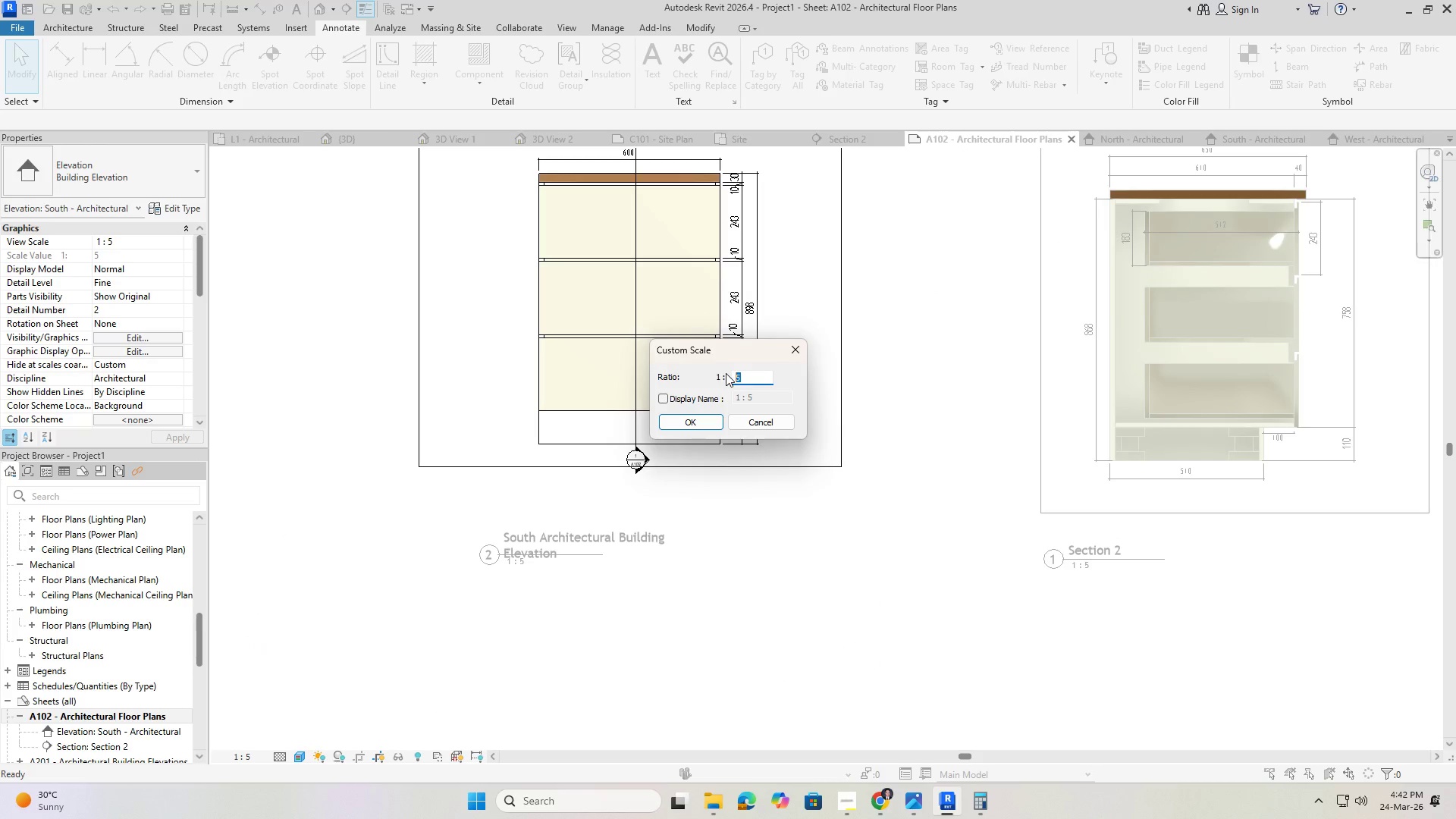 
key(Numpad4)
 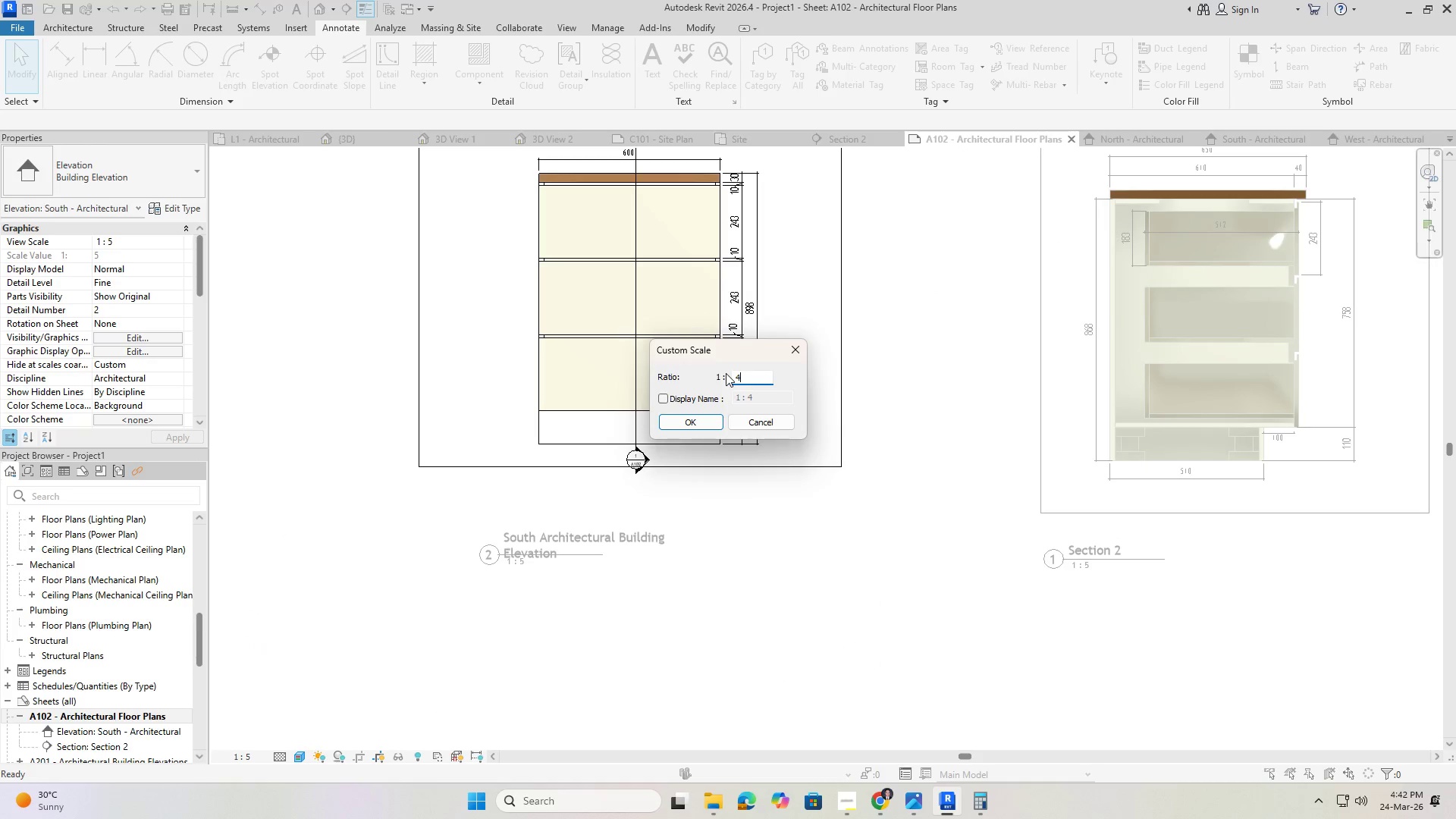 
key(NumpadEnter)
 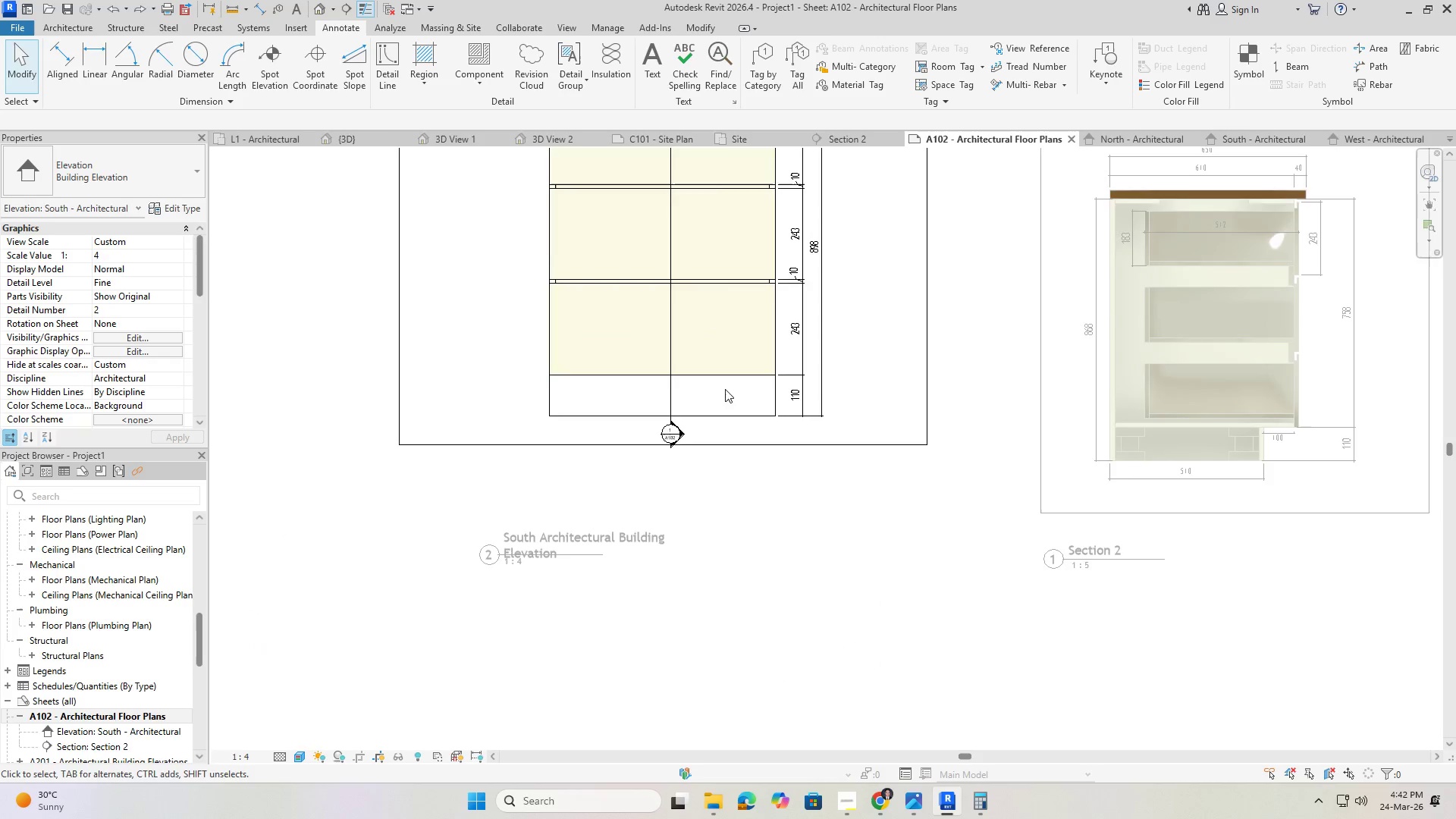 
scroll: coordinate [694, 476], scroll_direction: down, amount: 5.0
 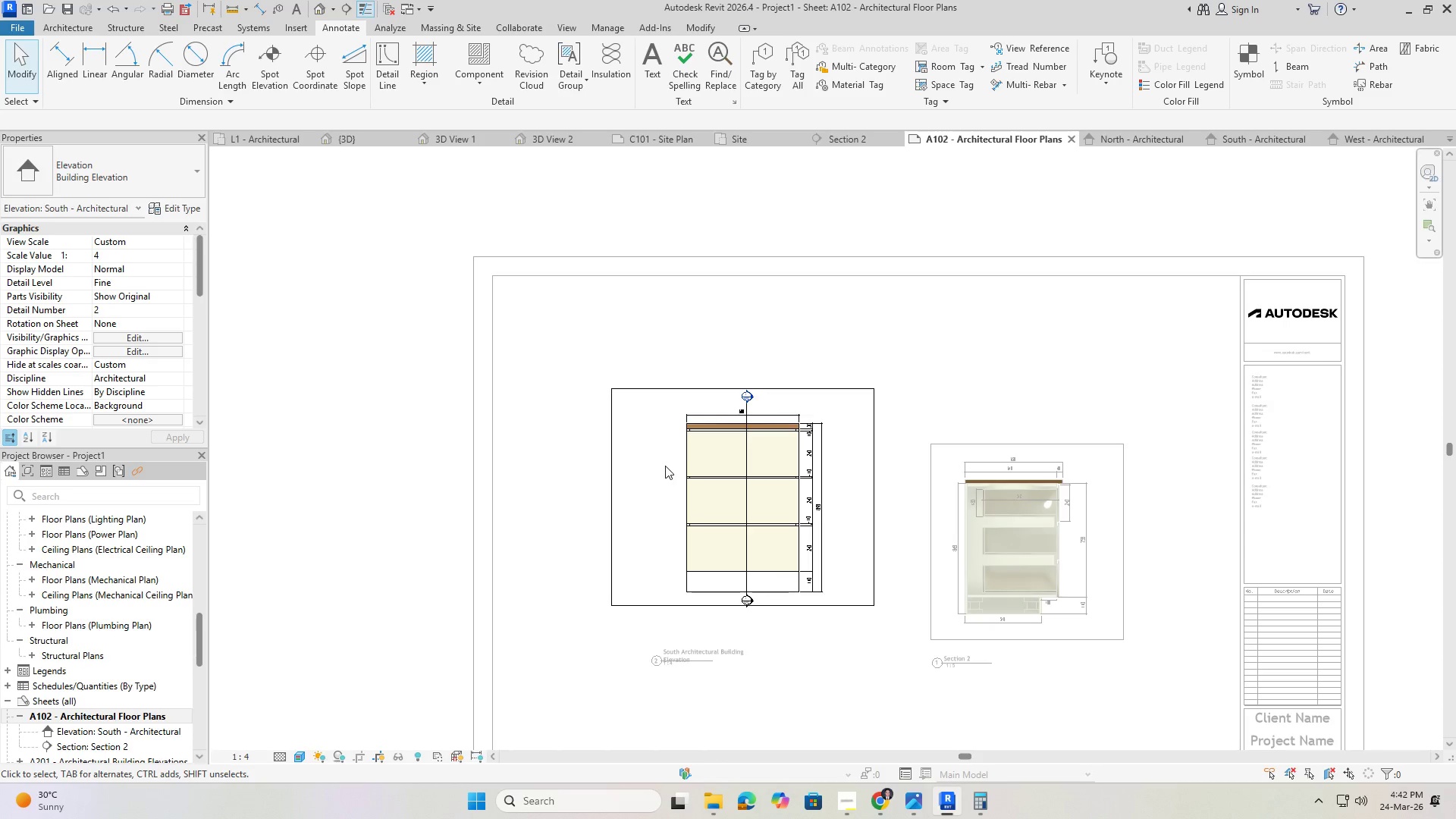 
left_click([652, 467])
 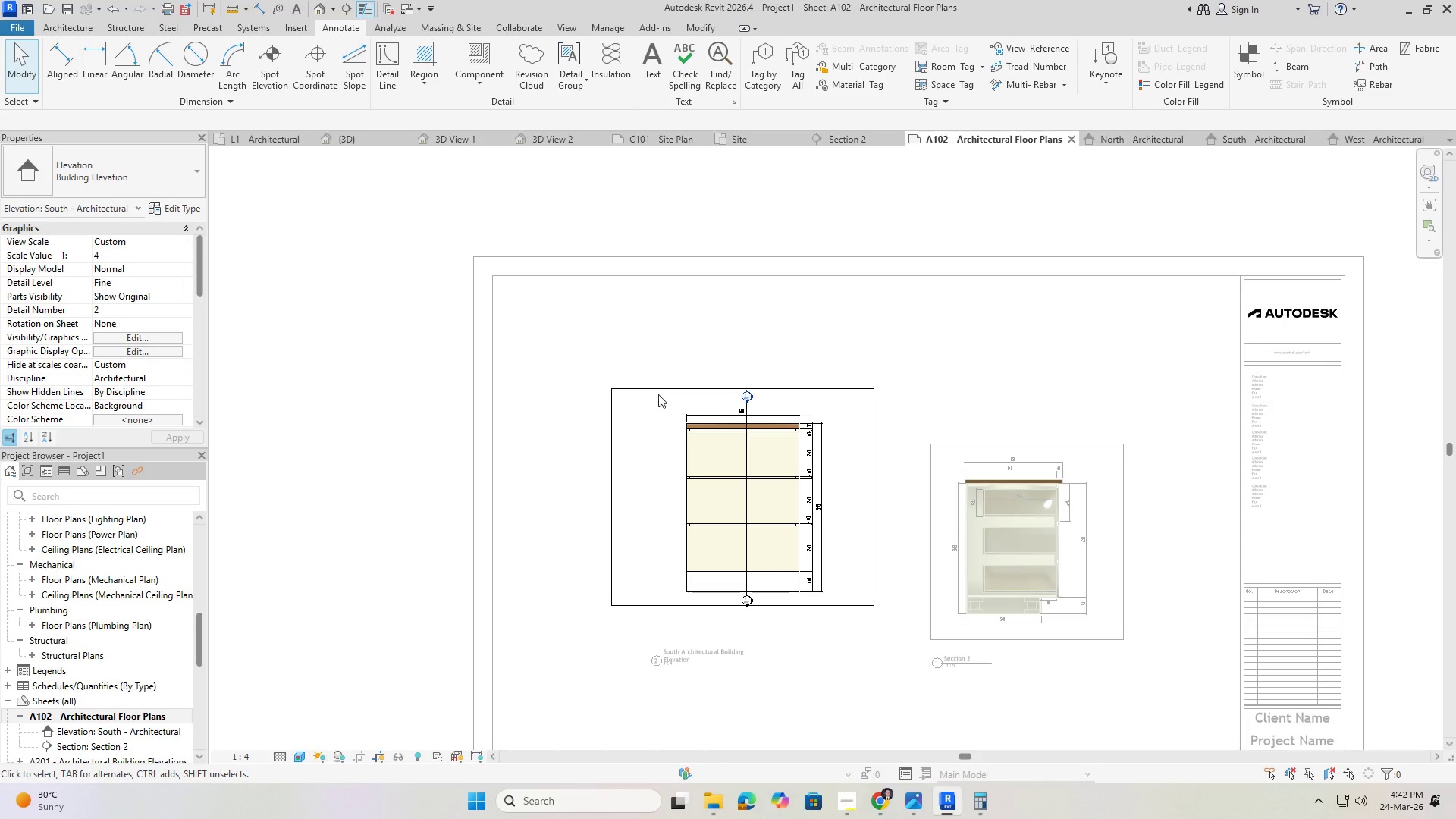 
left_click([661, 389])
 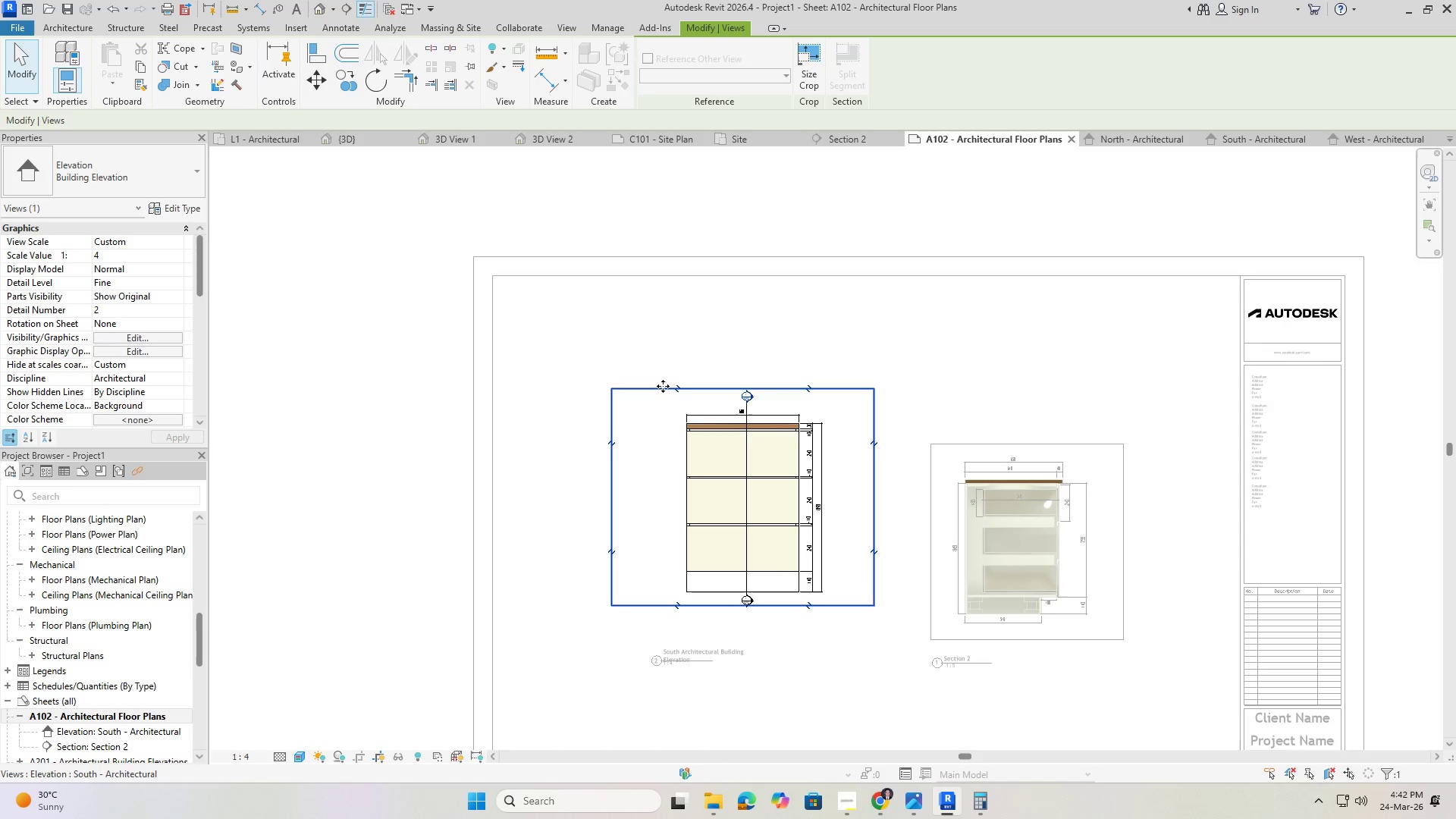 
left_click_drag(start_coordinate=[663, 386], to_coordinate=[623, 412])
 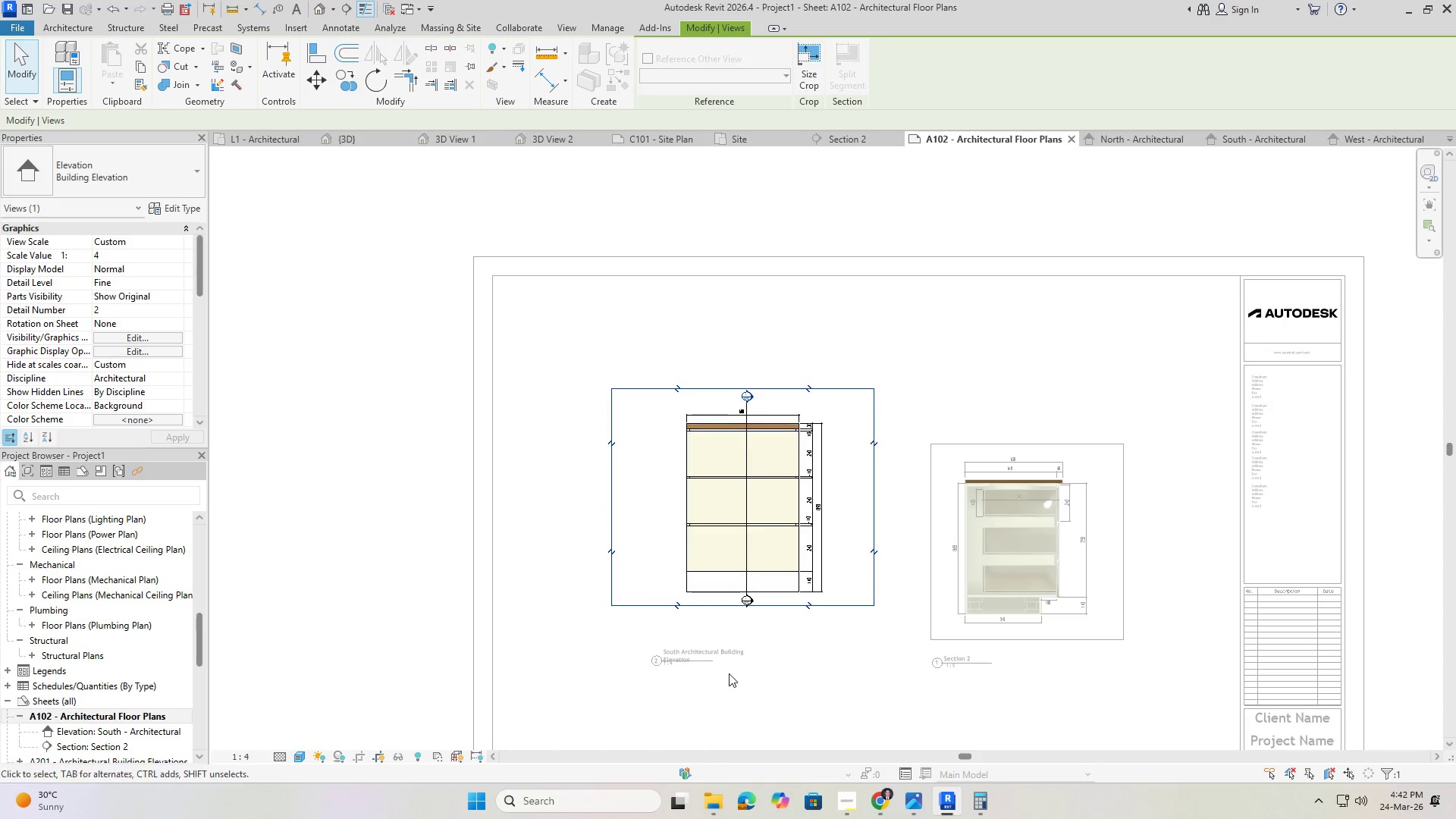 
scroll: coordinate [682, 680], scroll_direction: up, amount: 4.0
 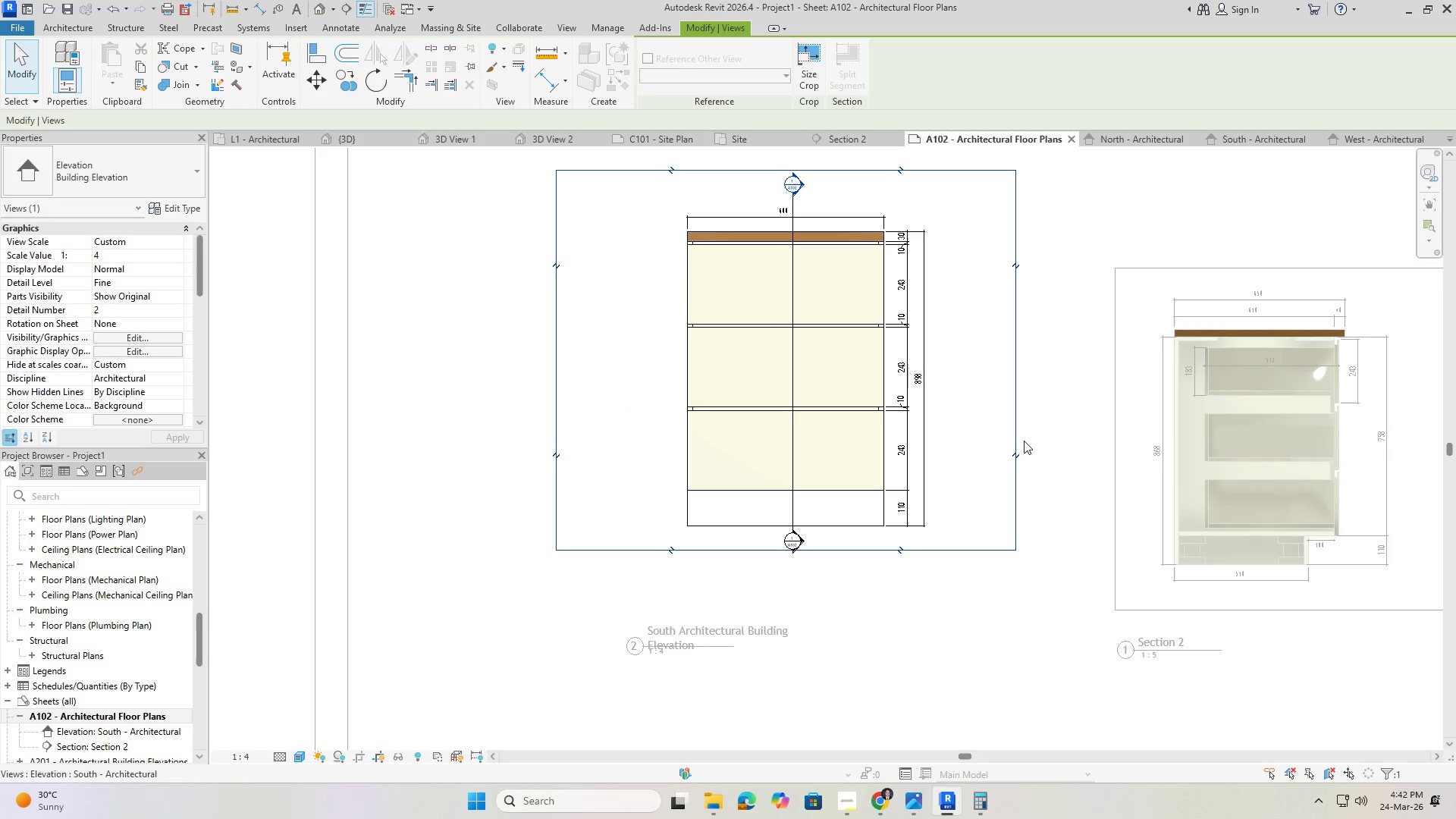 
double_click([1040, 433])
 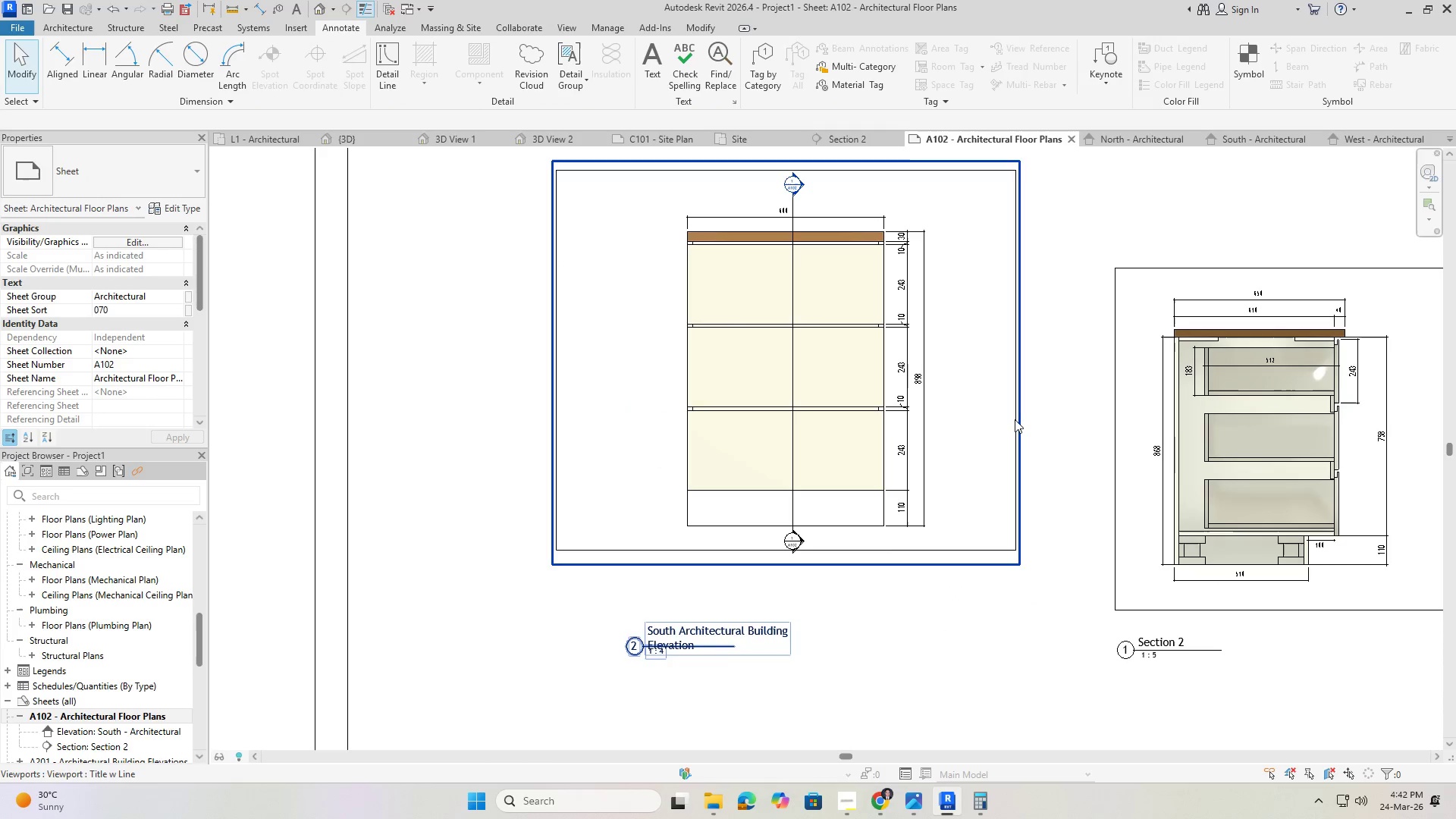 
left_click([1015, 419])
 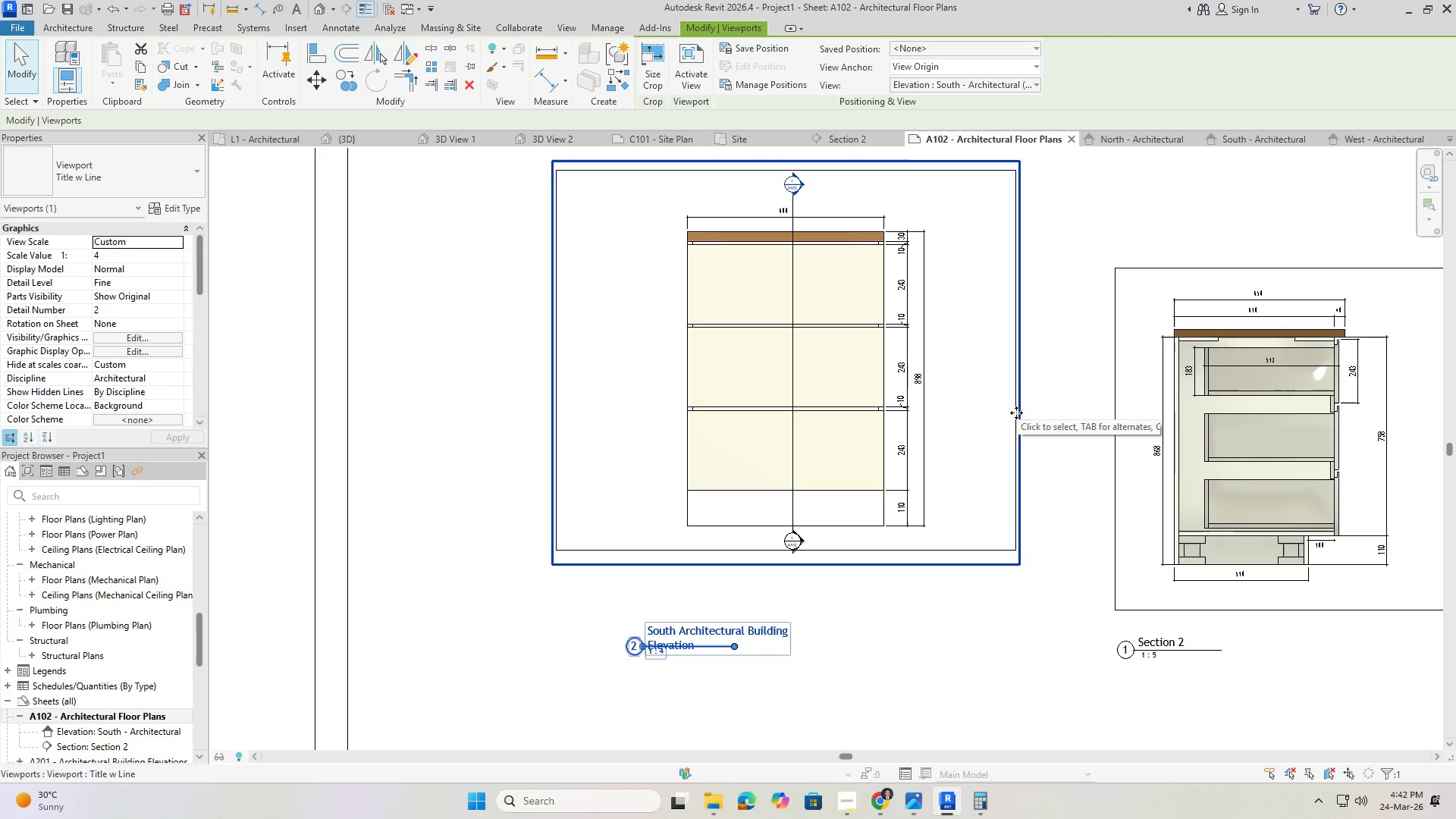 
left_click_drag(start_coordinate=[1016, 413], to_coordinate=[985, 447])
 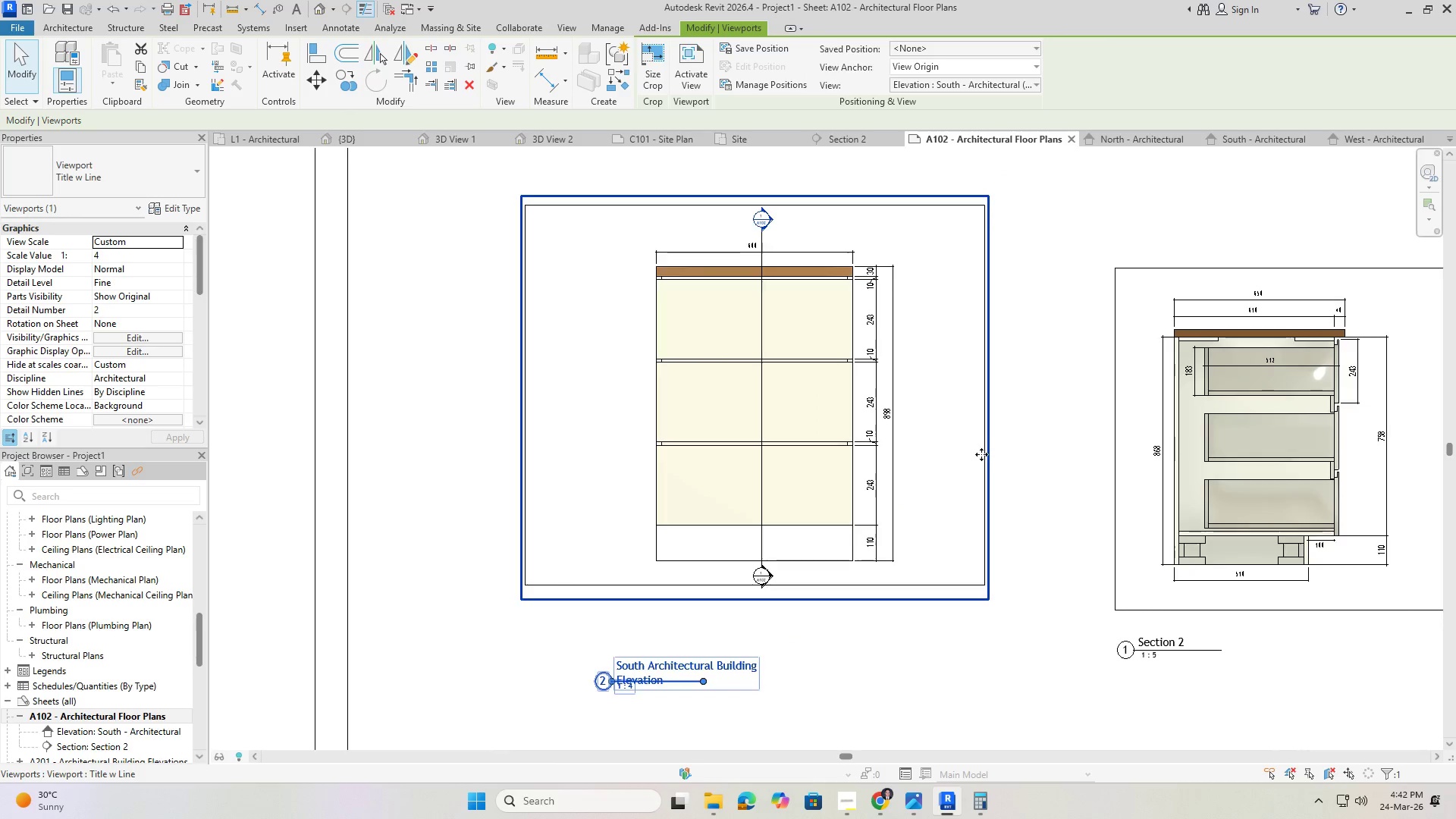 
key(Escape)
 